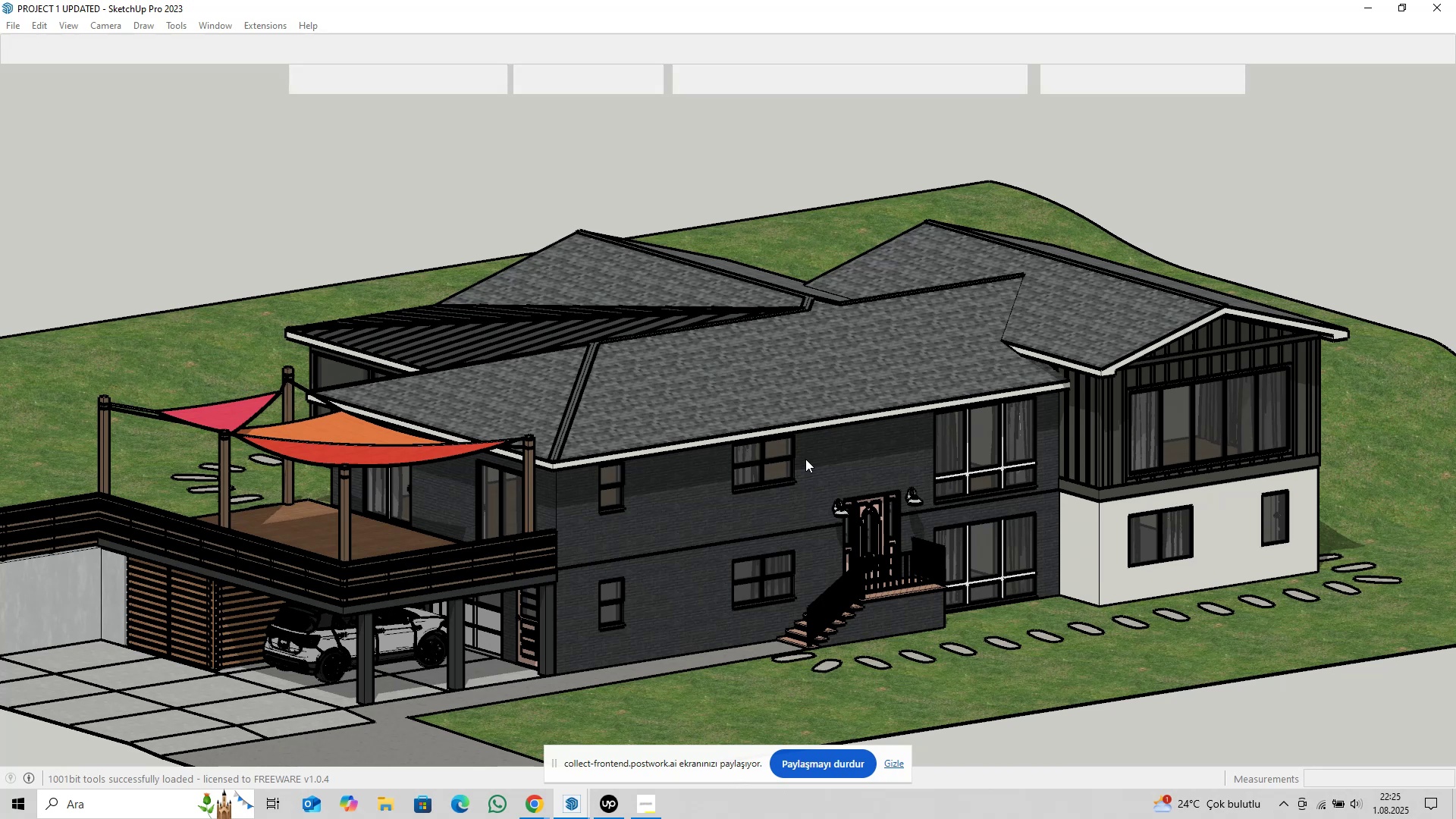 
left_click([865, 296])
 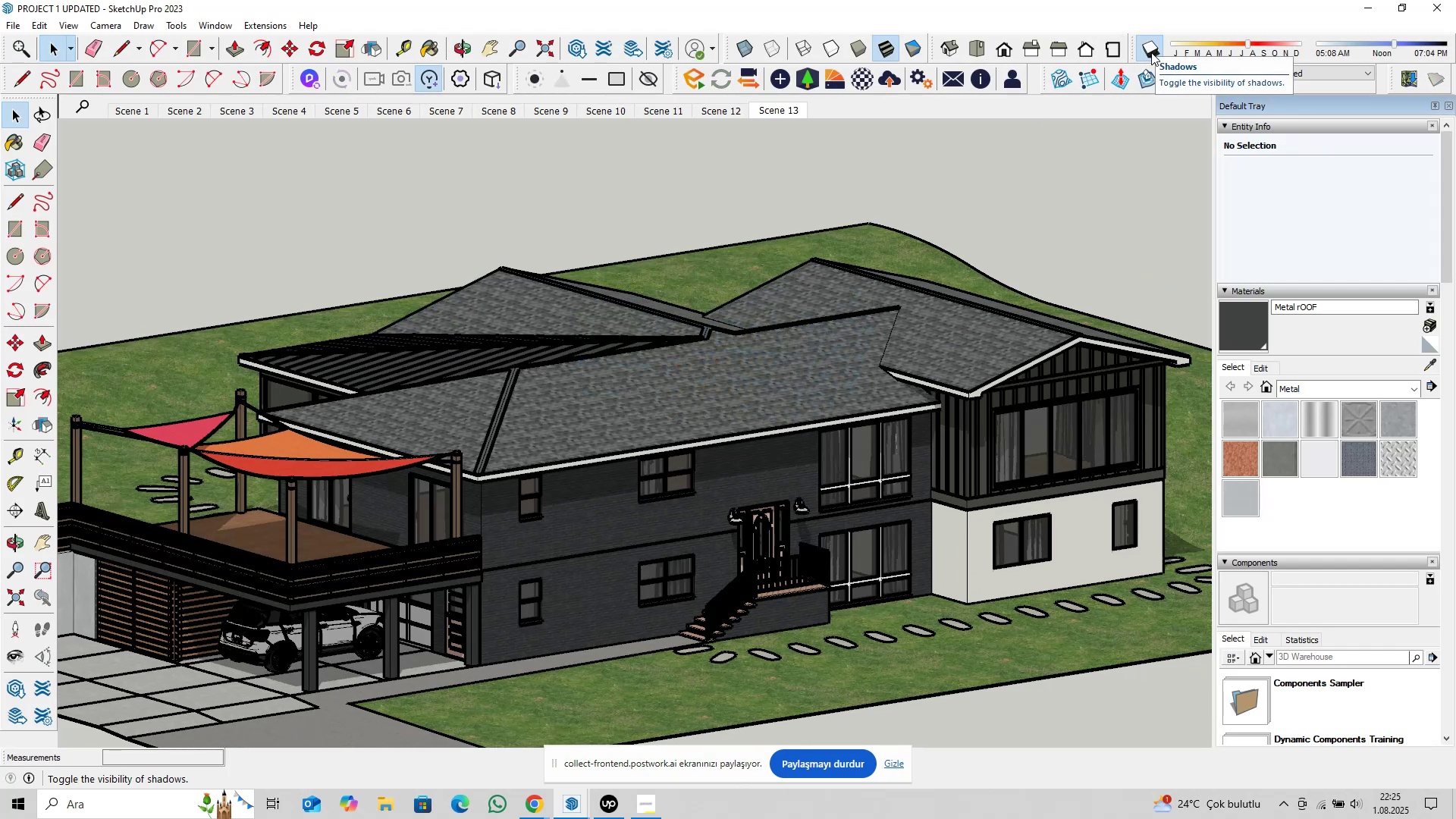 
left_click([1151, 52])
 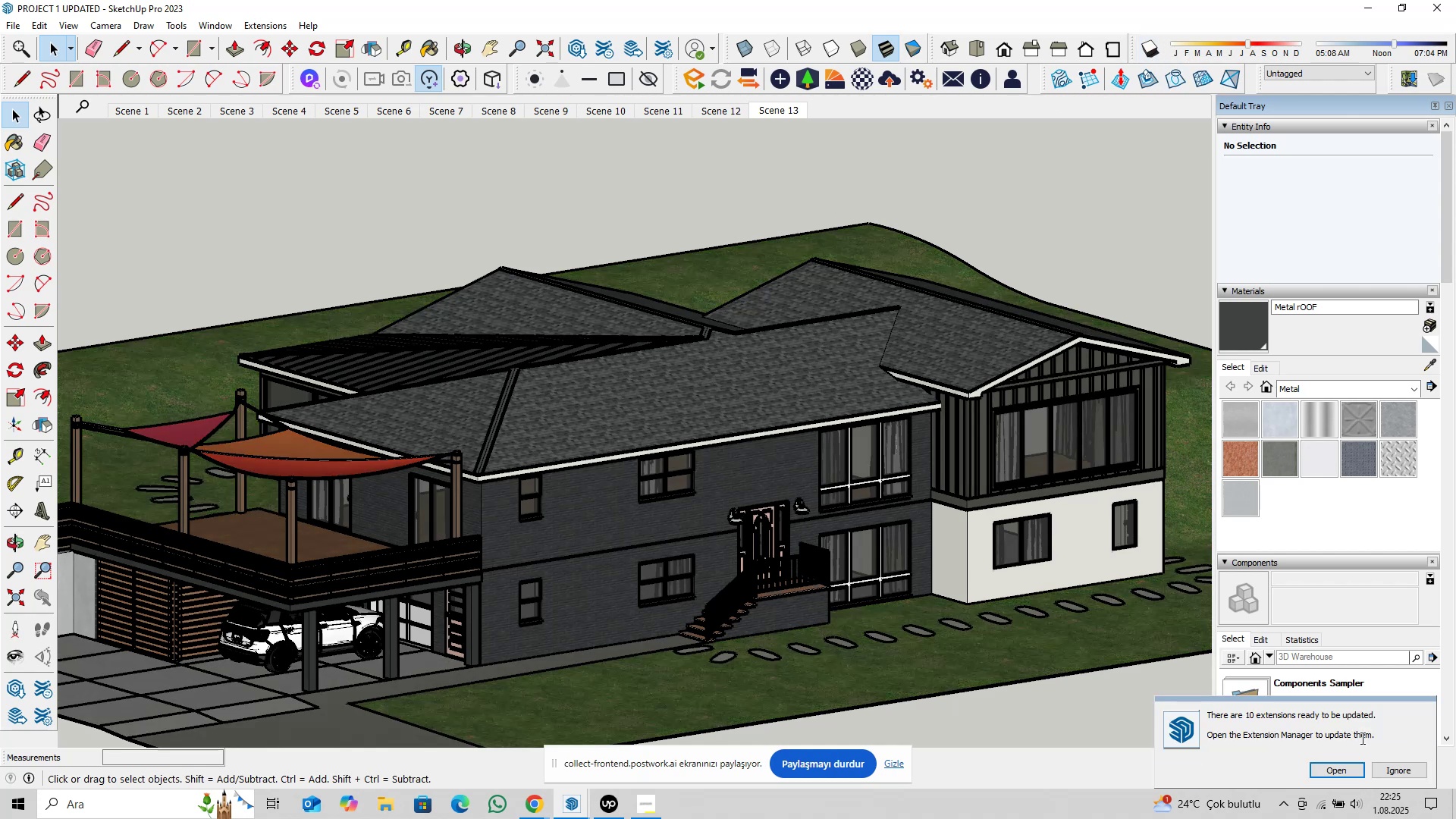 
left_click([1391, 770])
 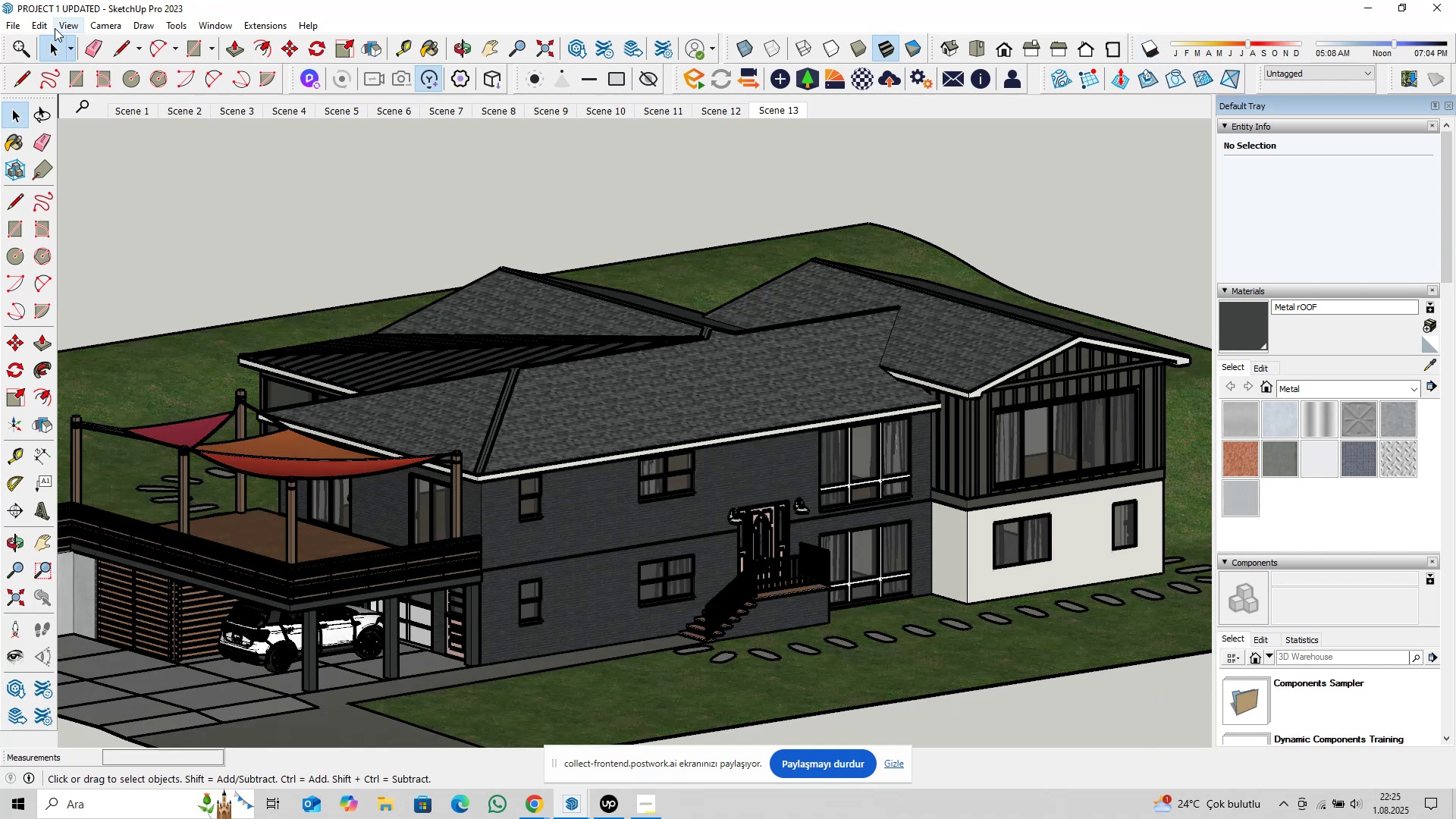 
left_click([69, 25])
 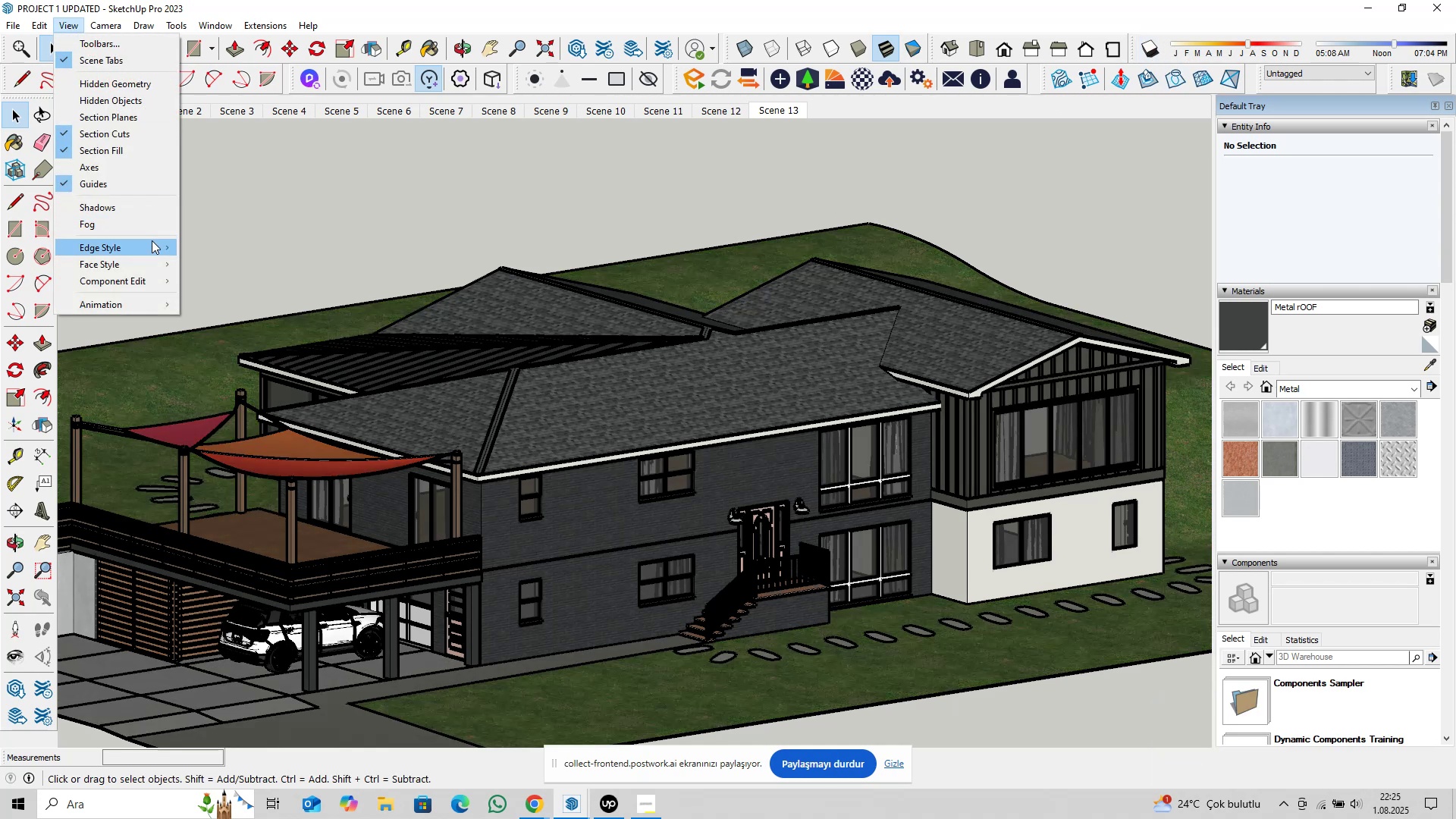 
mouse_move([175, 253])
 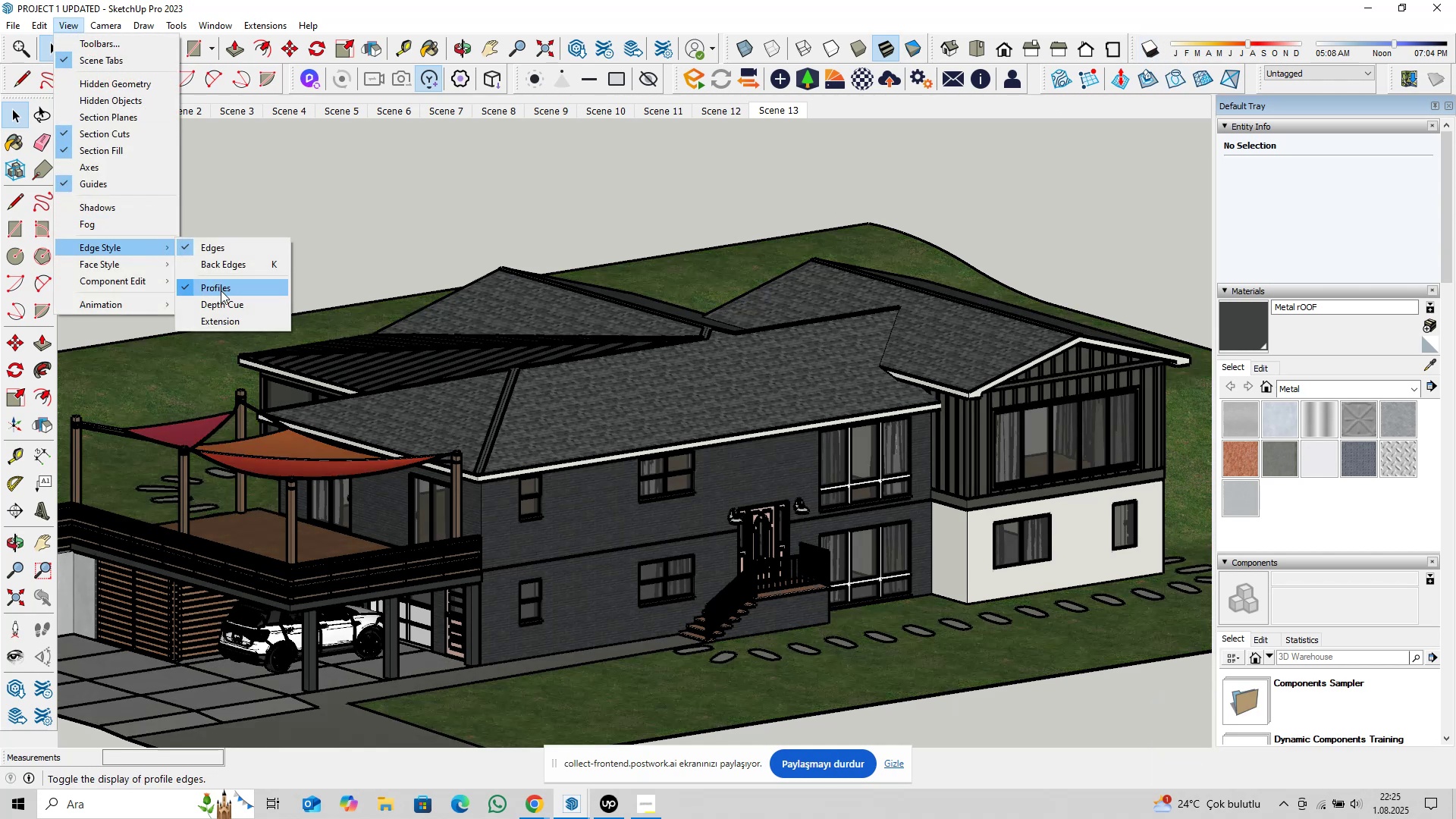 
left_click([221, 290])
 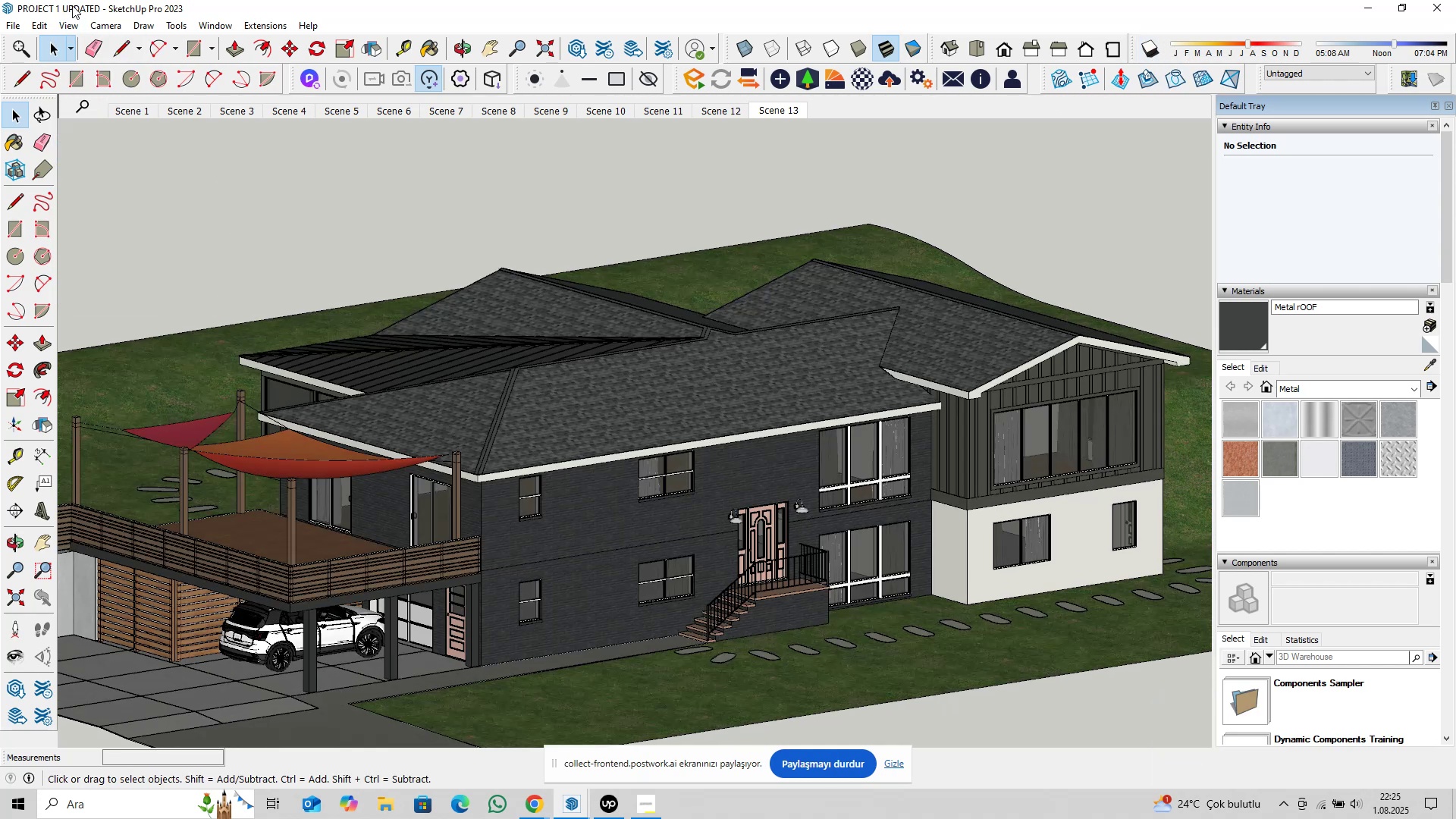 
left_click([61, 22])
 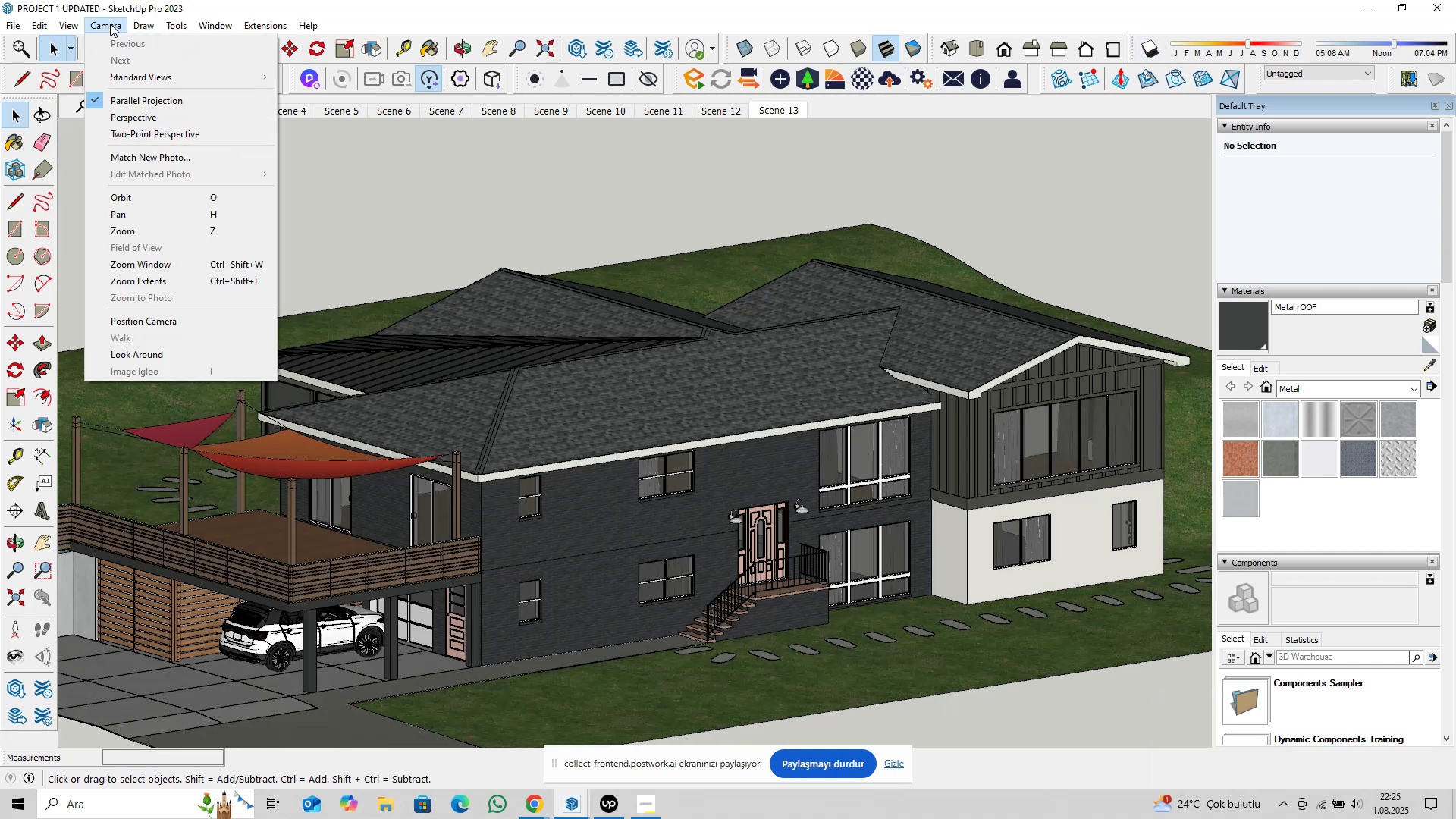 
left_click([152, 127])
 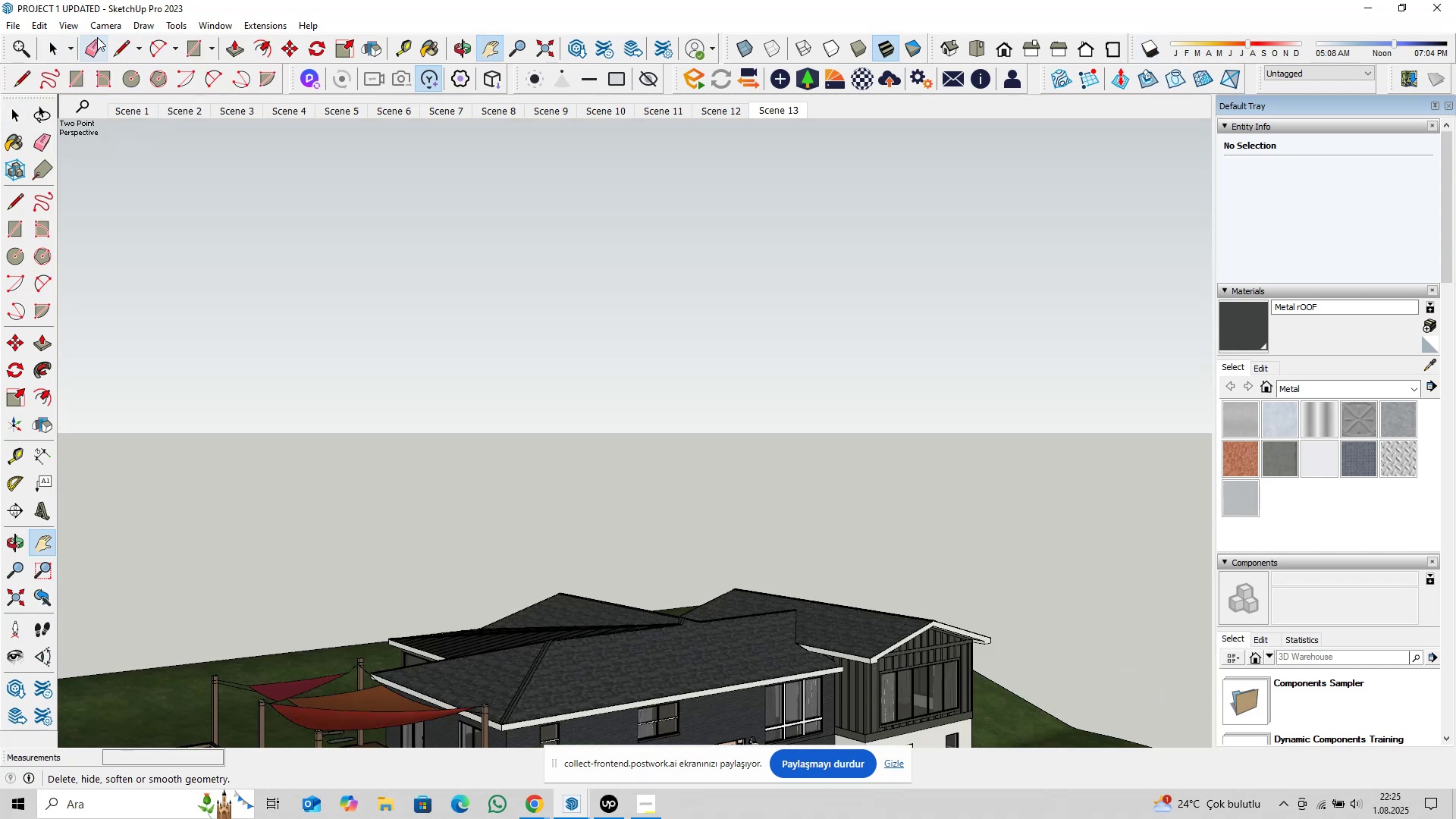 
left_click([74, 24])
 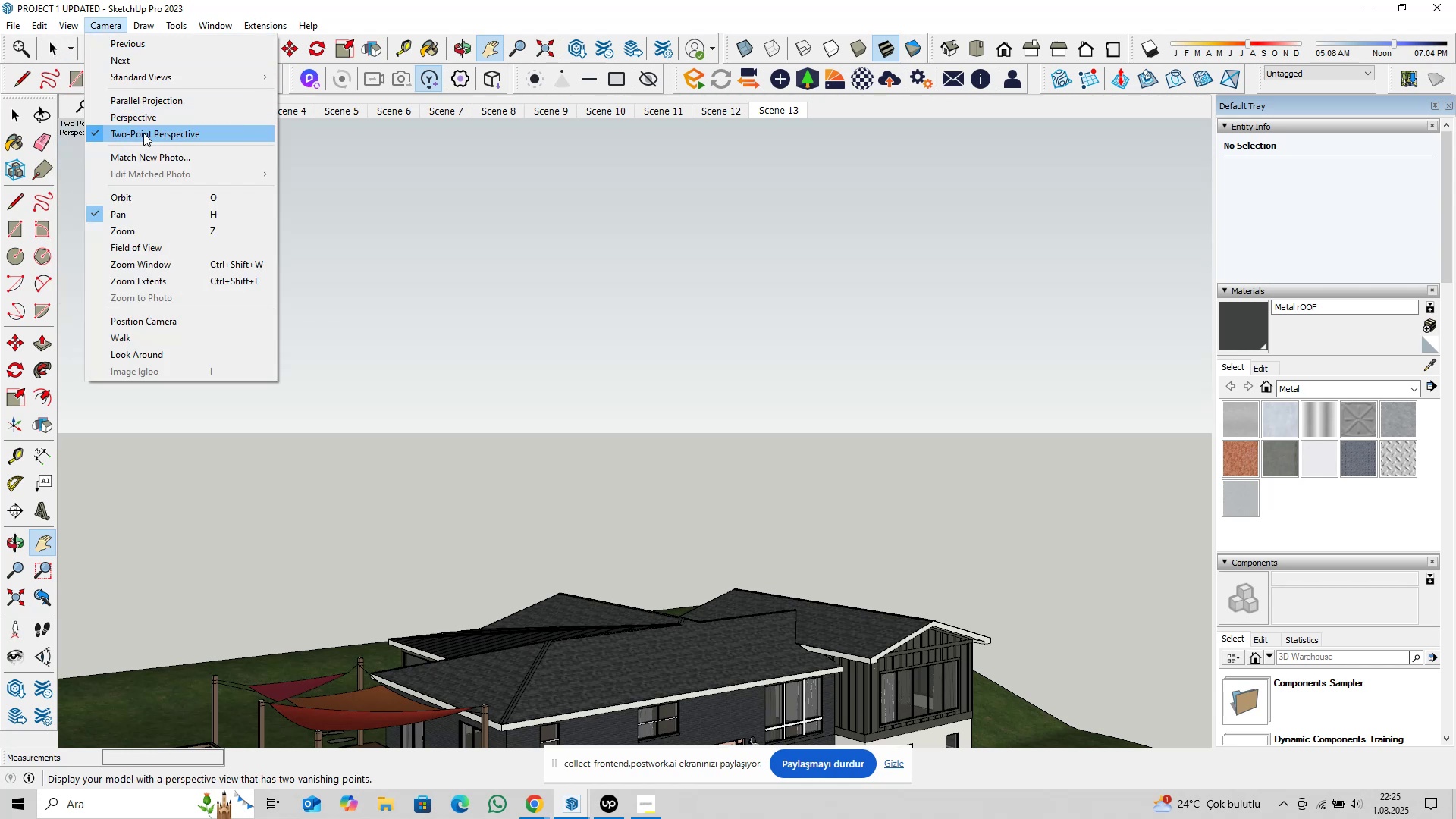 
left_click([148, 123])
 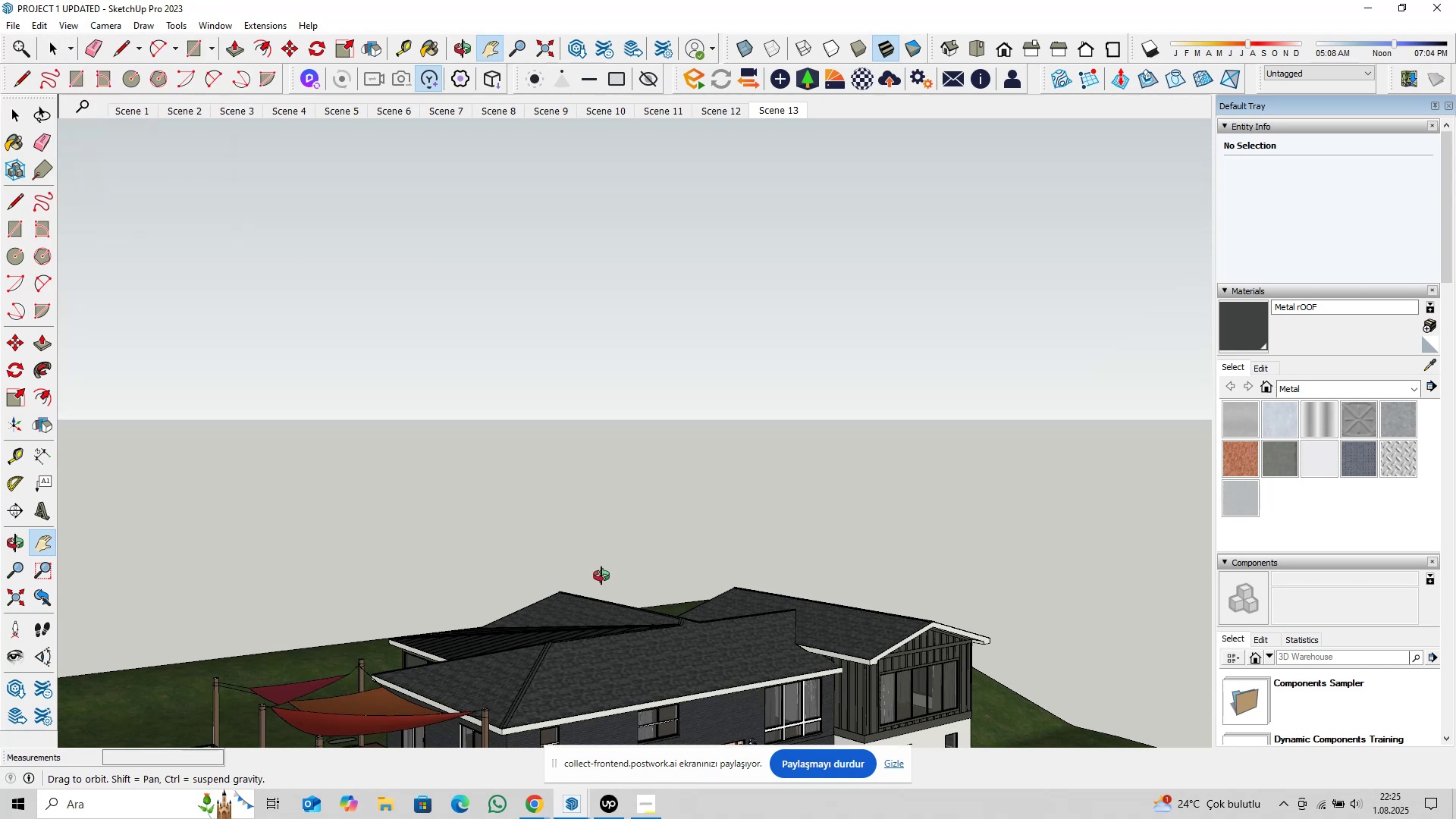 
hold_key(key=ShiftLeft, duration=0.41)
 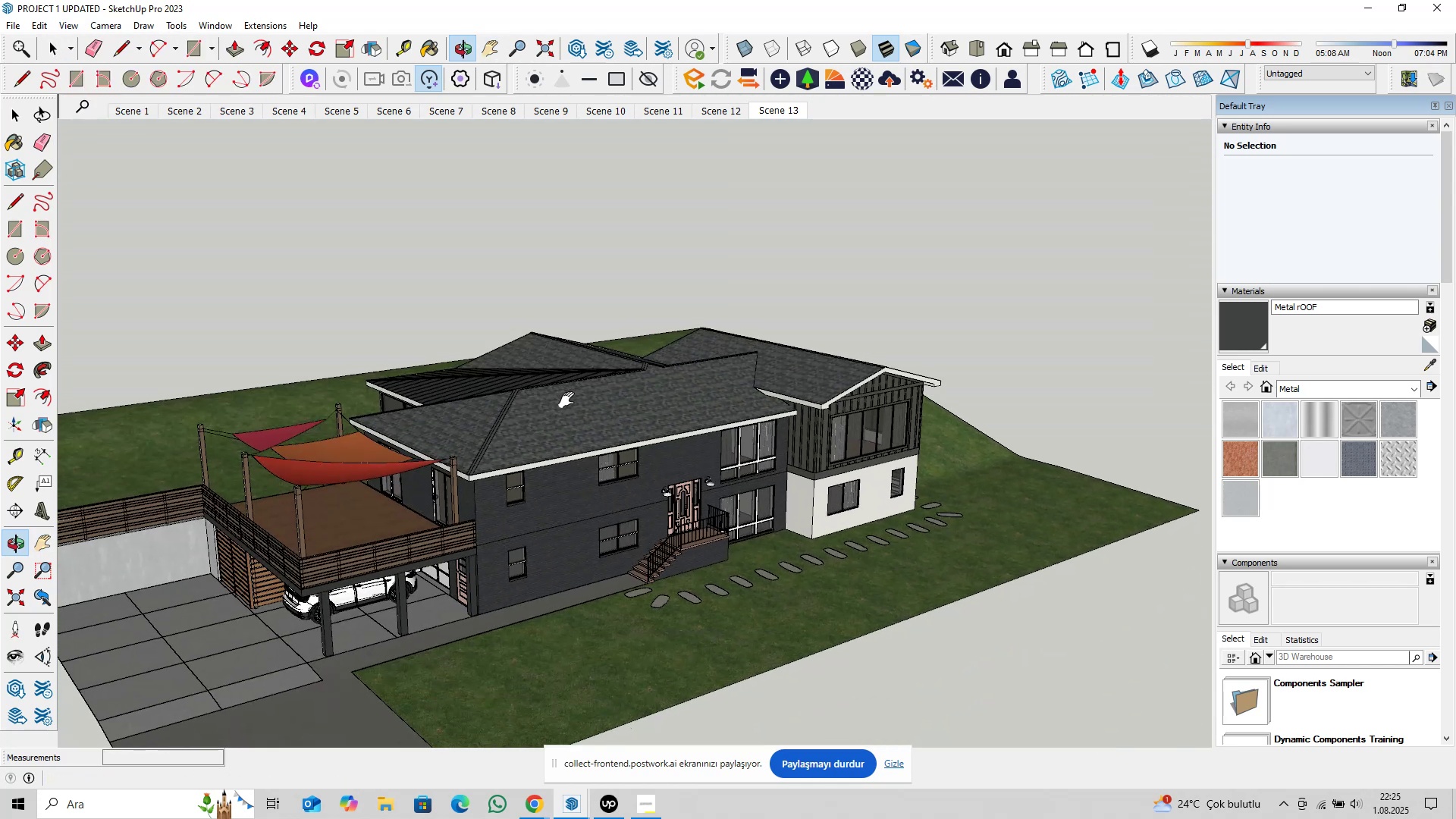 
scroll: coordinate [557, 468], scroll_direction: up, amount: 8.0
 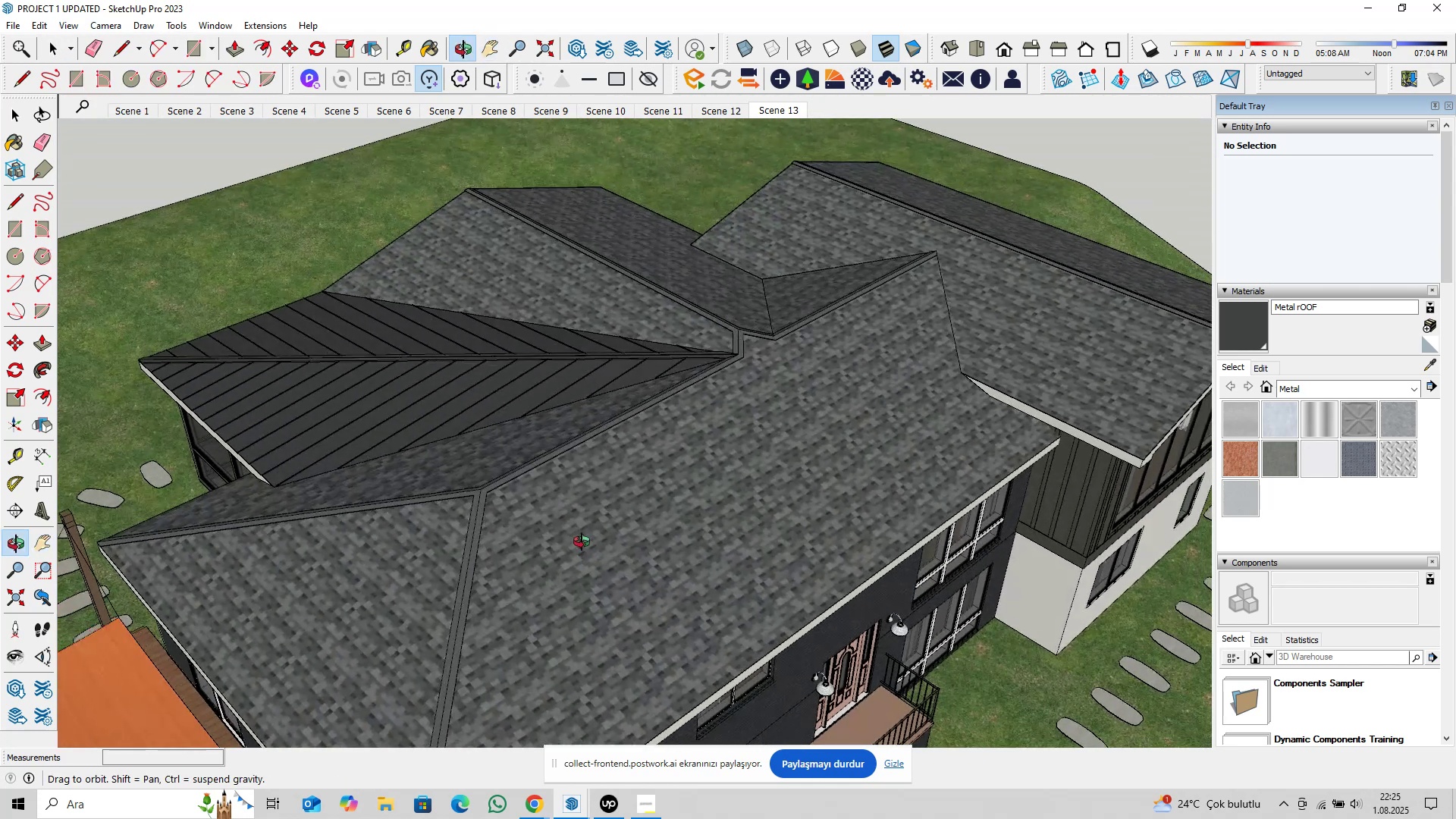 
hold_key(key=ShiftLeft, duration=0.34)
 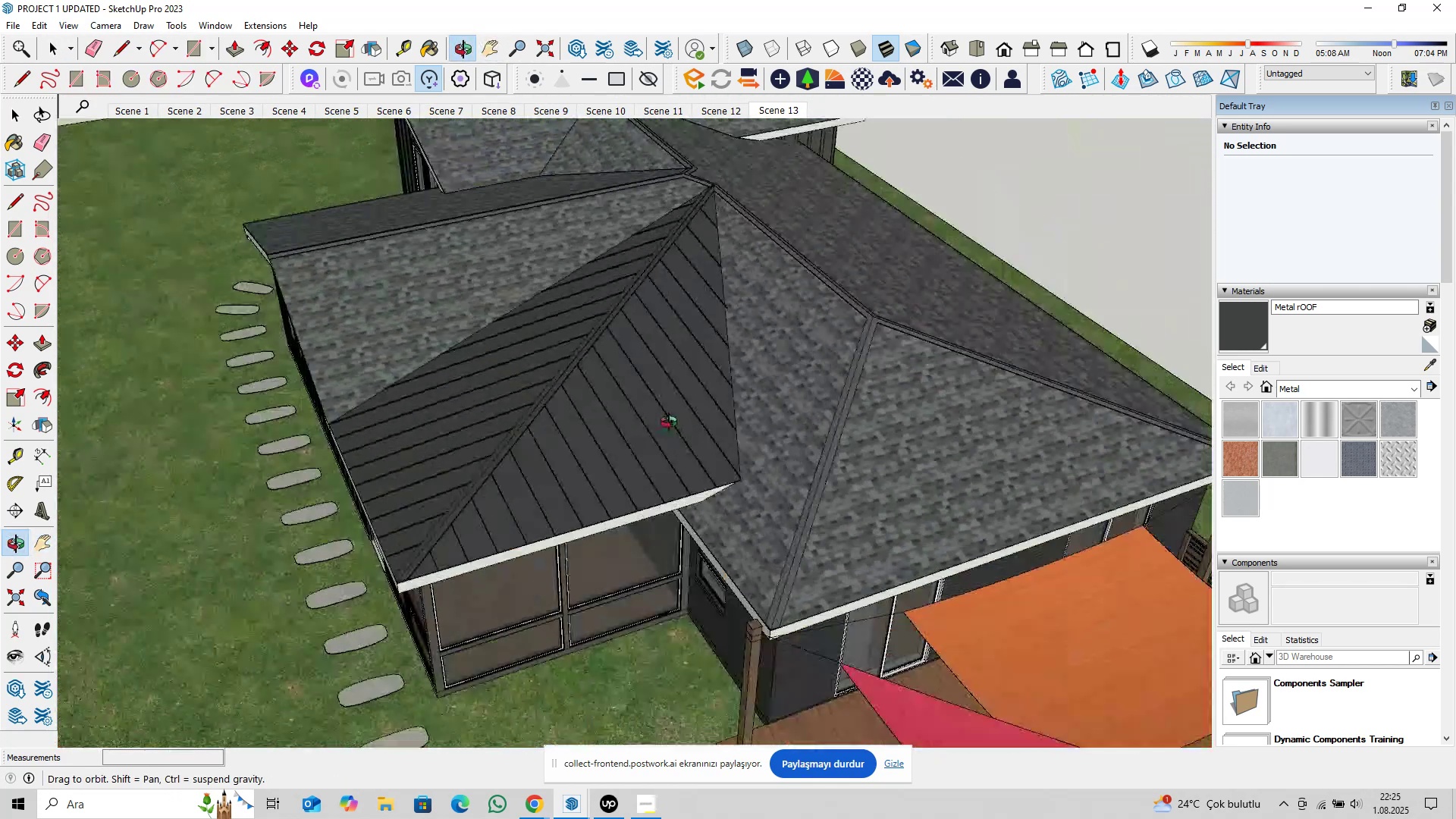 
key(Shift+ShiftLeft)
 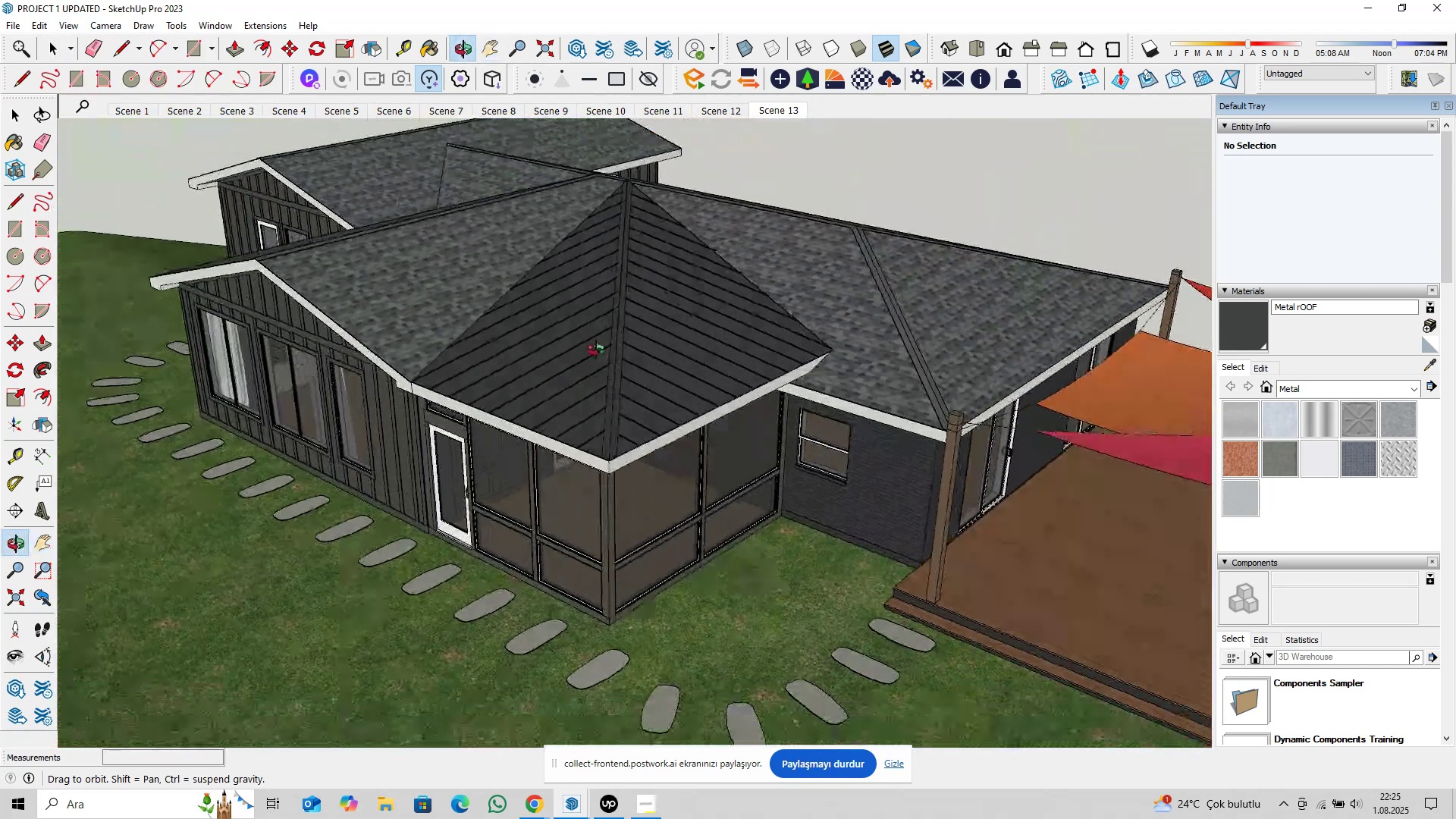 
scroll: coordinate [598, 425], scroll_direction: up, amount: 12.0
 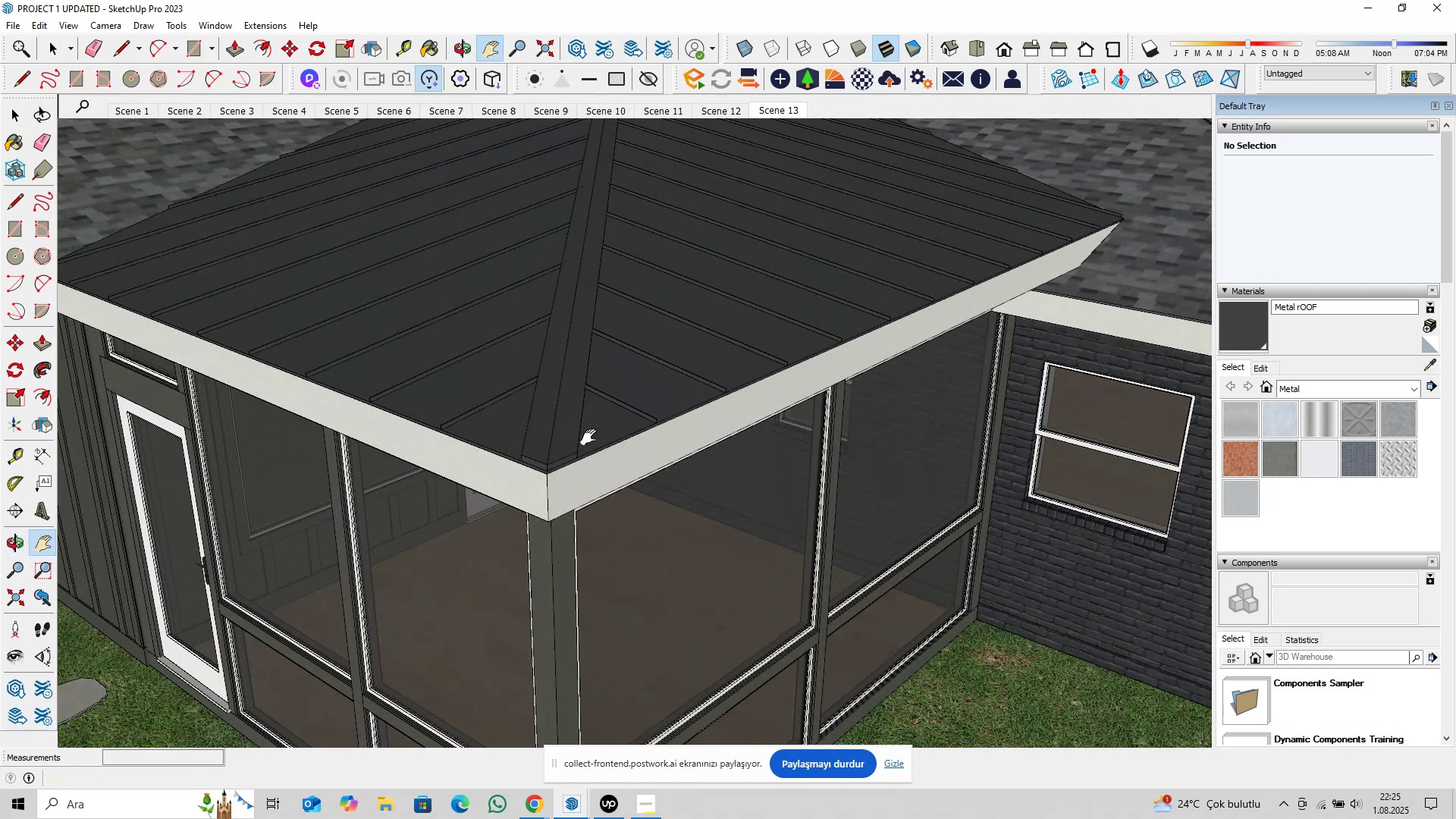 
key(Space)
 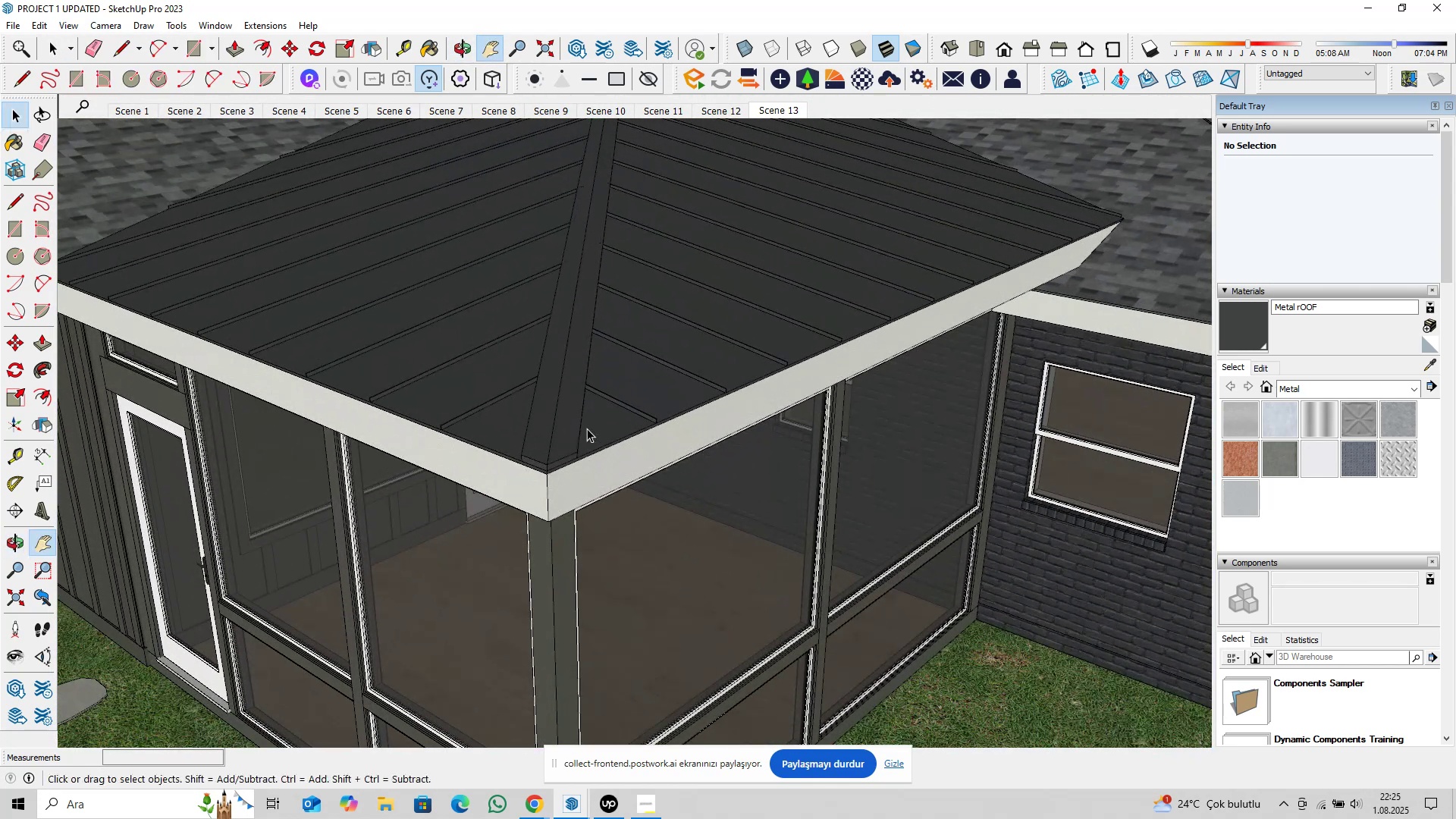 
scroll: coordinate [579, 419], scroll_direction: up, amount: 6.0
 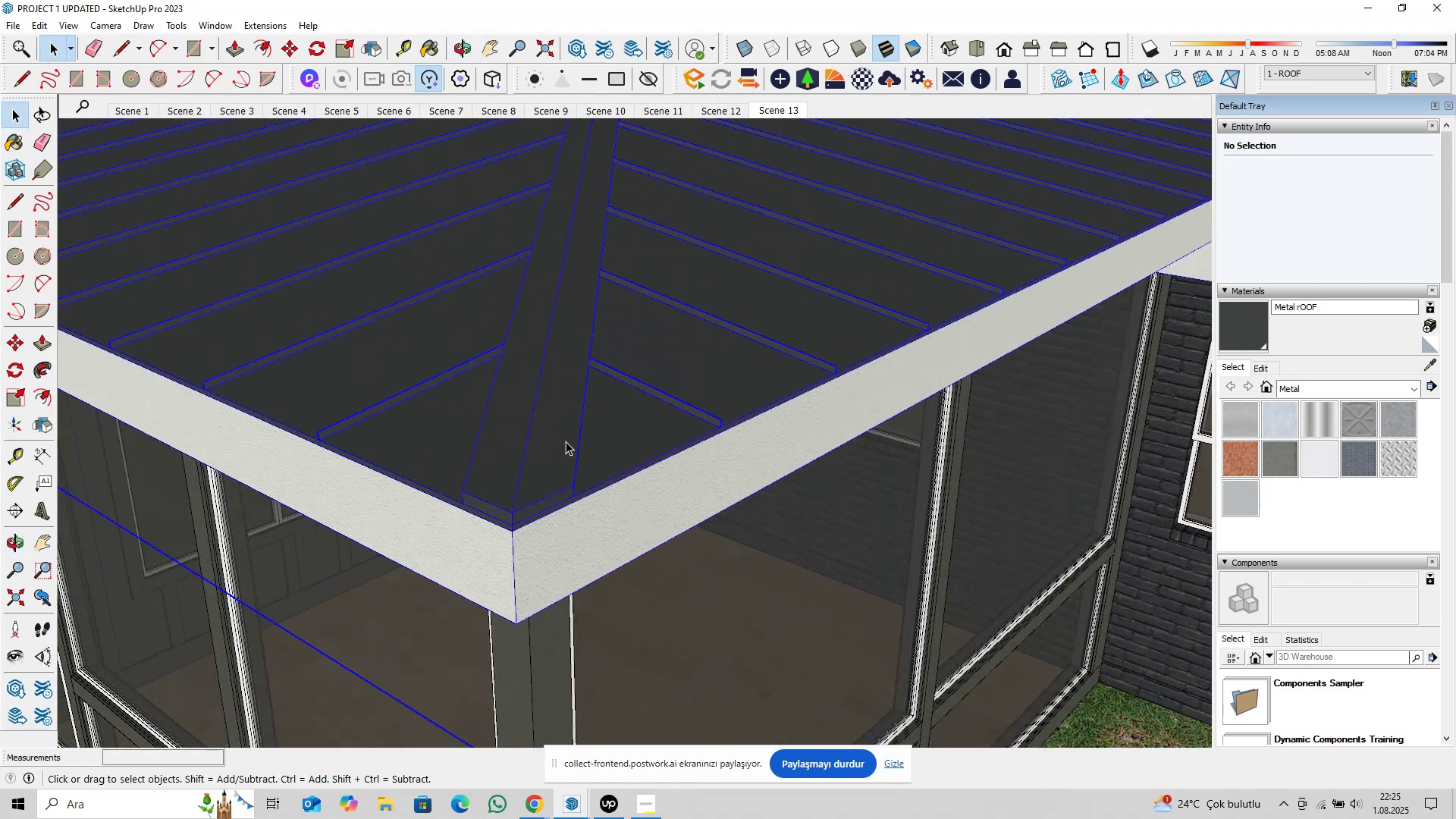 
double_click([566, 441])
 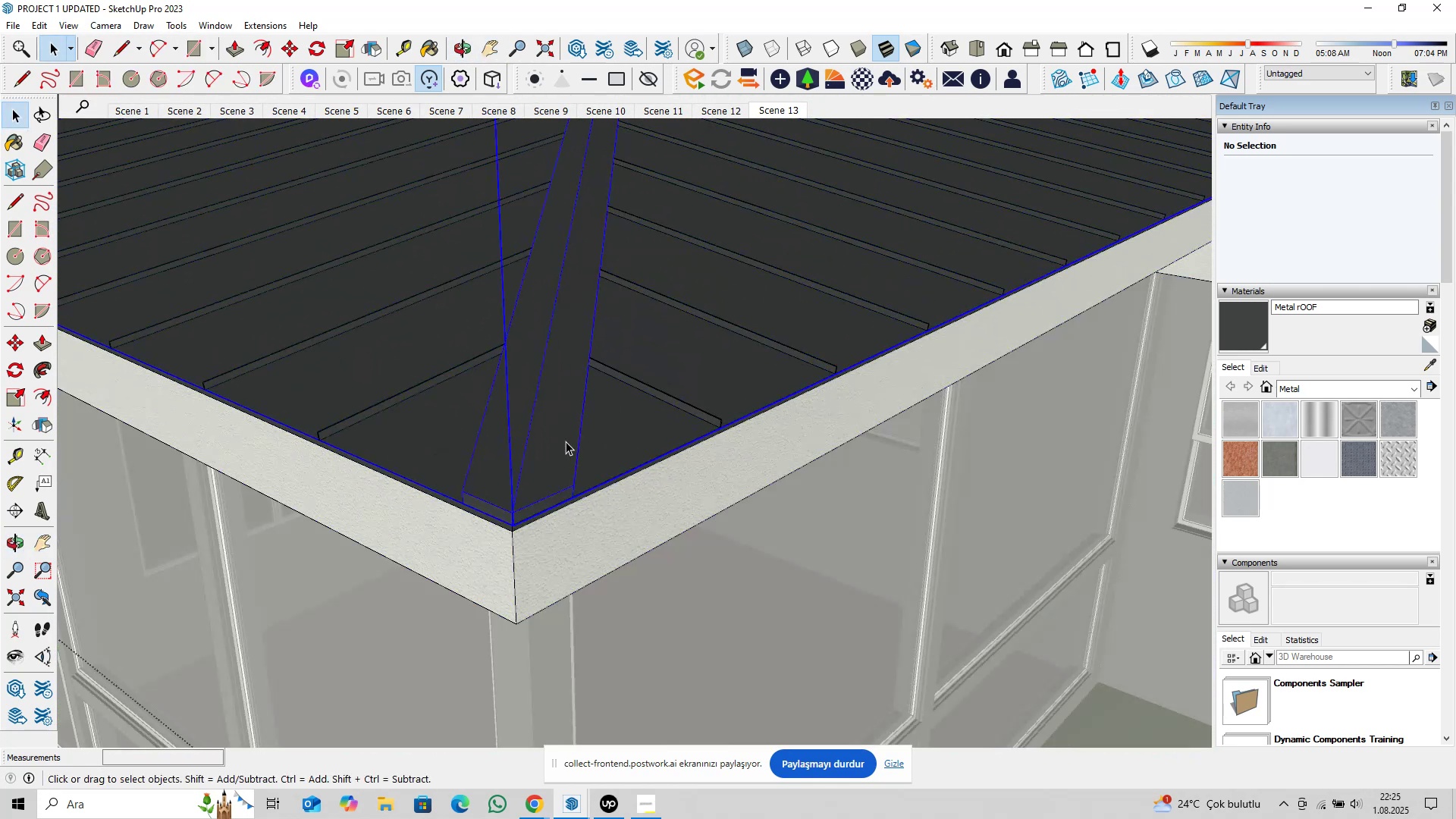 
triple_click([566, 441])
 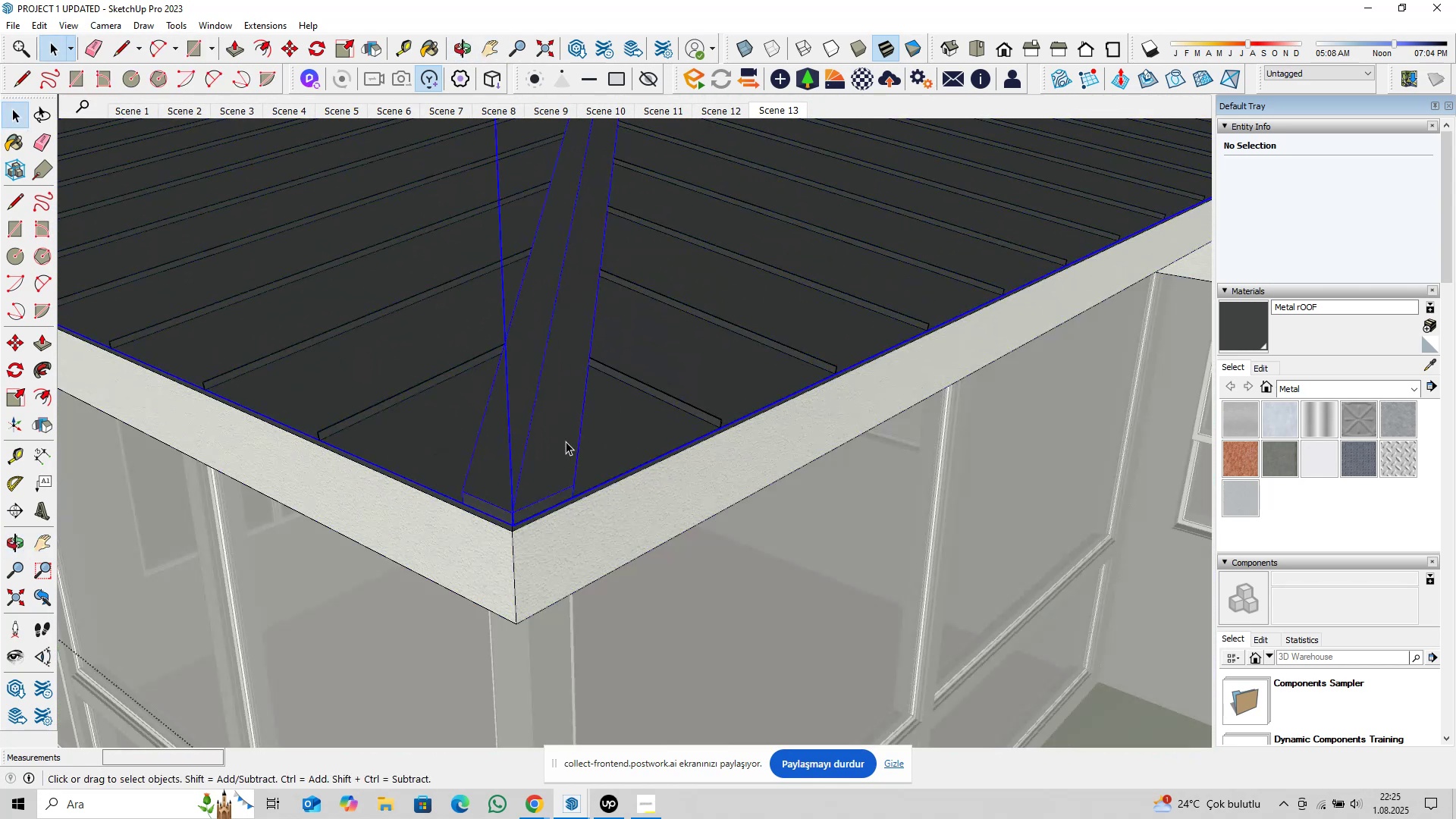 
triple_click([566, 441])
 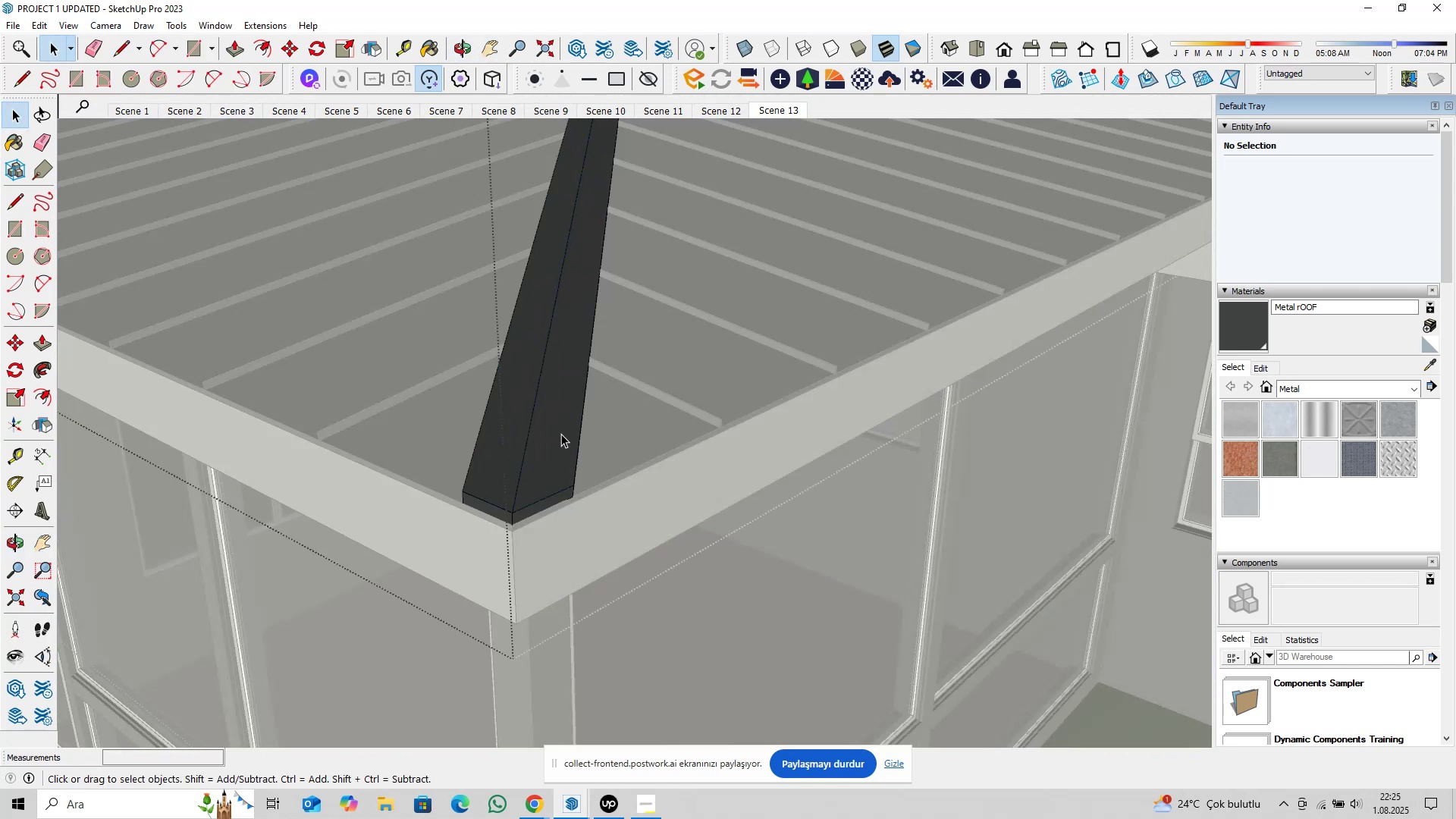 
key(Escape)
 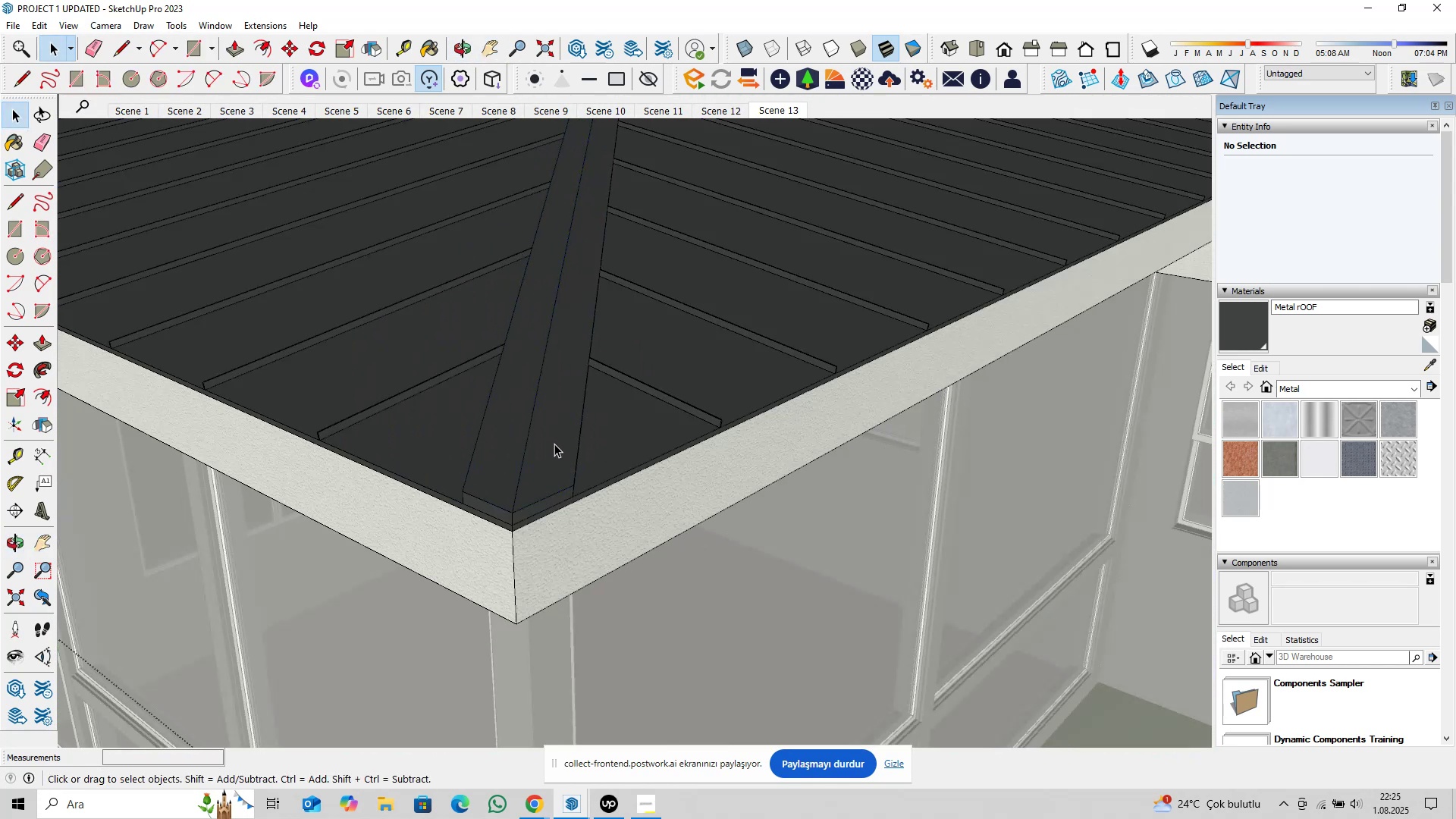 
left_click([554, 444])
 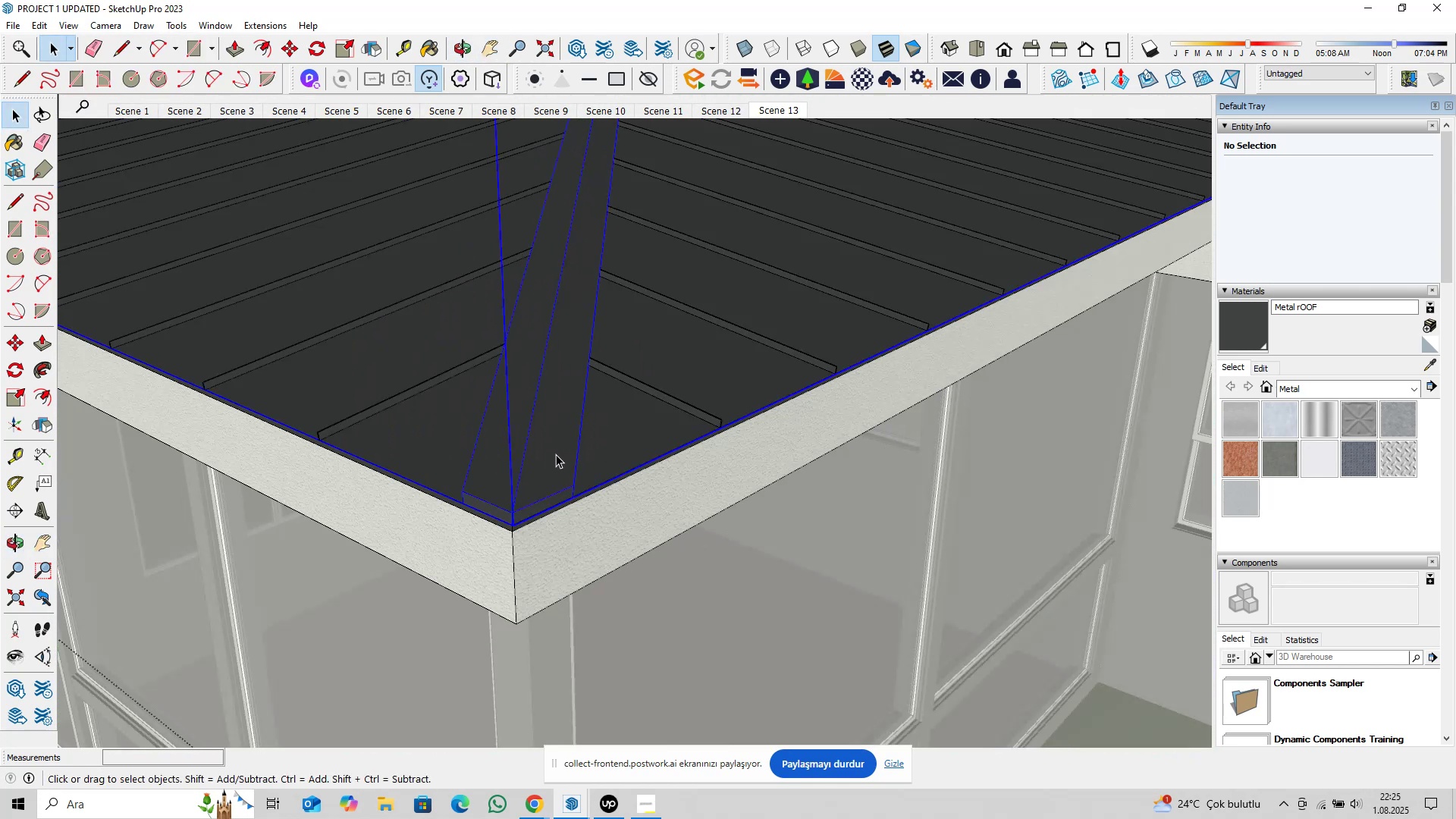 
key(Control+C)
 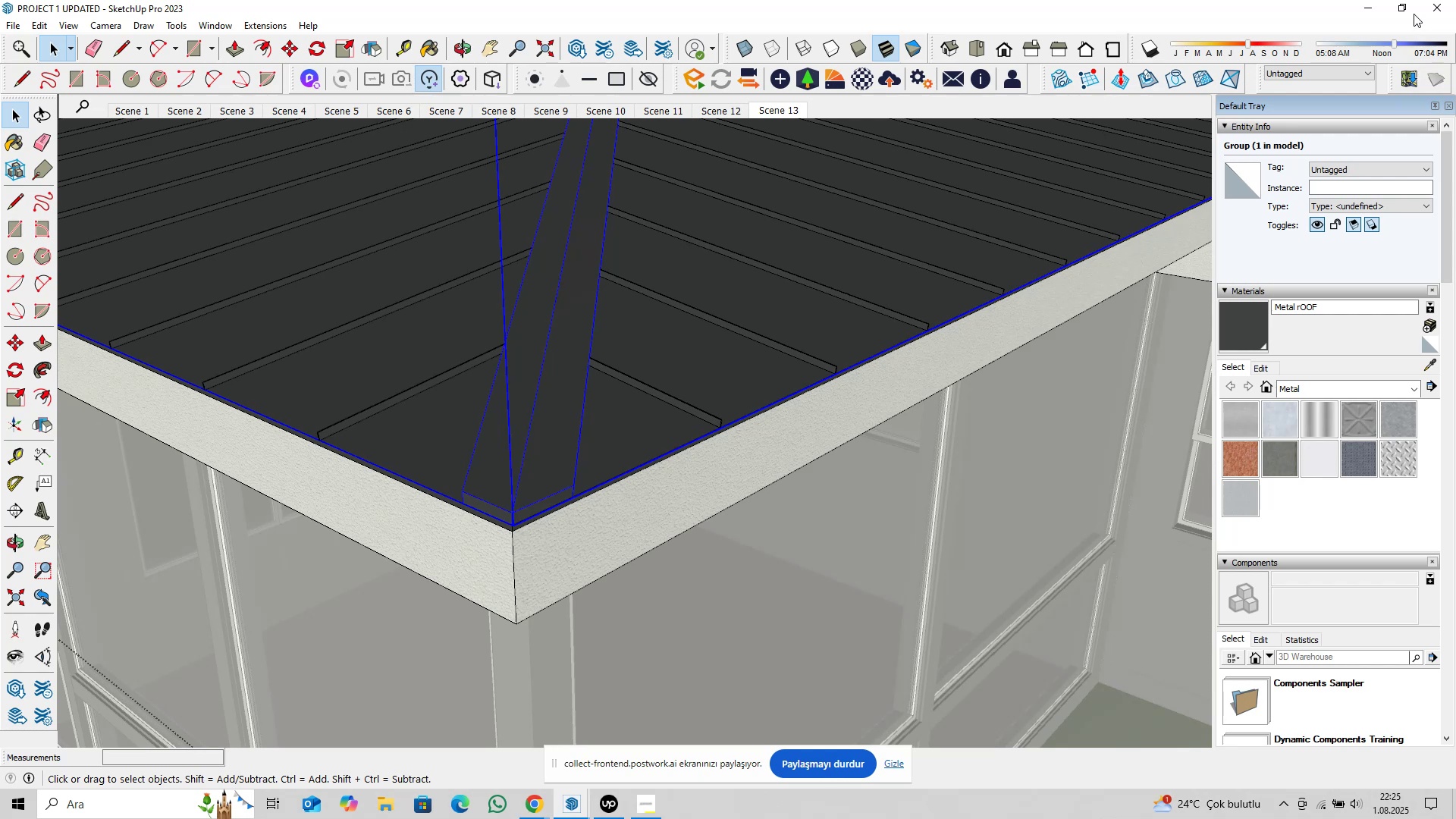 
left_click([1375, 6])
 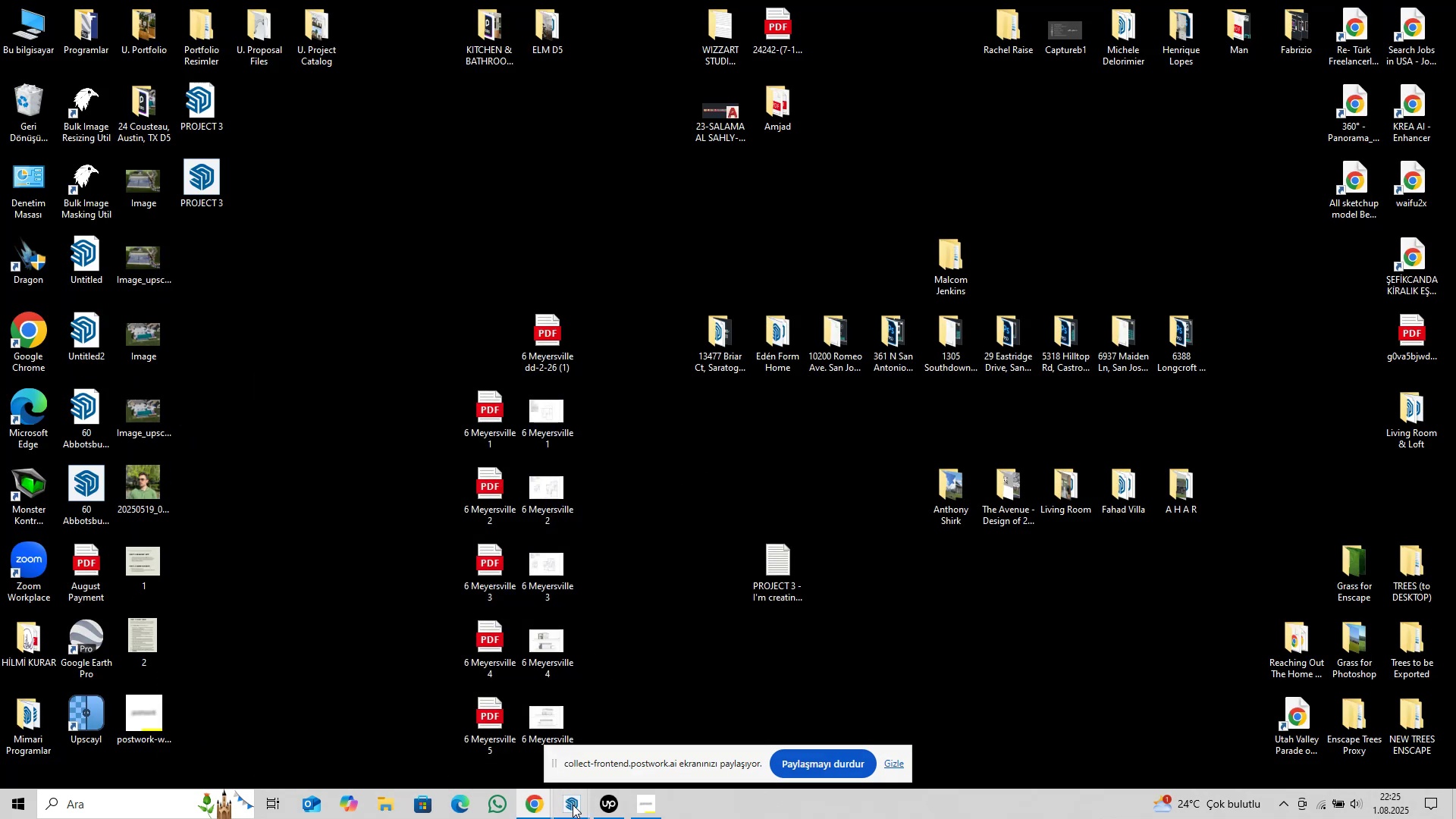 
left_click([505, 743])
 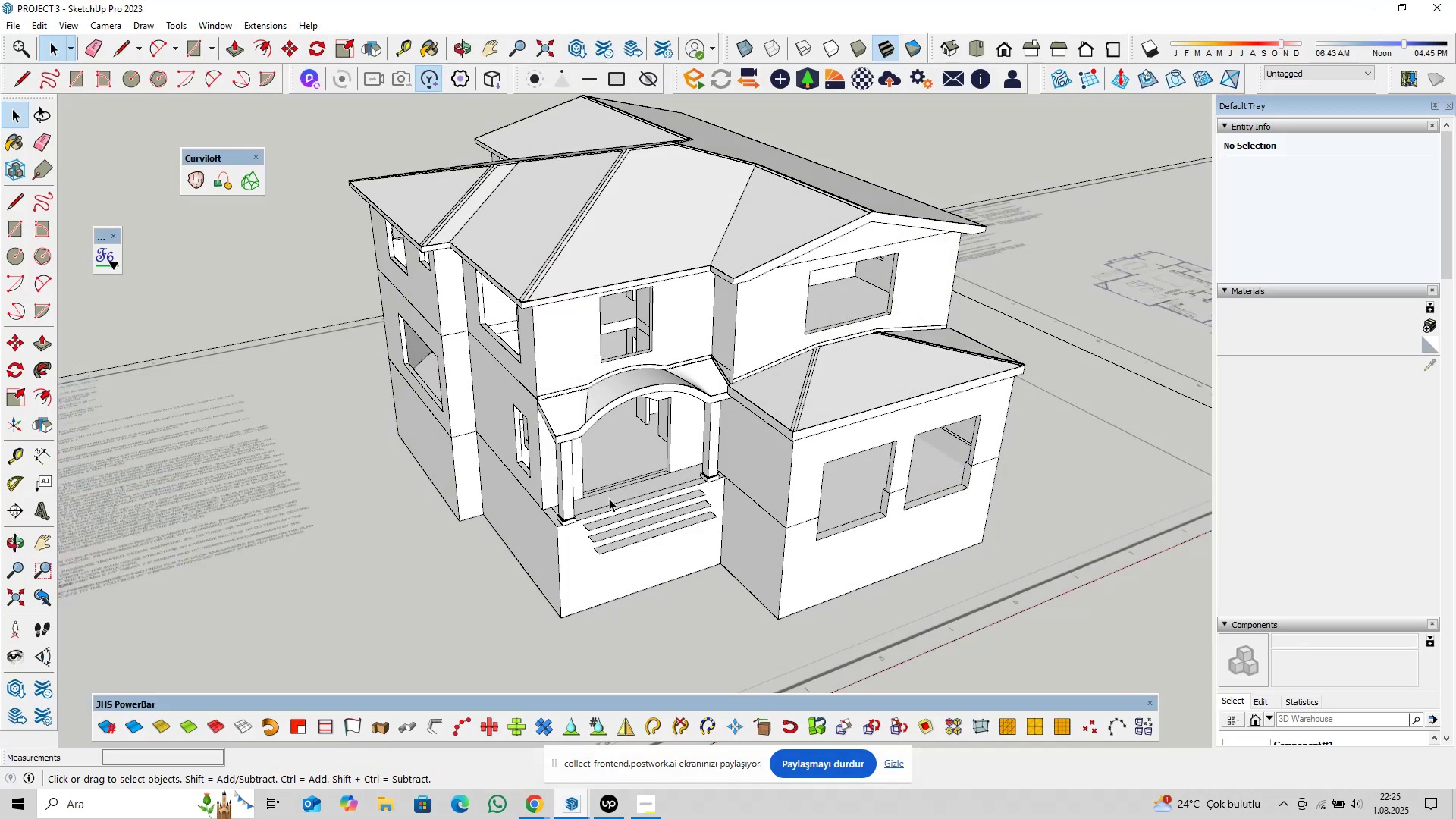 
scroll: coordinate [578, 485], scroll_direction: down, amount: 10.0
 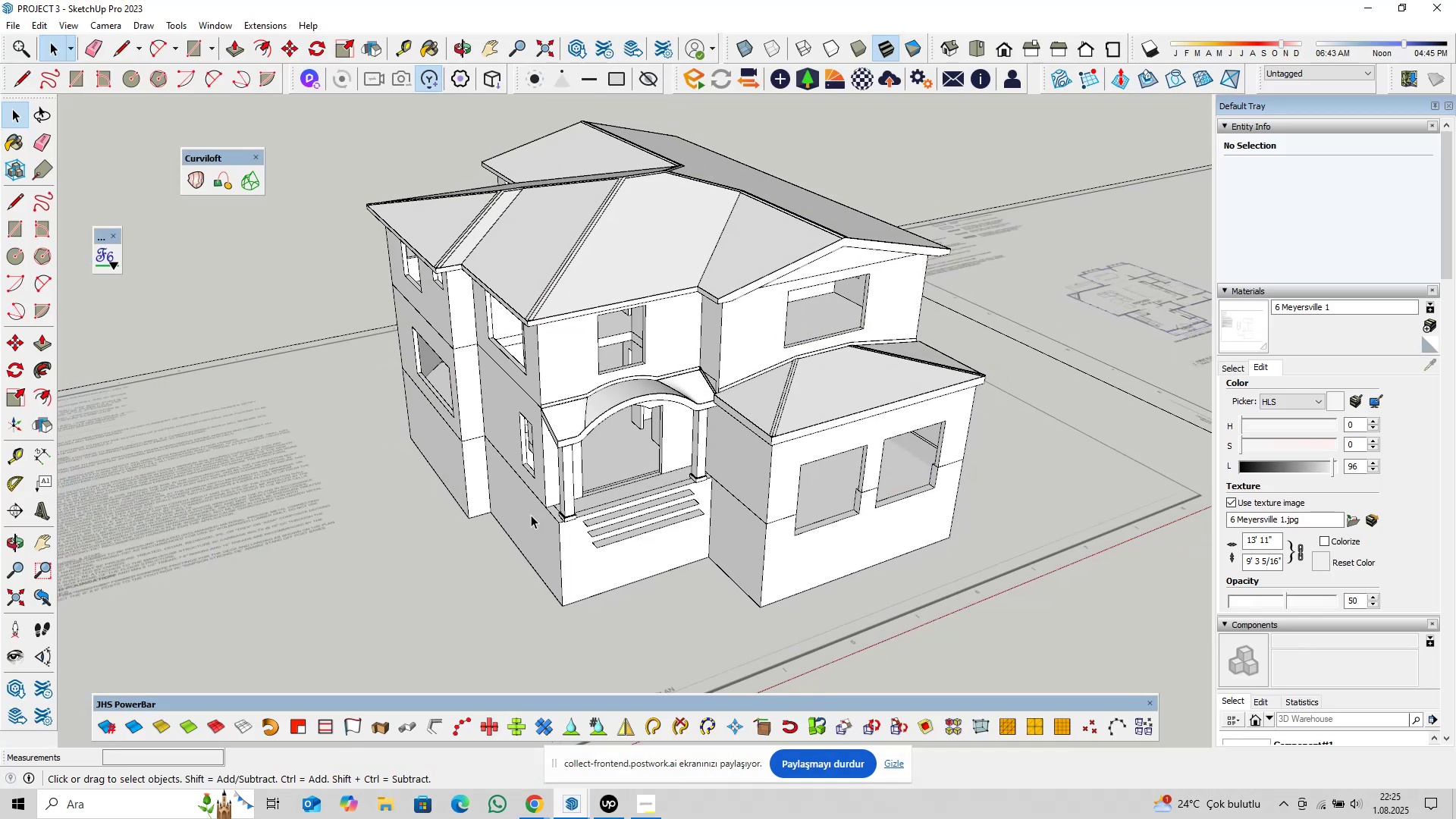 
scroll: coordinate [538, 516], scroll_direction: up, amount: 3.0
 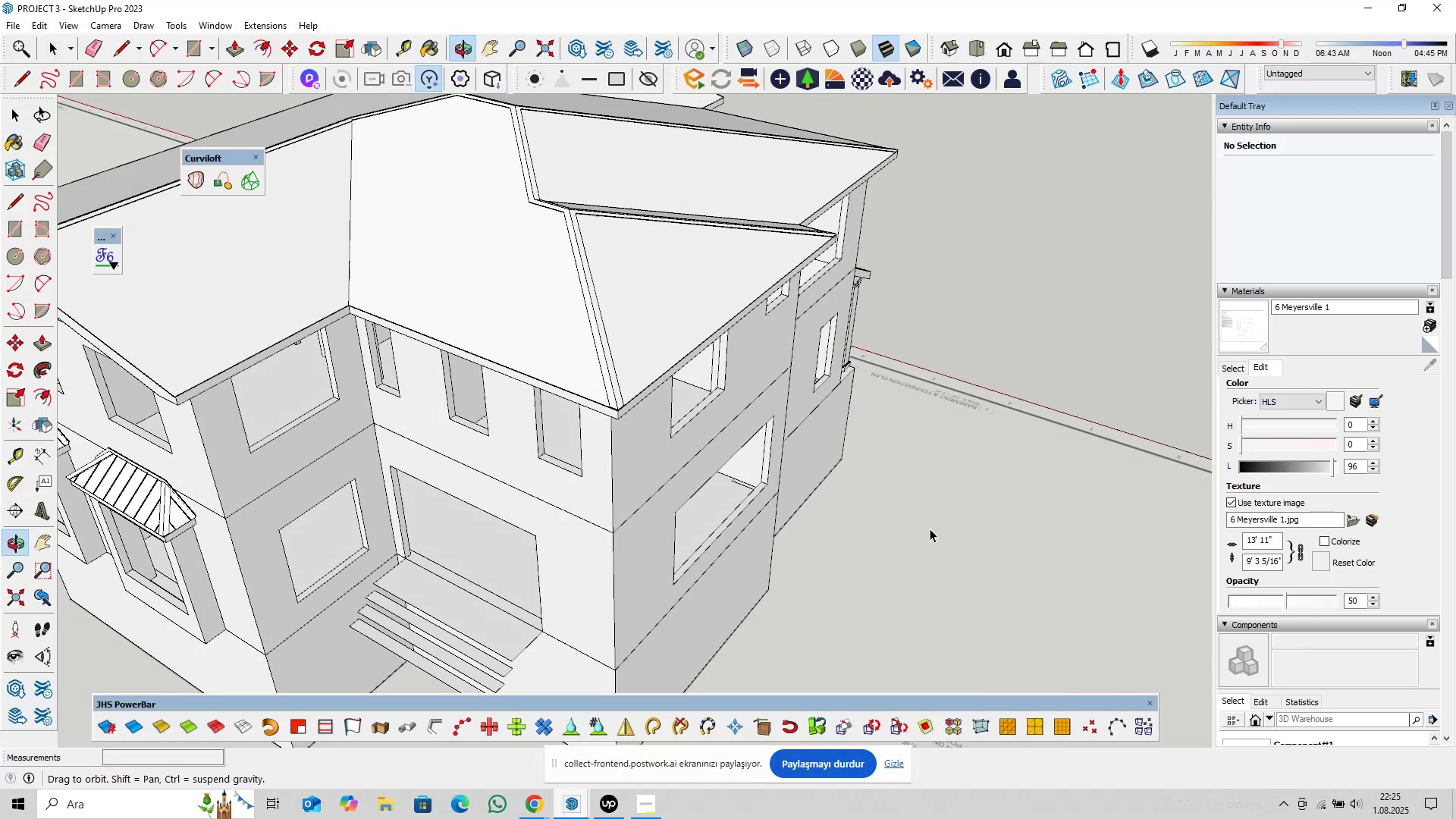 
scroll: coordinate [661, 485], scroll_direction: down, amount: 8.0
 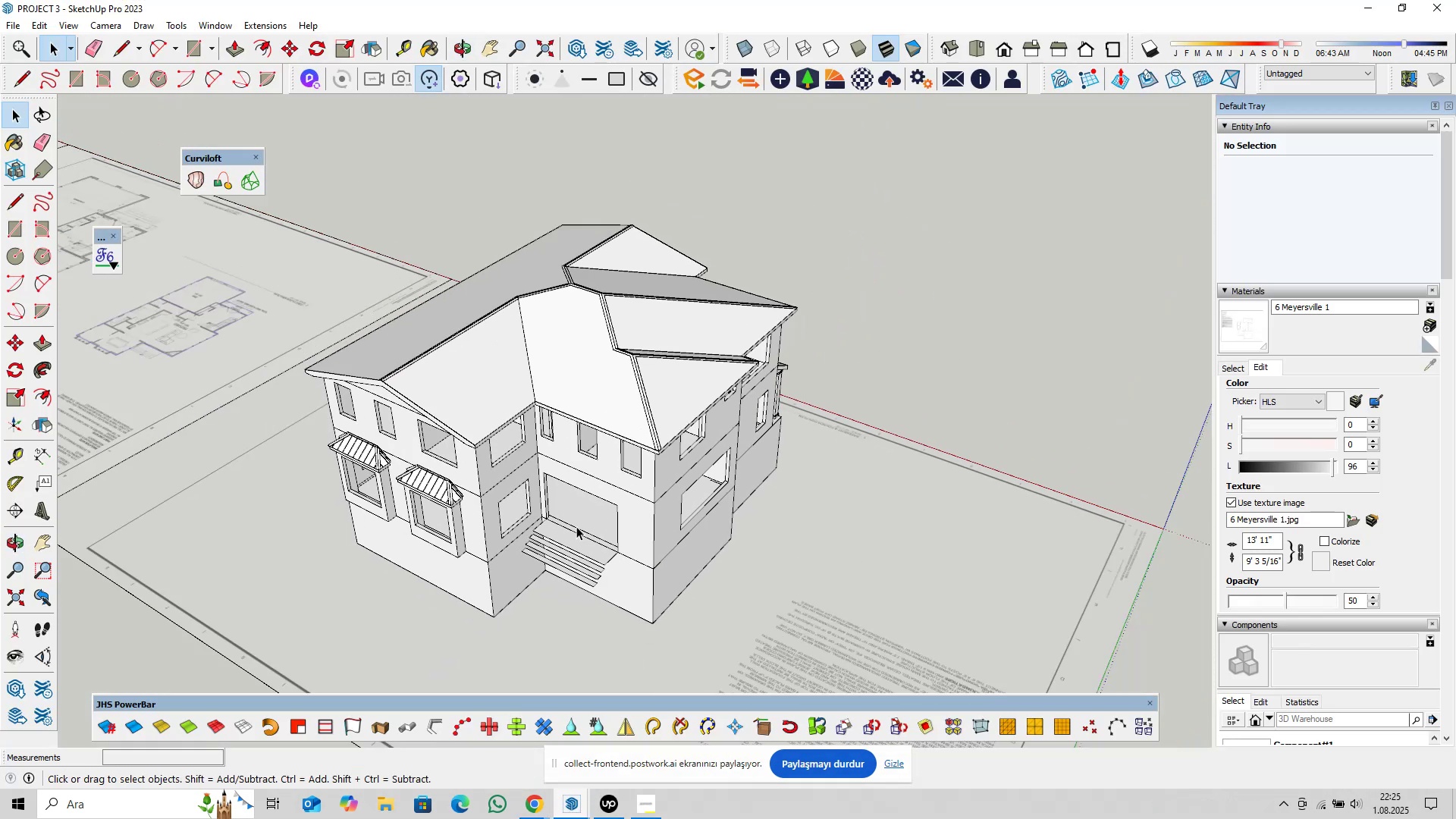 
key(Shift+ShiftLeft)
 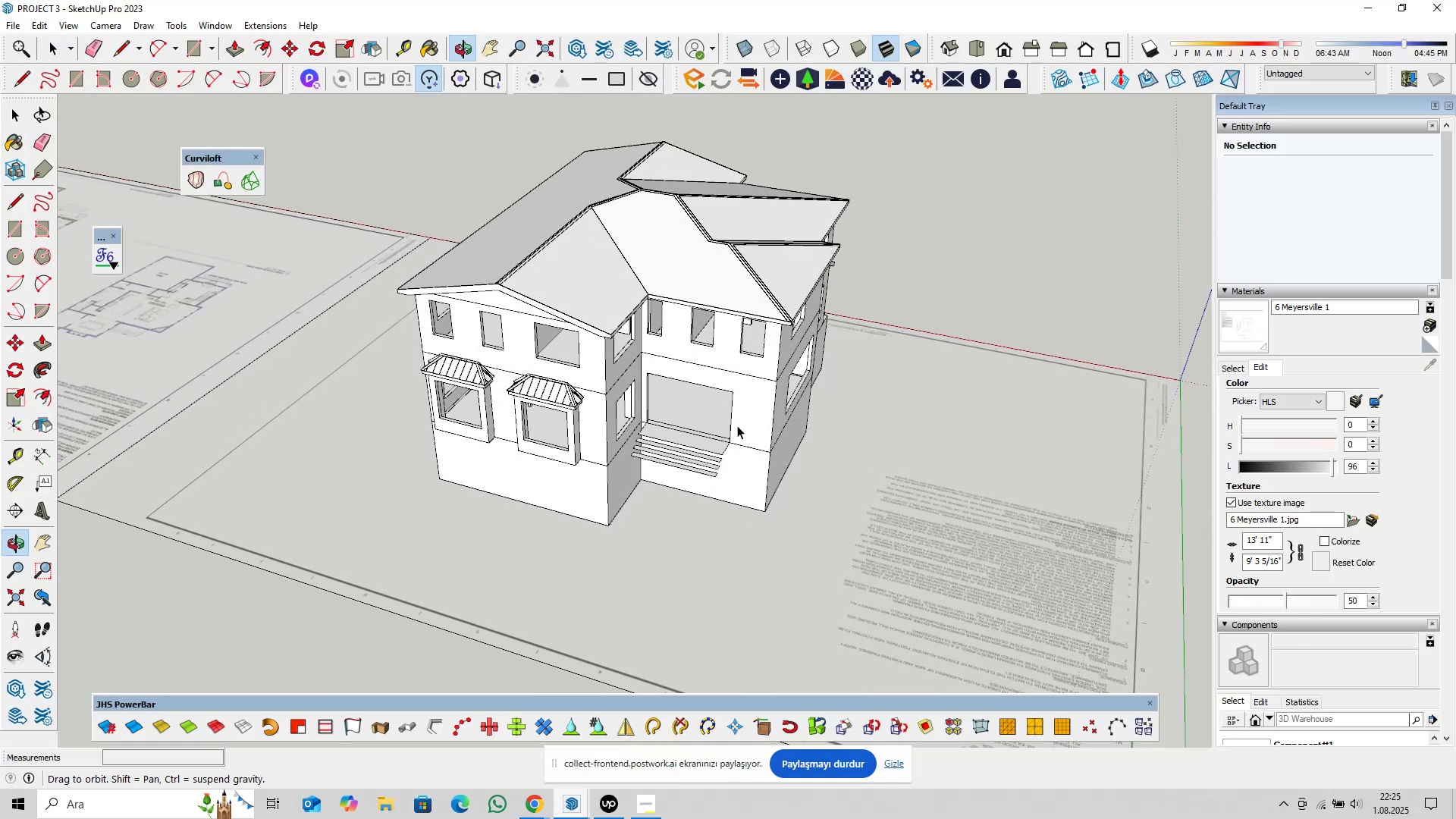 
key(Control+V)
 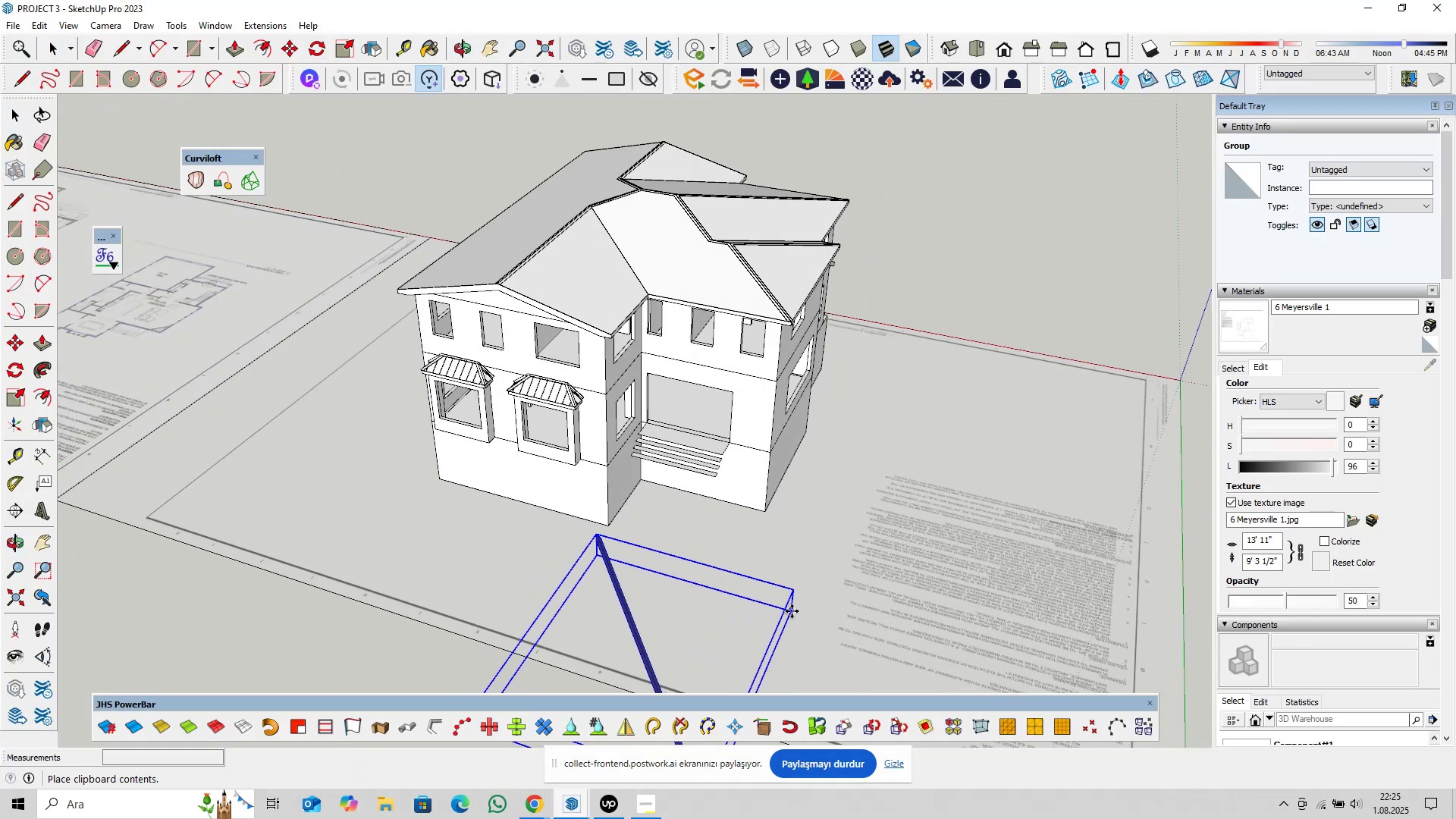 
left_click([799, 608])
 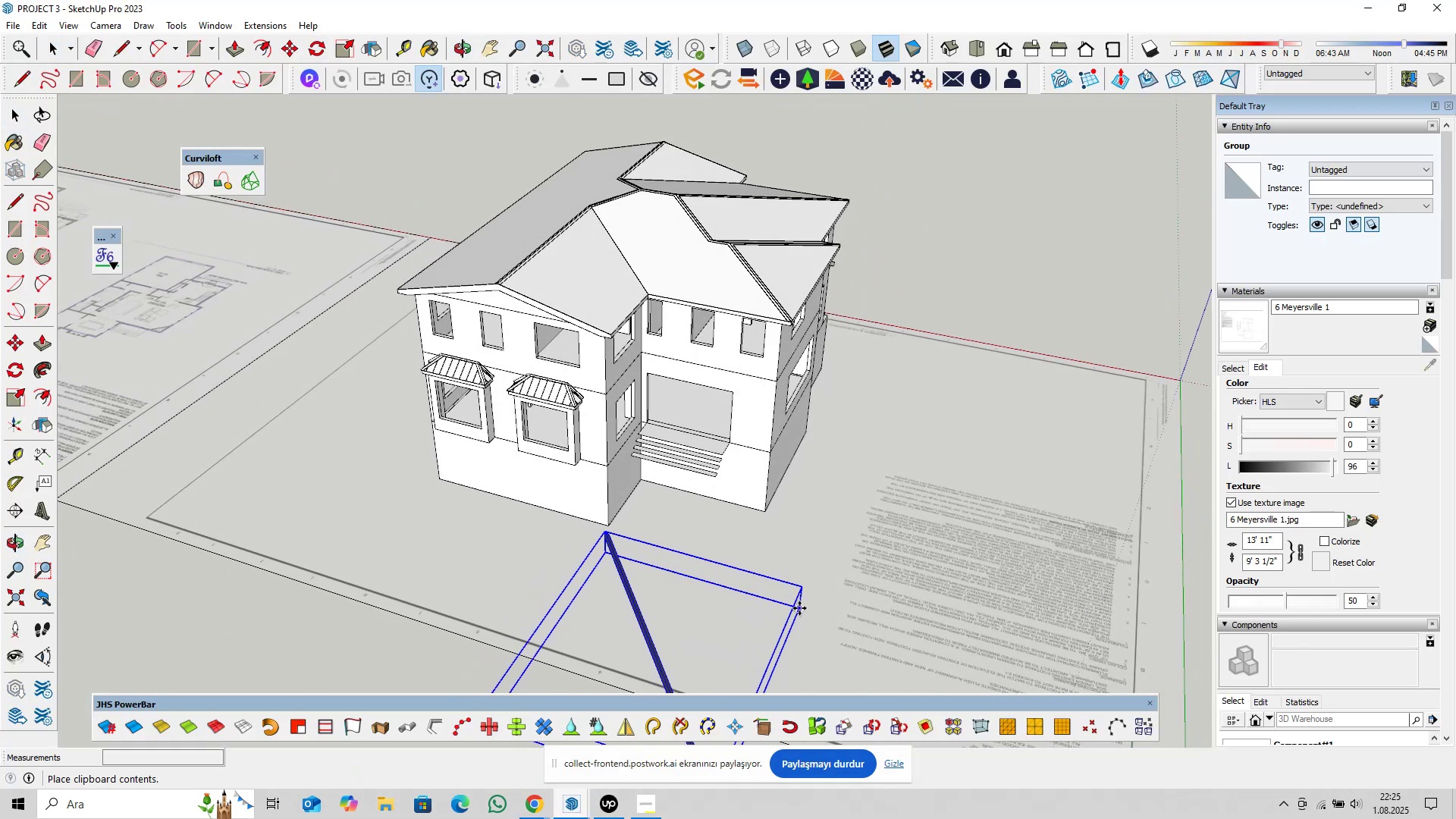 
key(Space)
 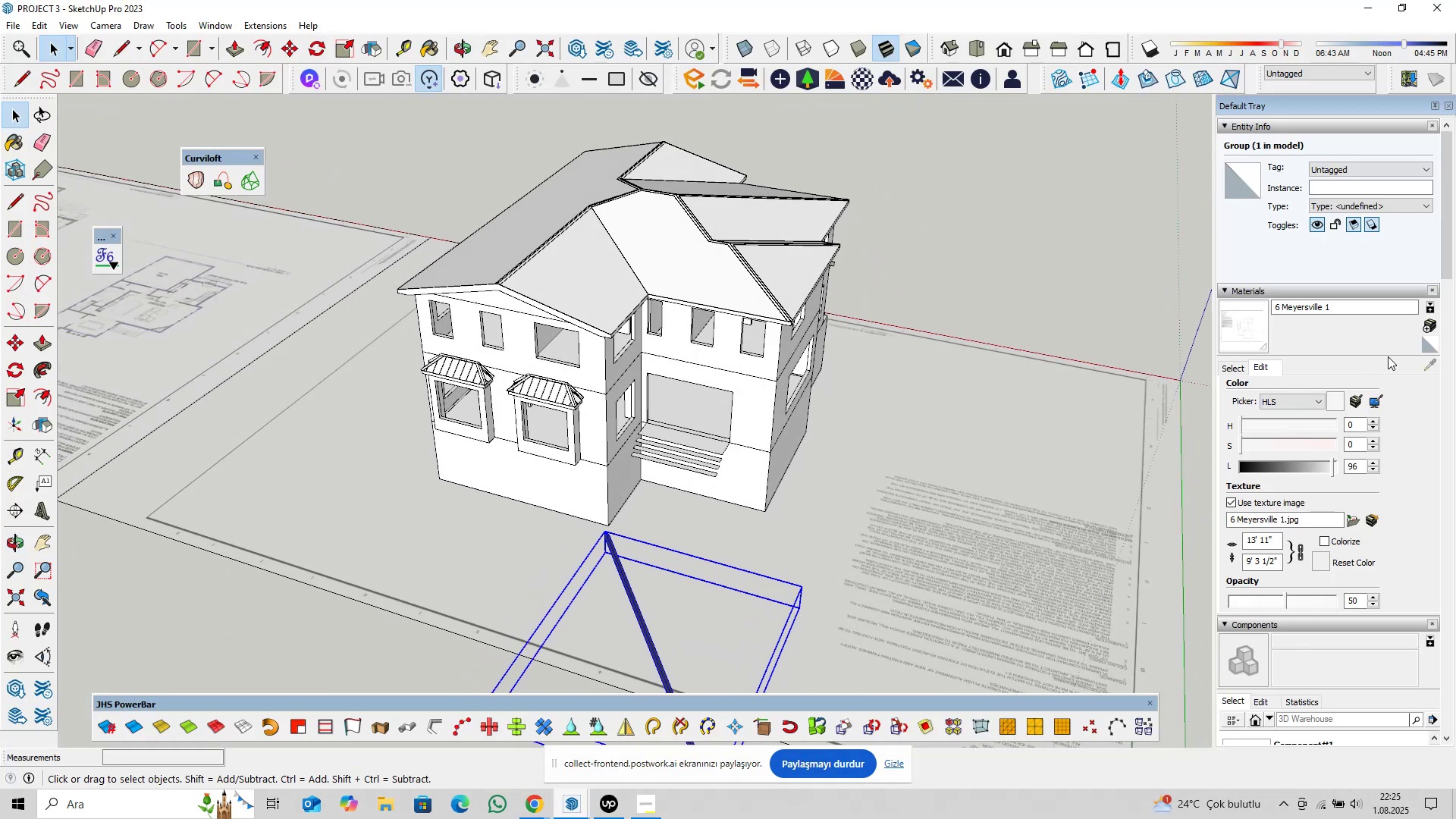 
left_click([1244, 367])
 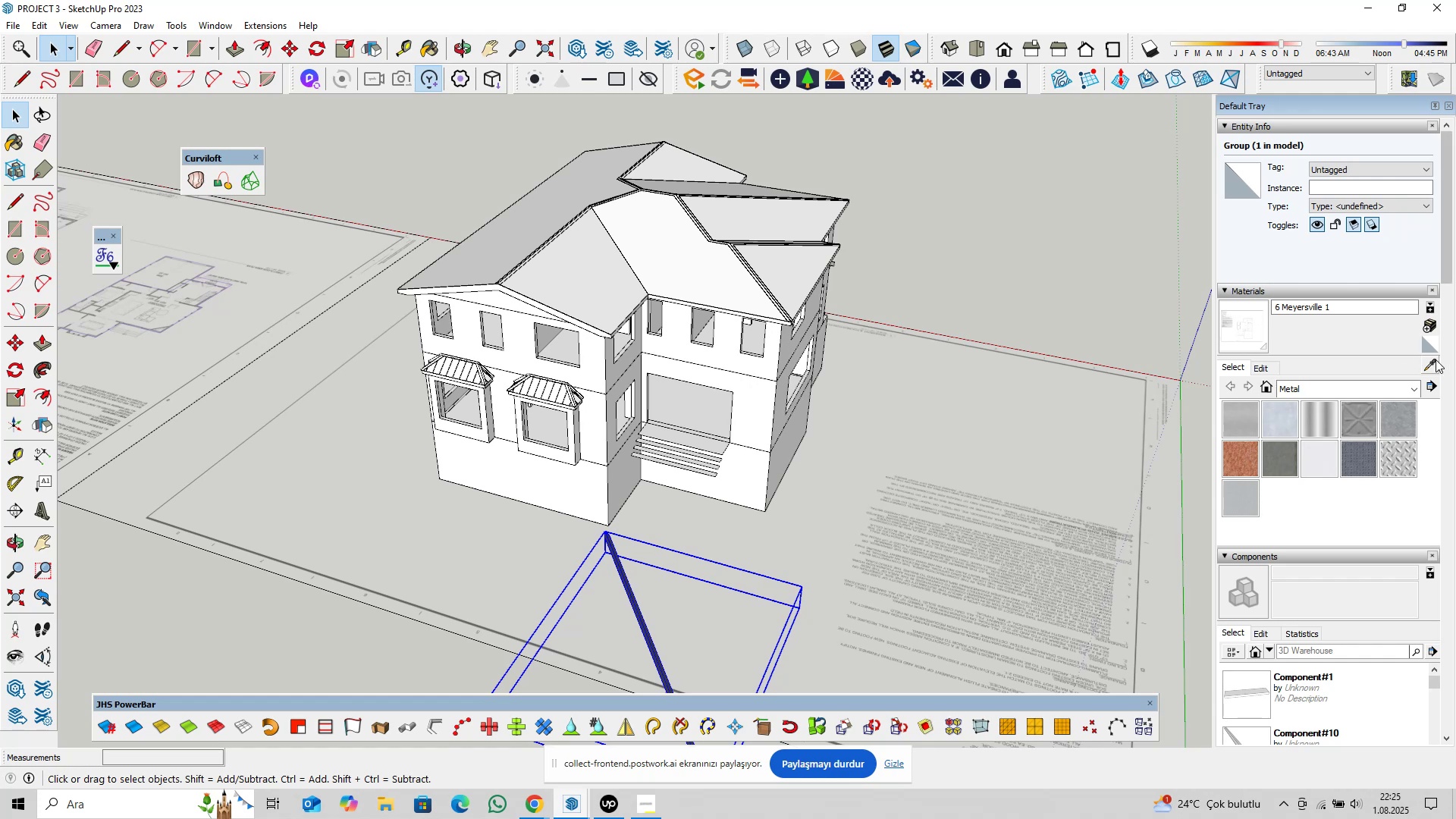 
left_click([1428, 362])
 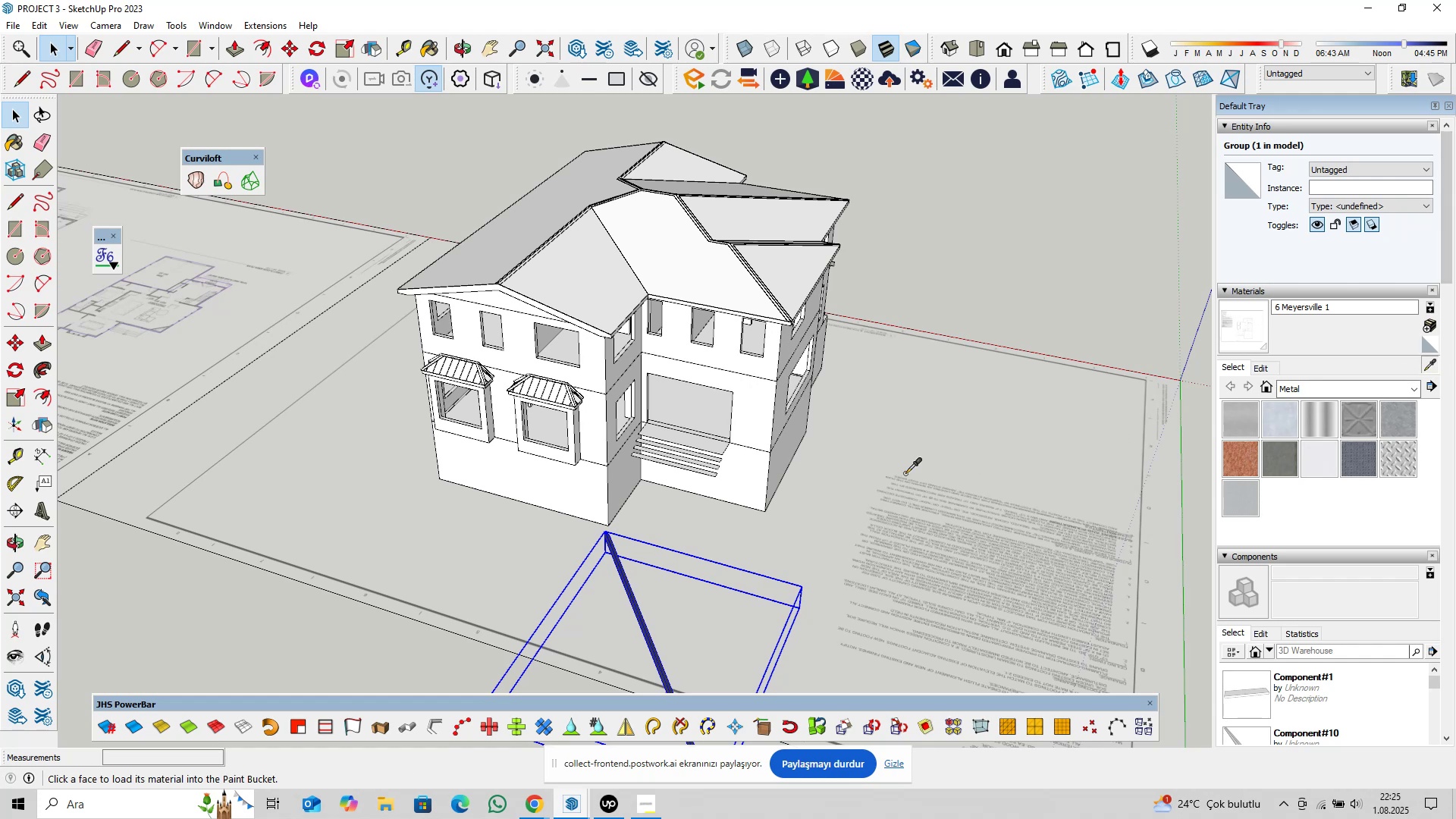 
key(Shift+ShiftLeft)
 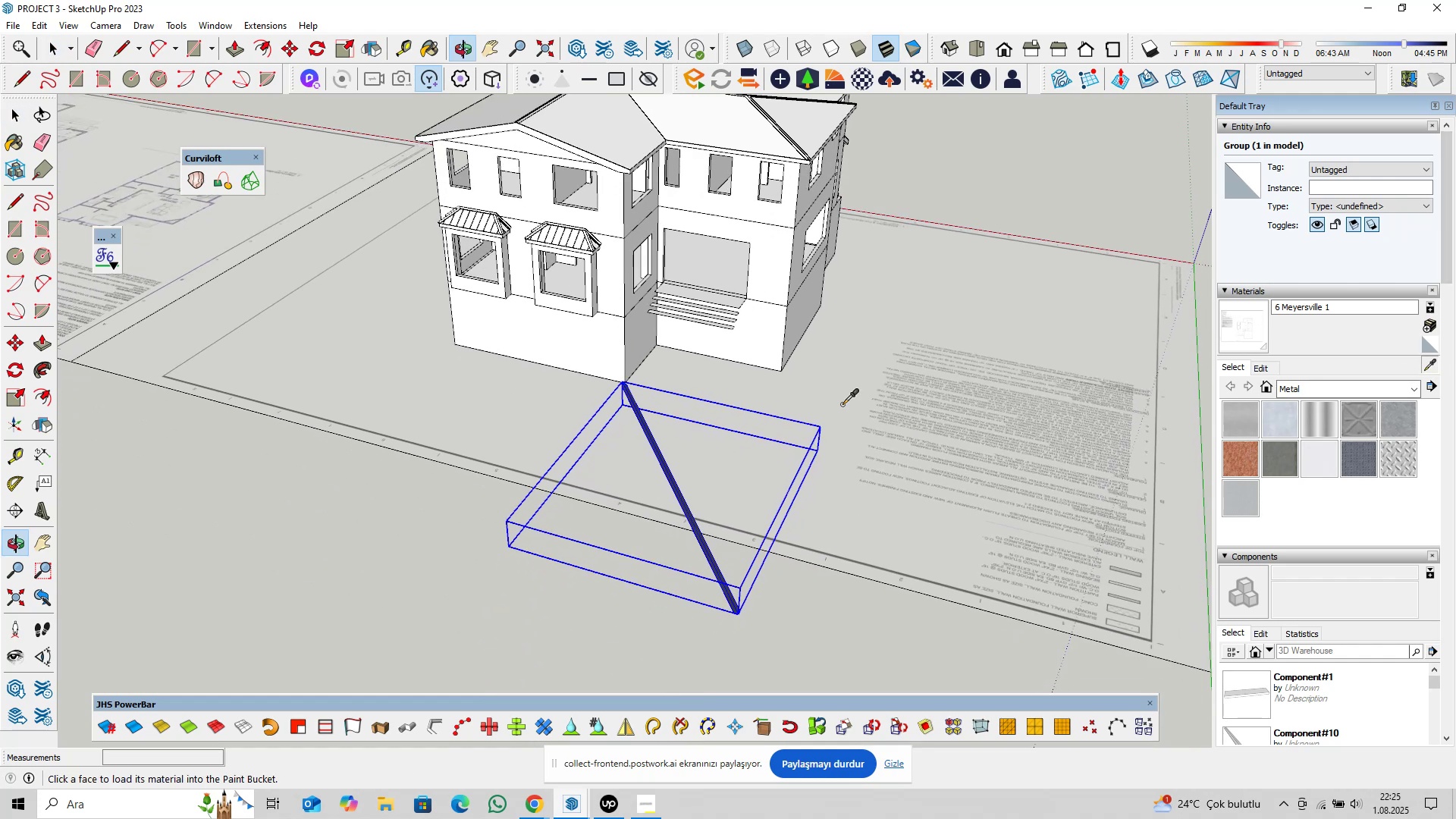 
scroll: coordinate [713, 559], scroll_direction: up, amount: 16.0
 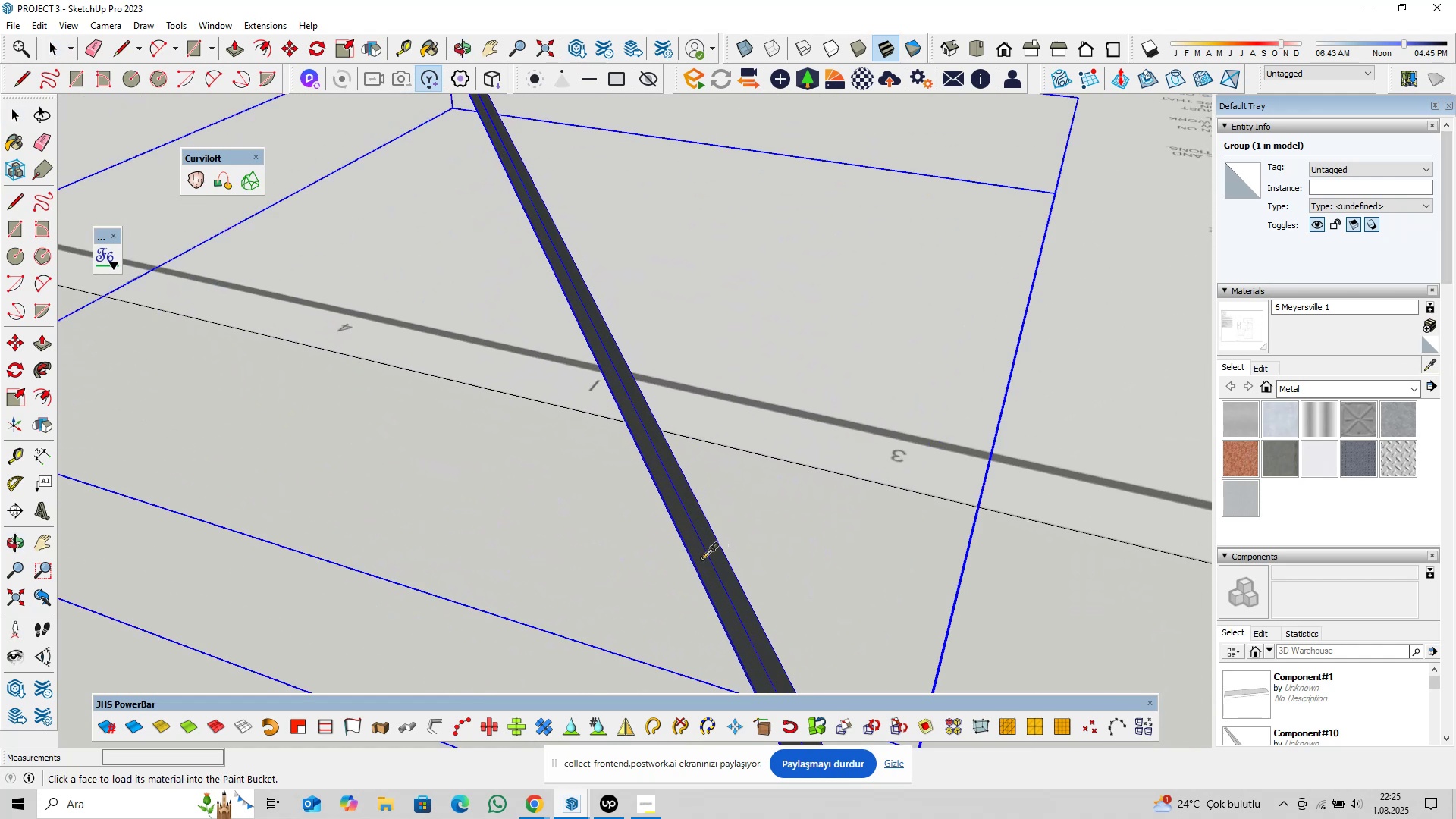 
left_click([702, 558])
 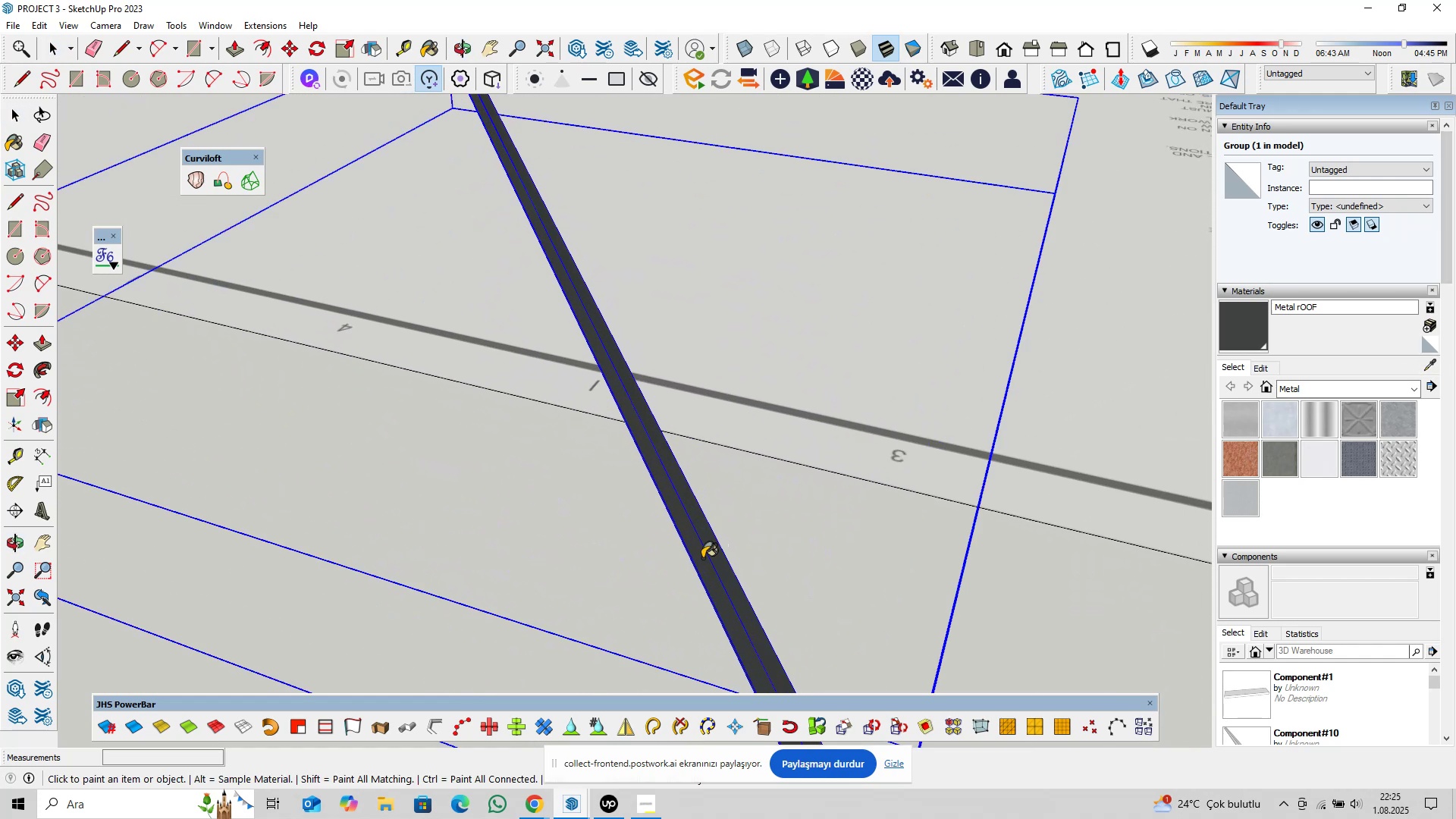 
key(Space)
 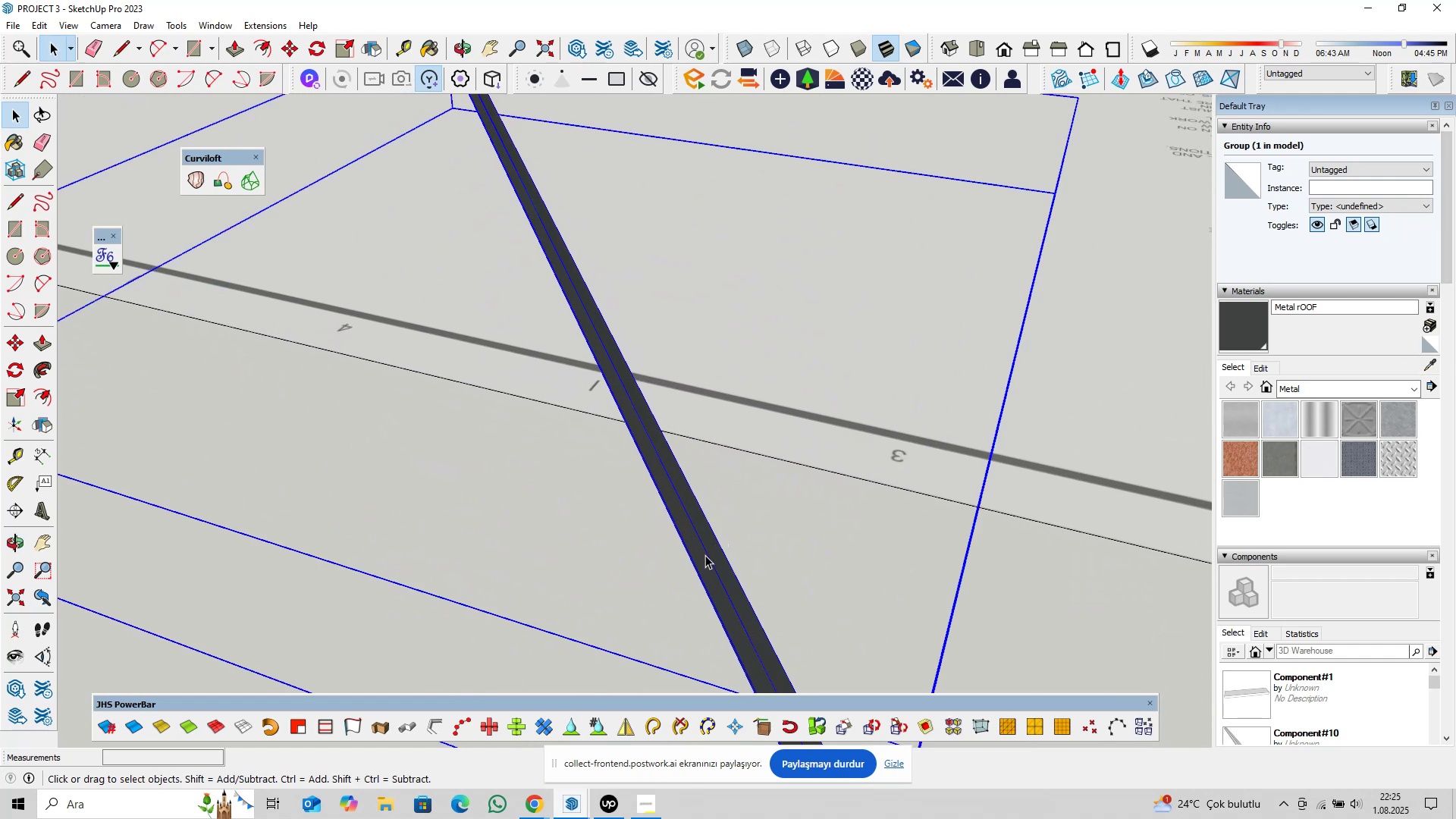 
scroll: coordinate [706, 540], scroll_direction: down, amount: 6.0
 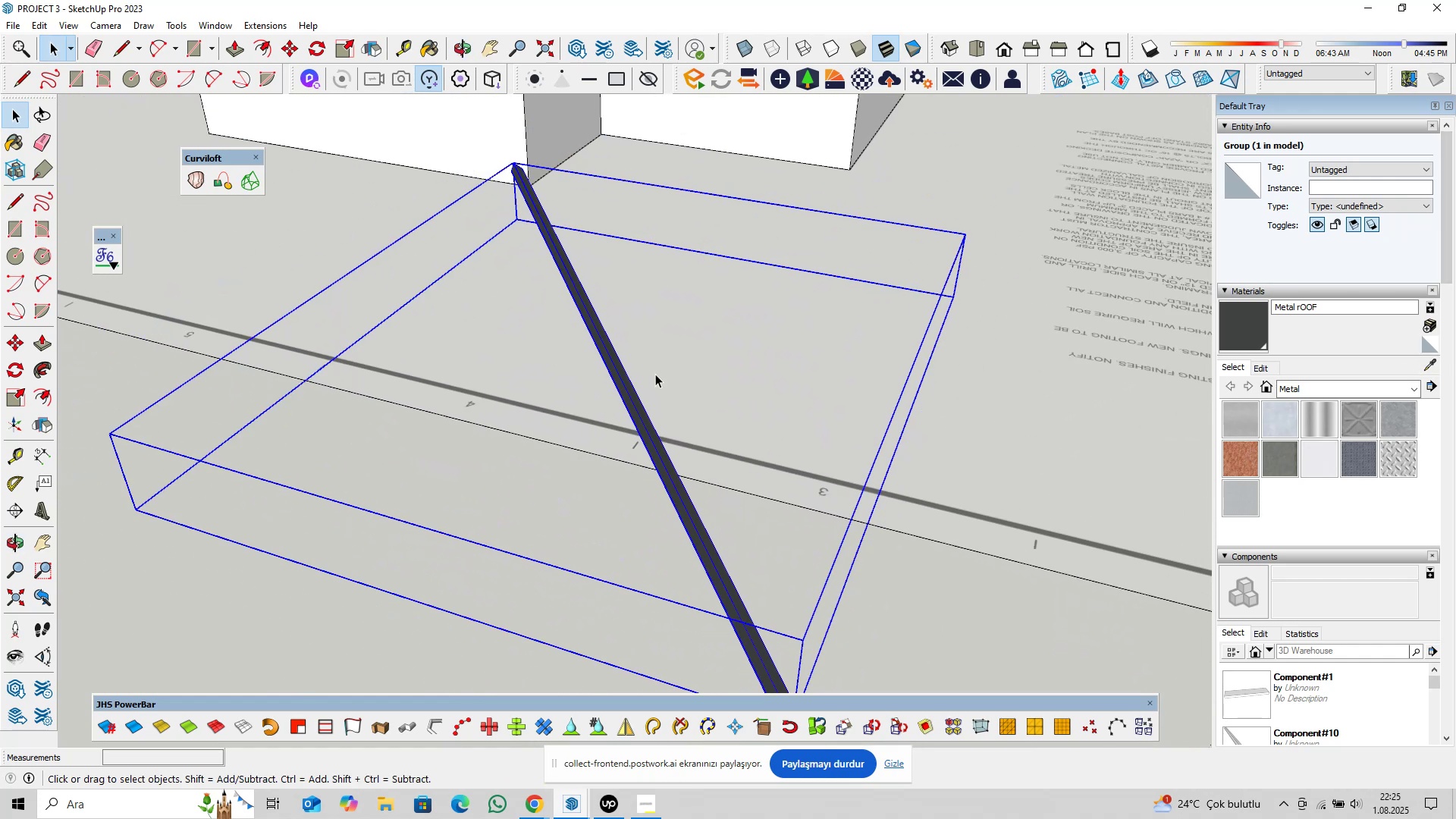 
hold_key(key=ShiftLeft, duration=0.34)
 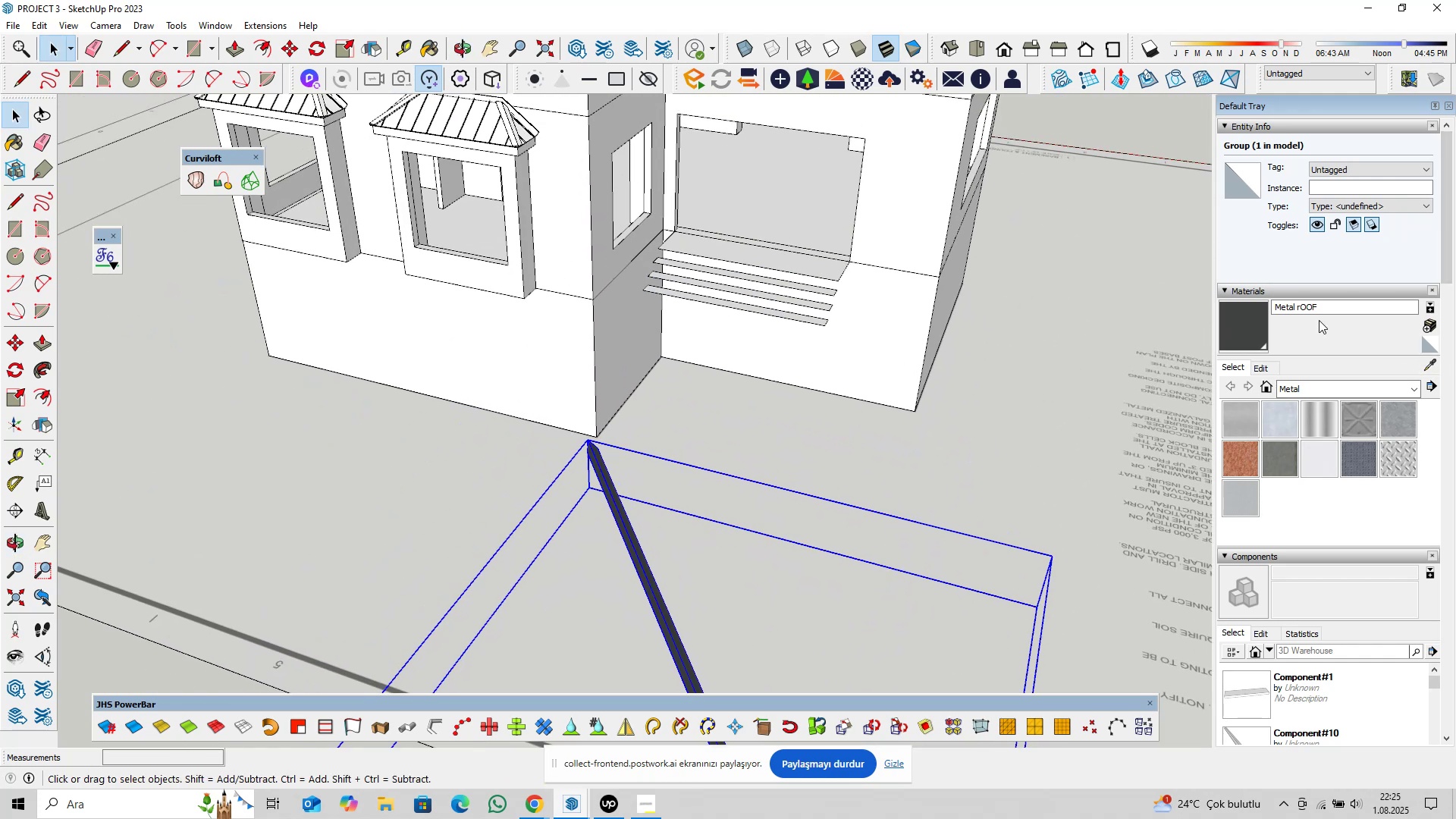 
left_click_drag(start_coordinate=[1322, 309], to_coordinate=[1297, 314])
 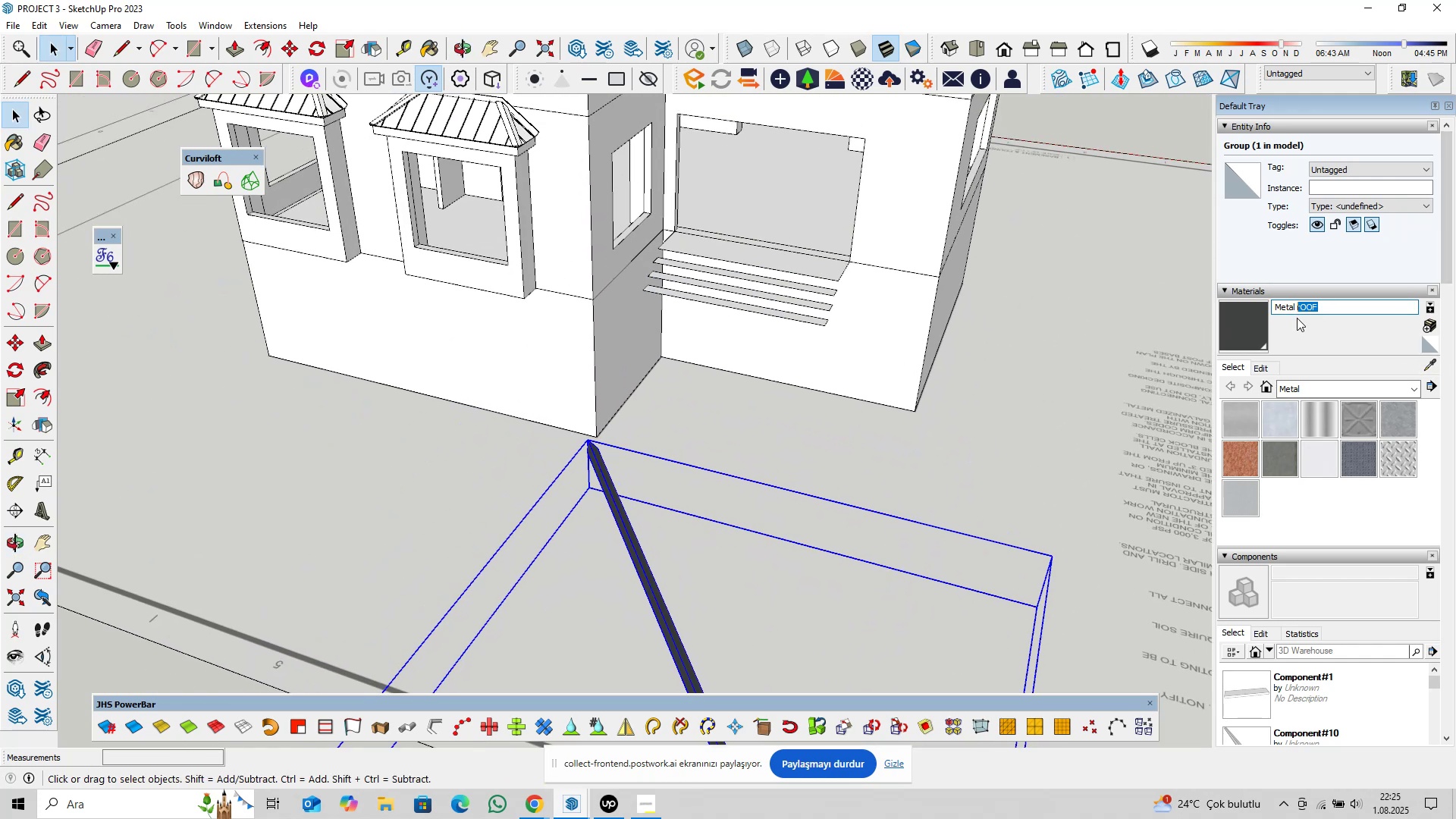 
type(Roof)
 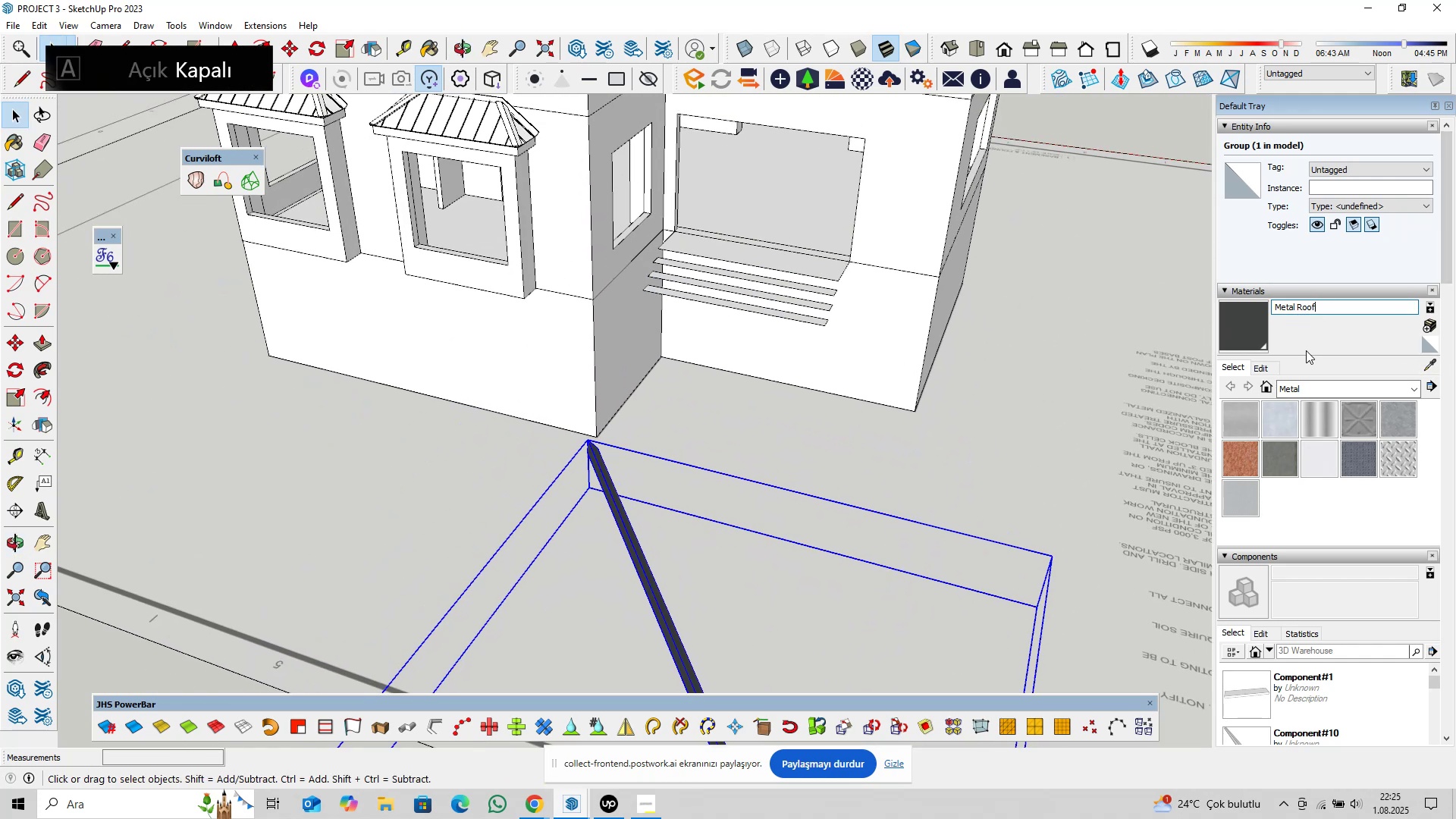 
key(Enter)
 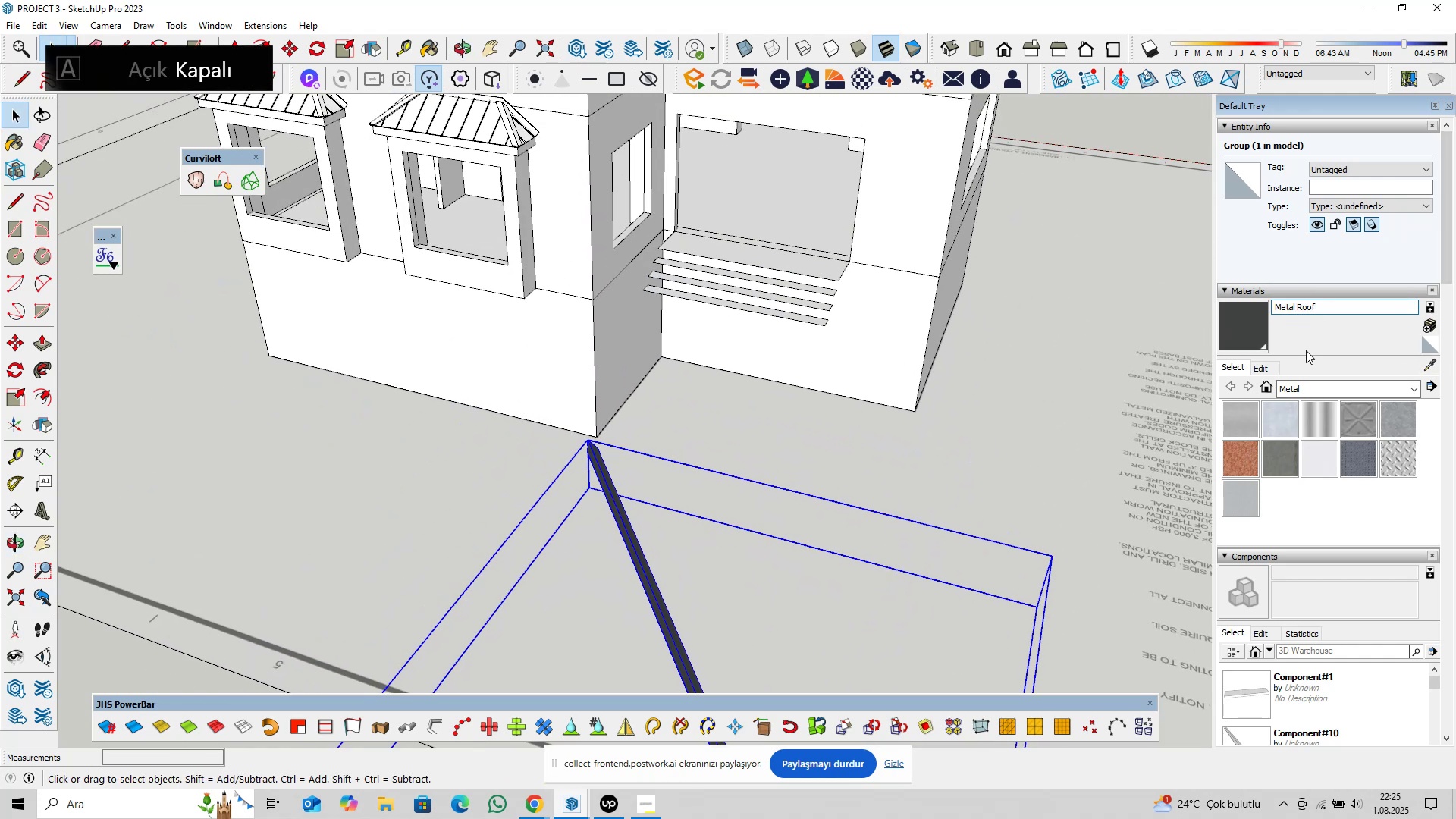 
hold_key(key=ShiftLeft, duration=0.38)
 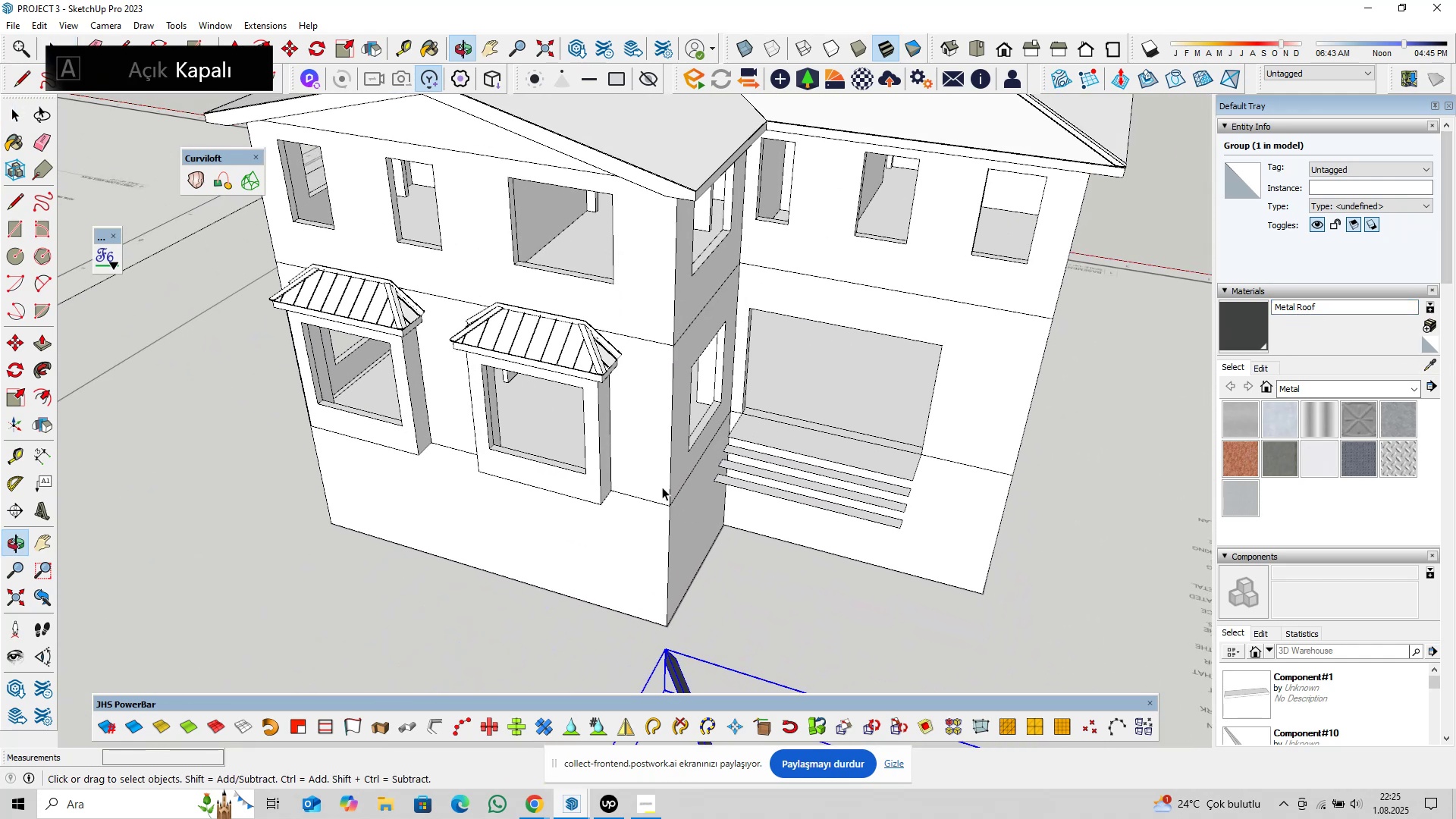 
scroll: coordinate [562, 281], scroll_direction: up, amount: 15.0
 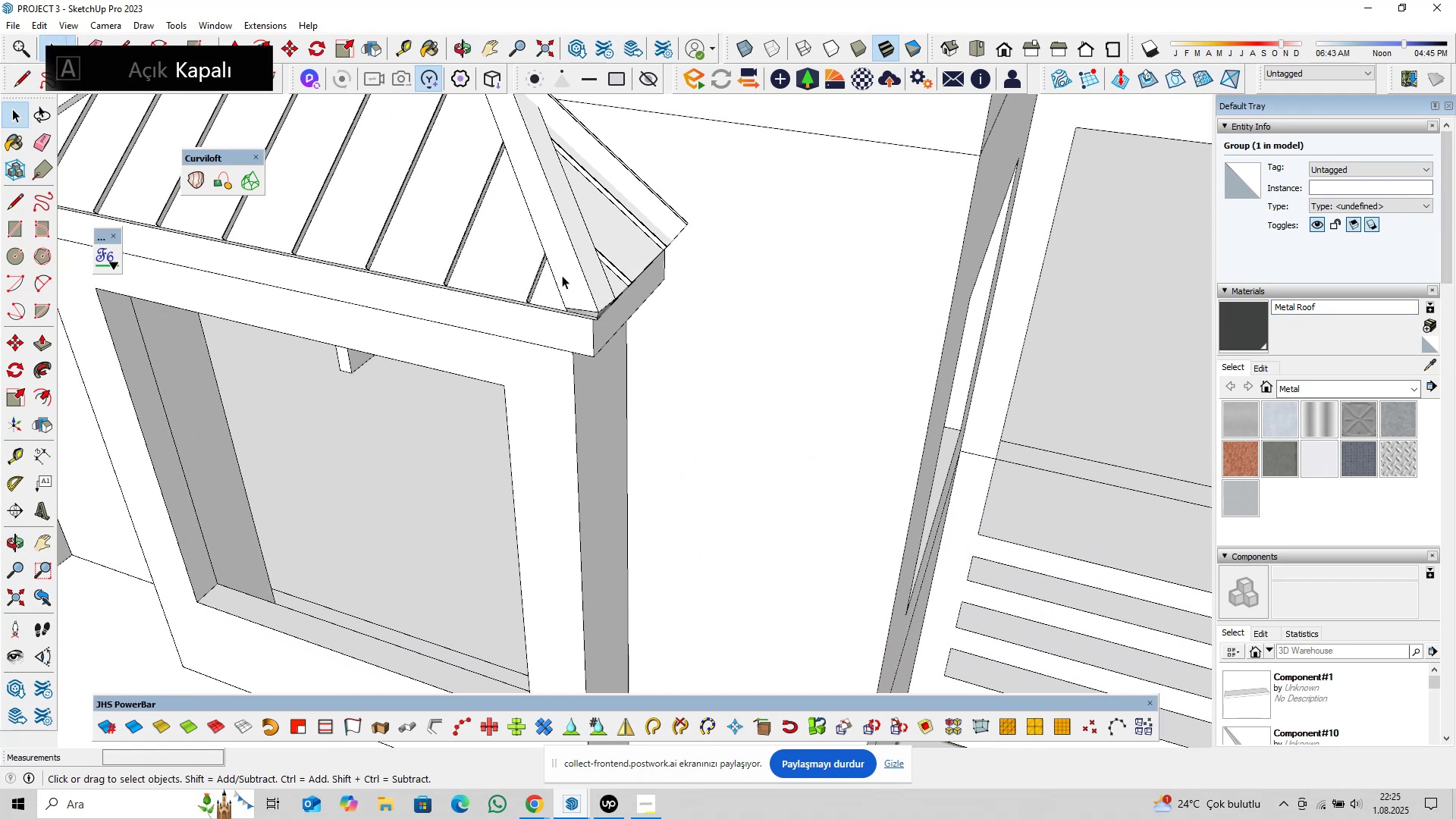 
hold_key(key=ShiftLeft, duration=0.34)
 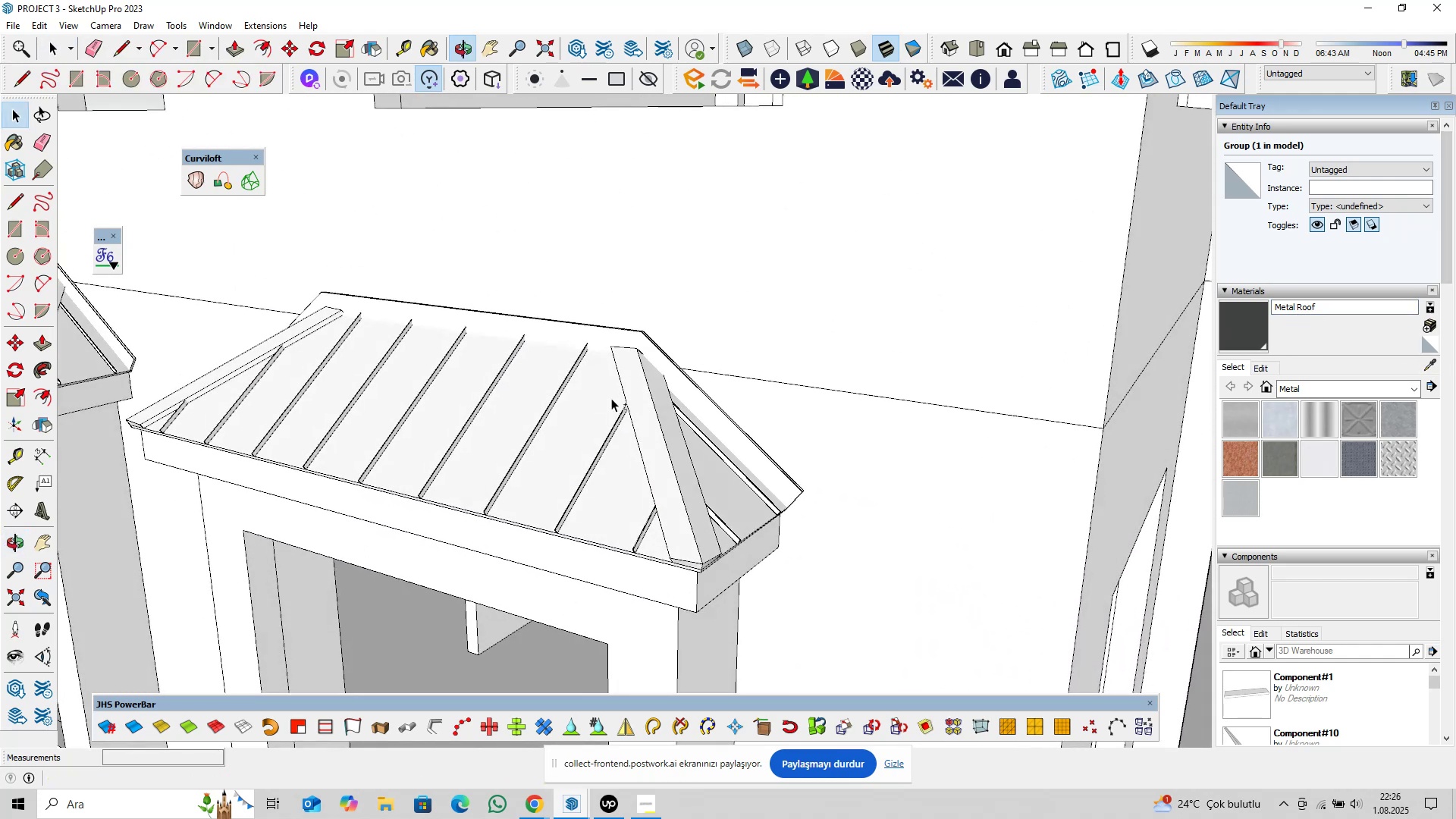 
scroll: coordinate [667, 479], scroll_direction: up, amount: 1.0
 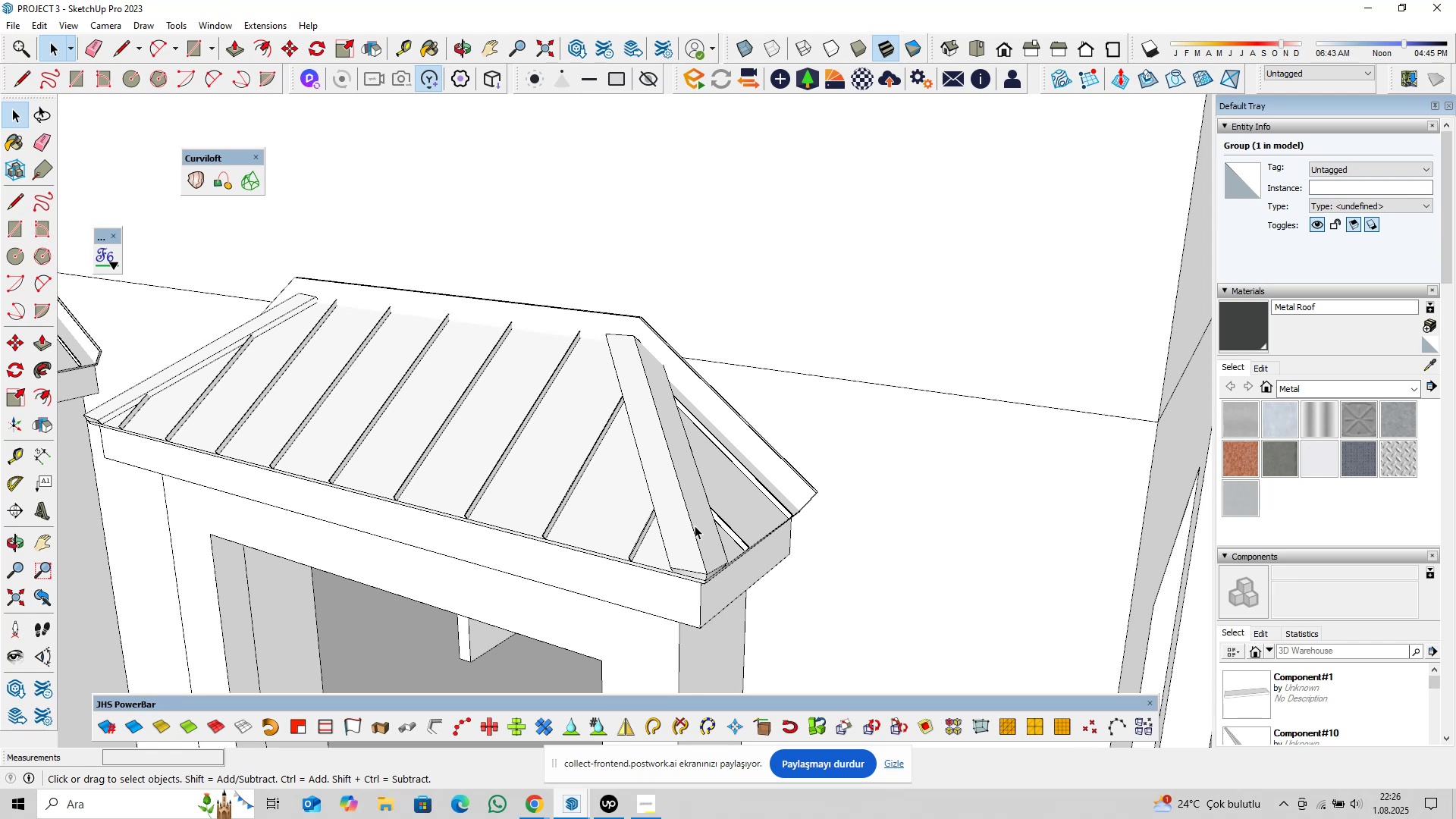 
double_click([695, 526])
 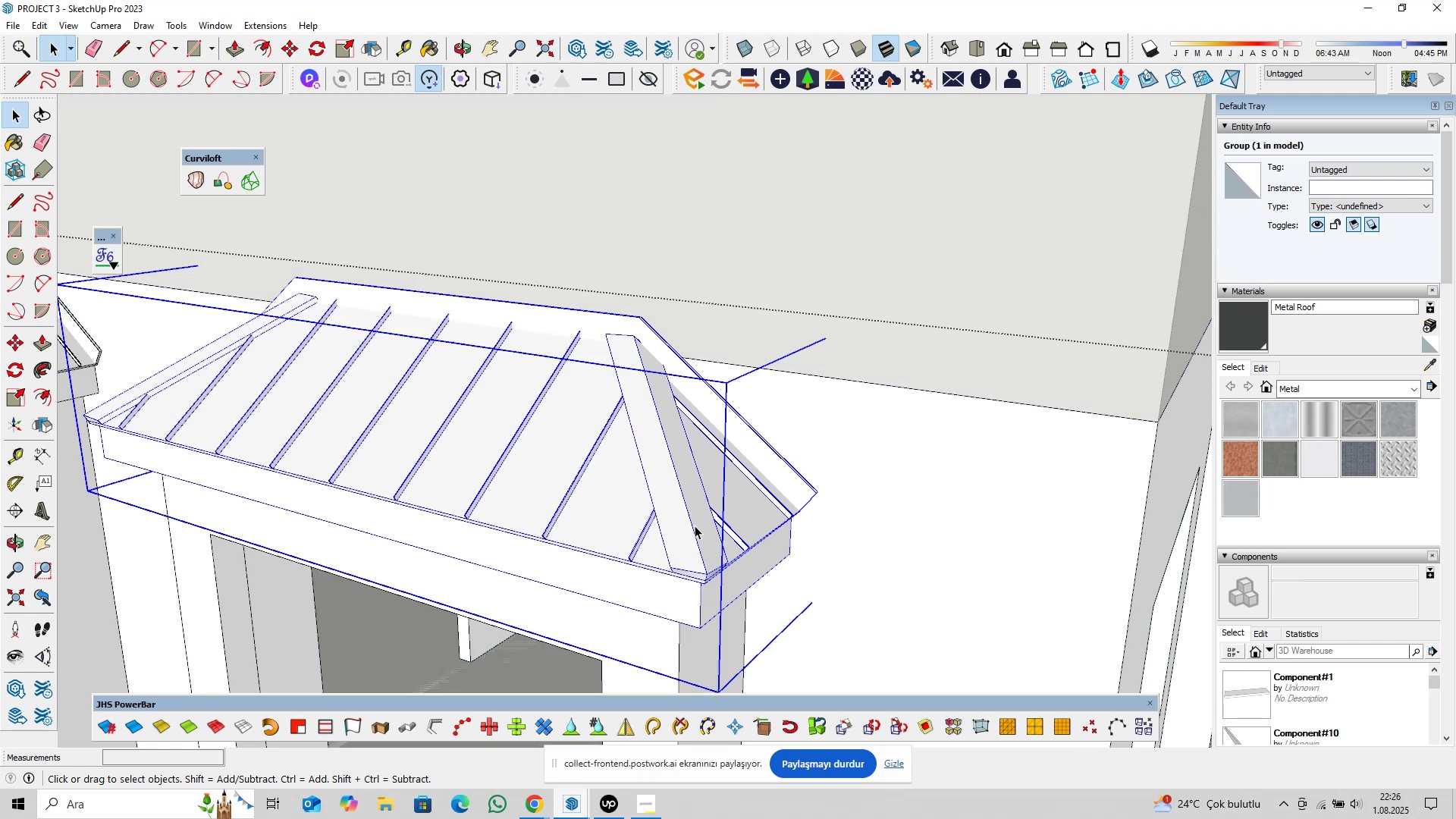 
triple_click([695, 526])
 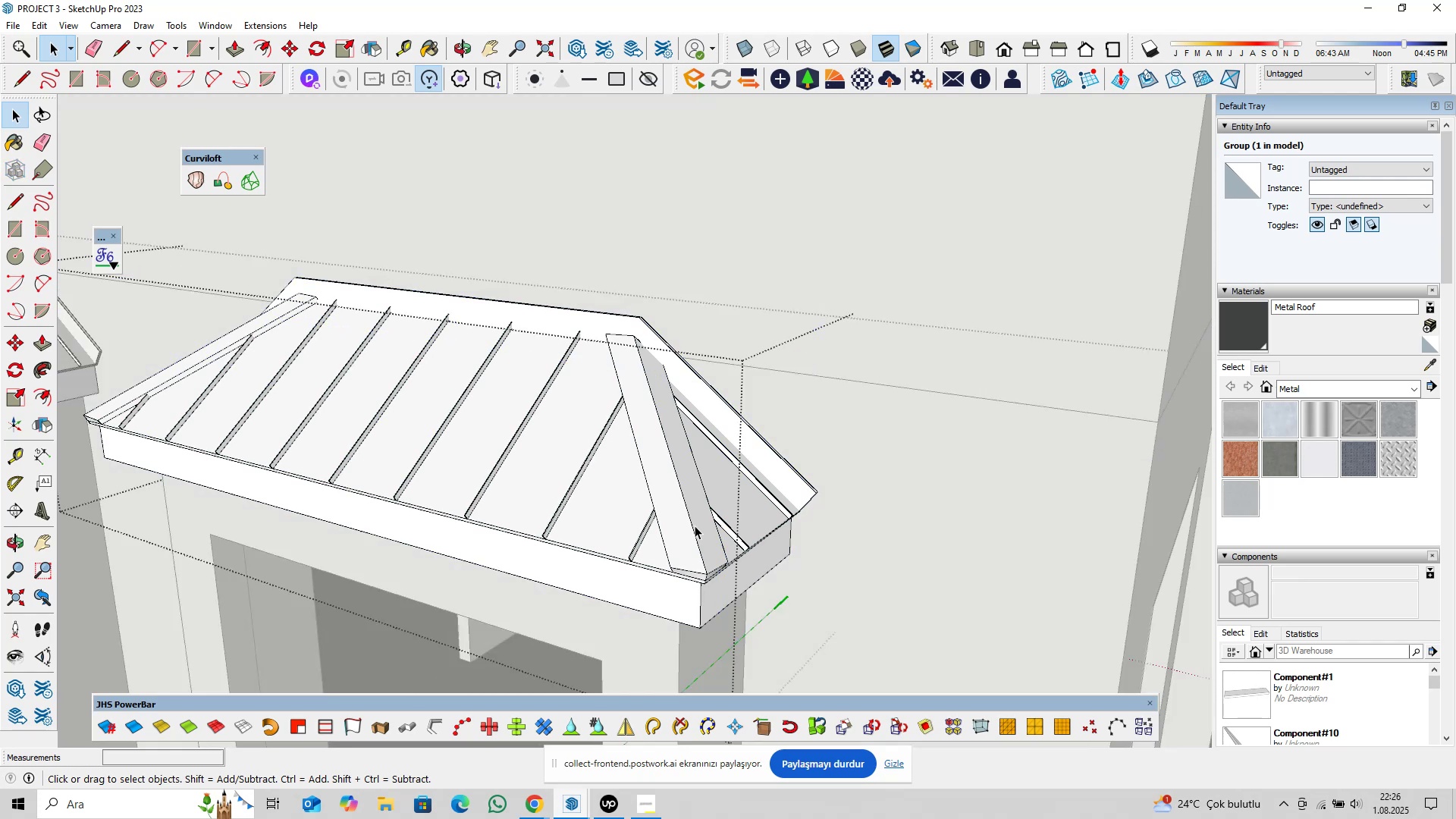 
triple_click([695, 526])
 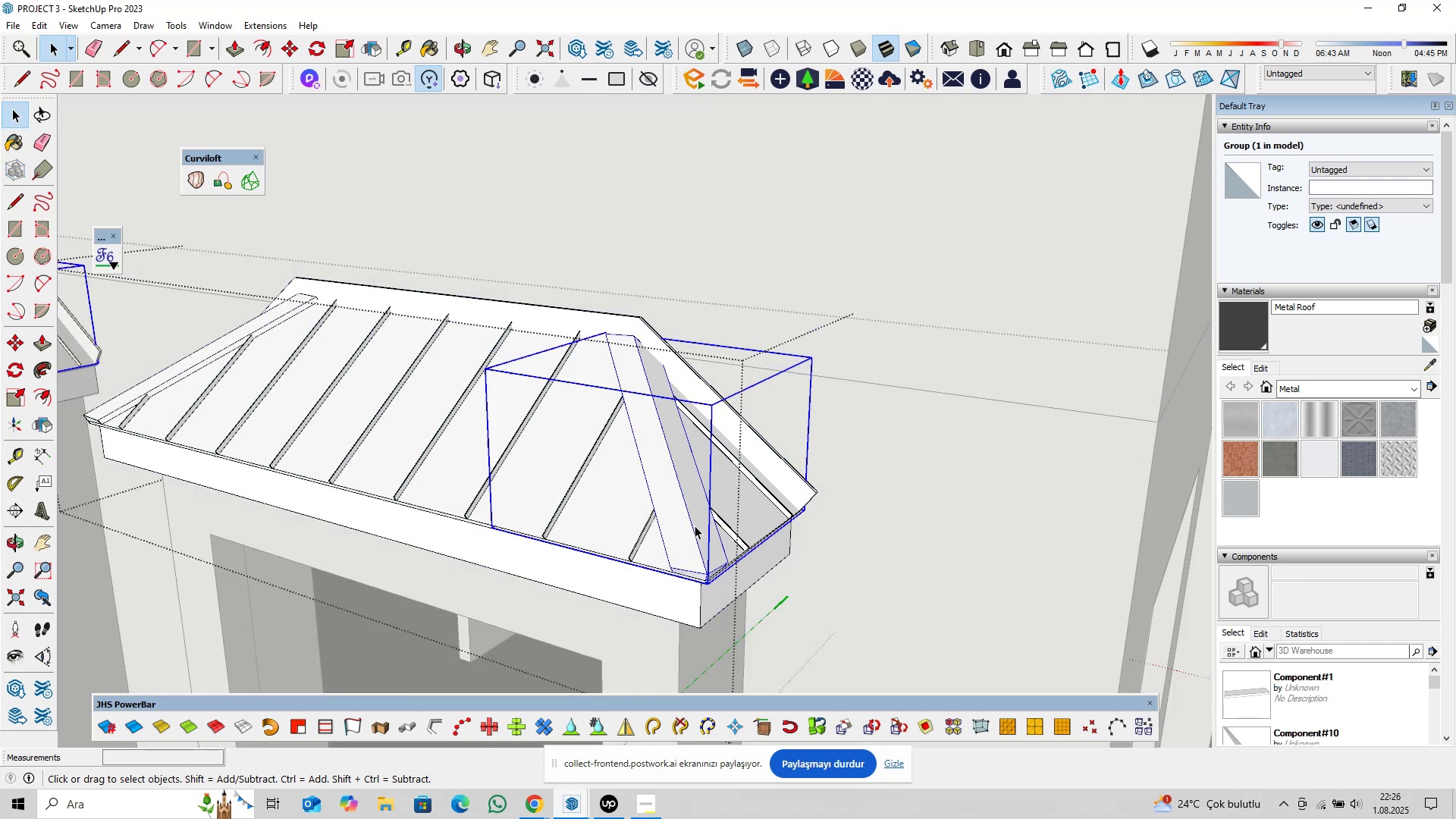 
triple_click([695, 526])
 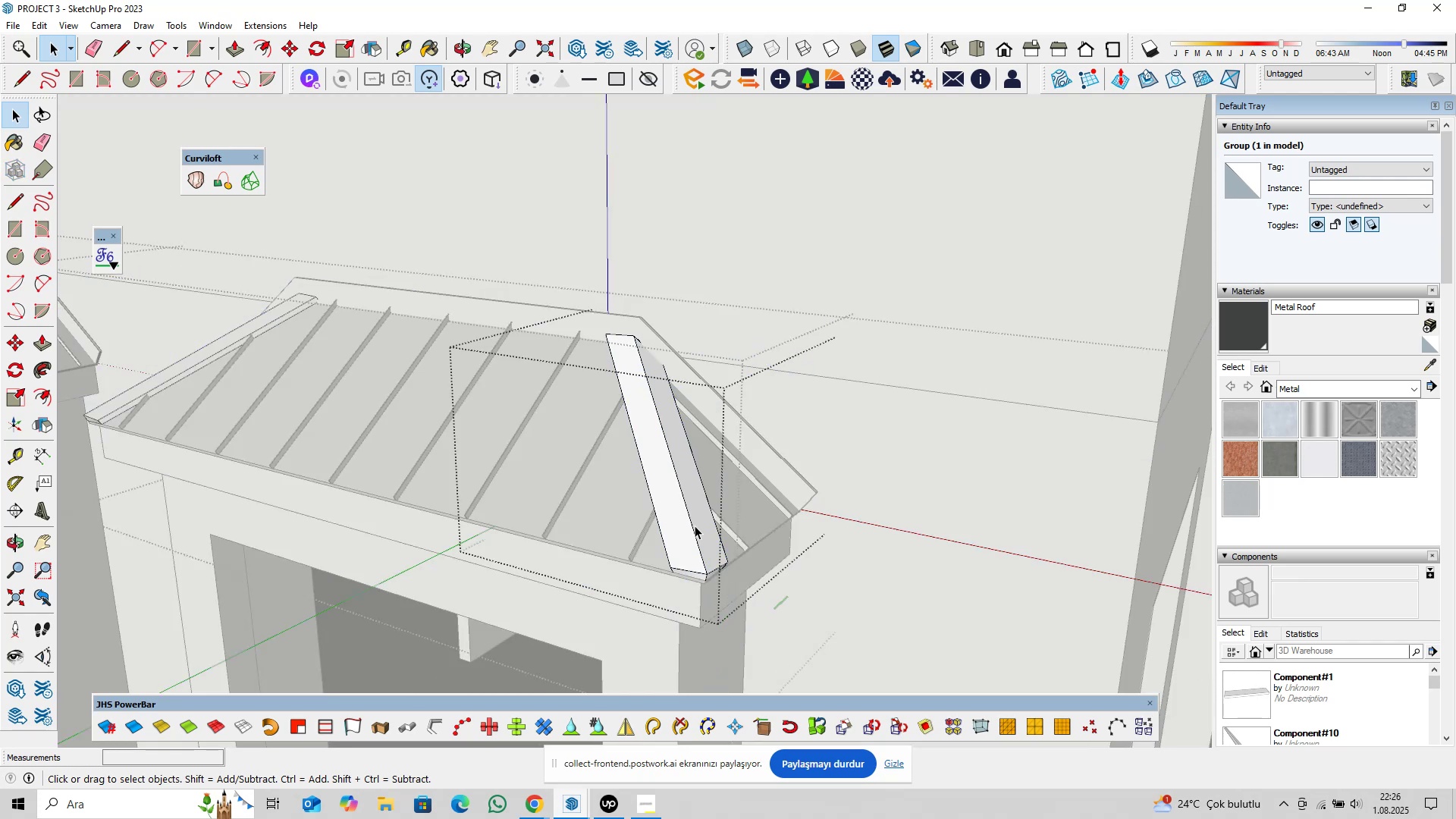 
triple_click([695, 526])
 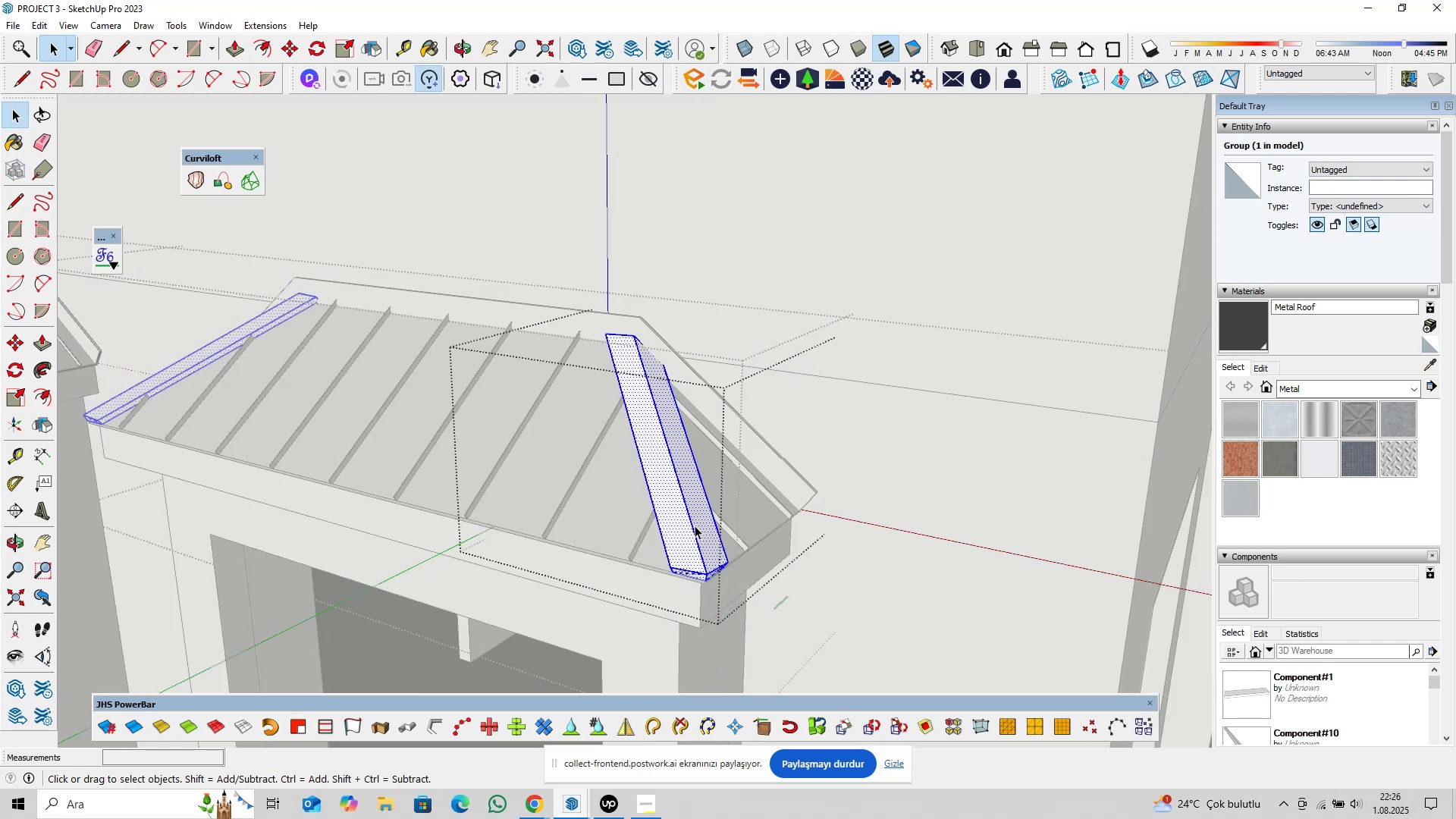 
triple_click([695, 526])
 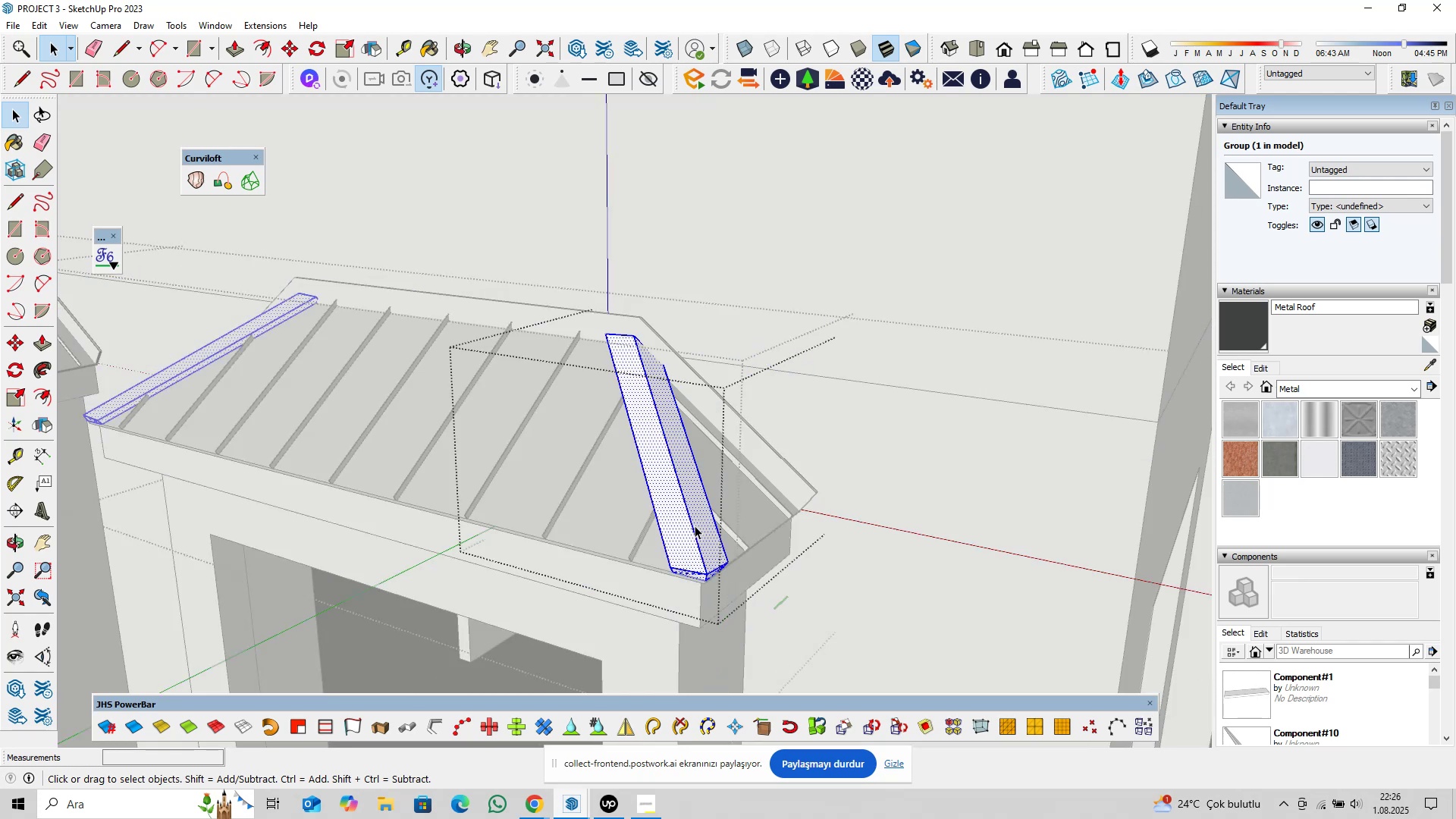 
triple_click([695, 526])
 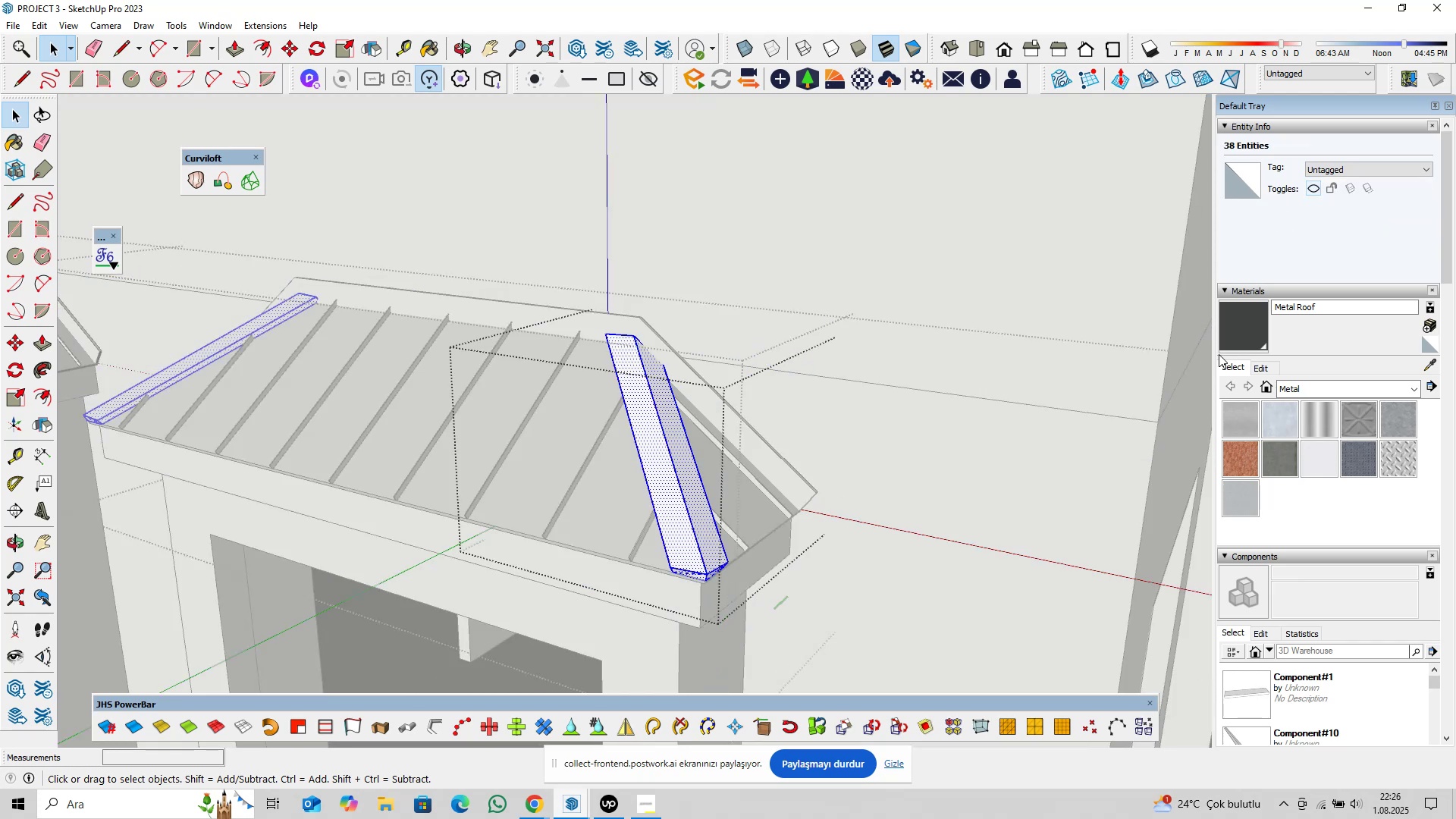 
left_click([1245, 325])
 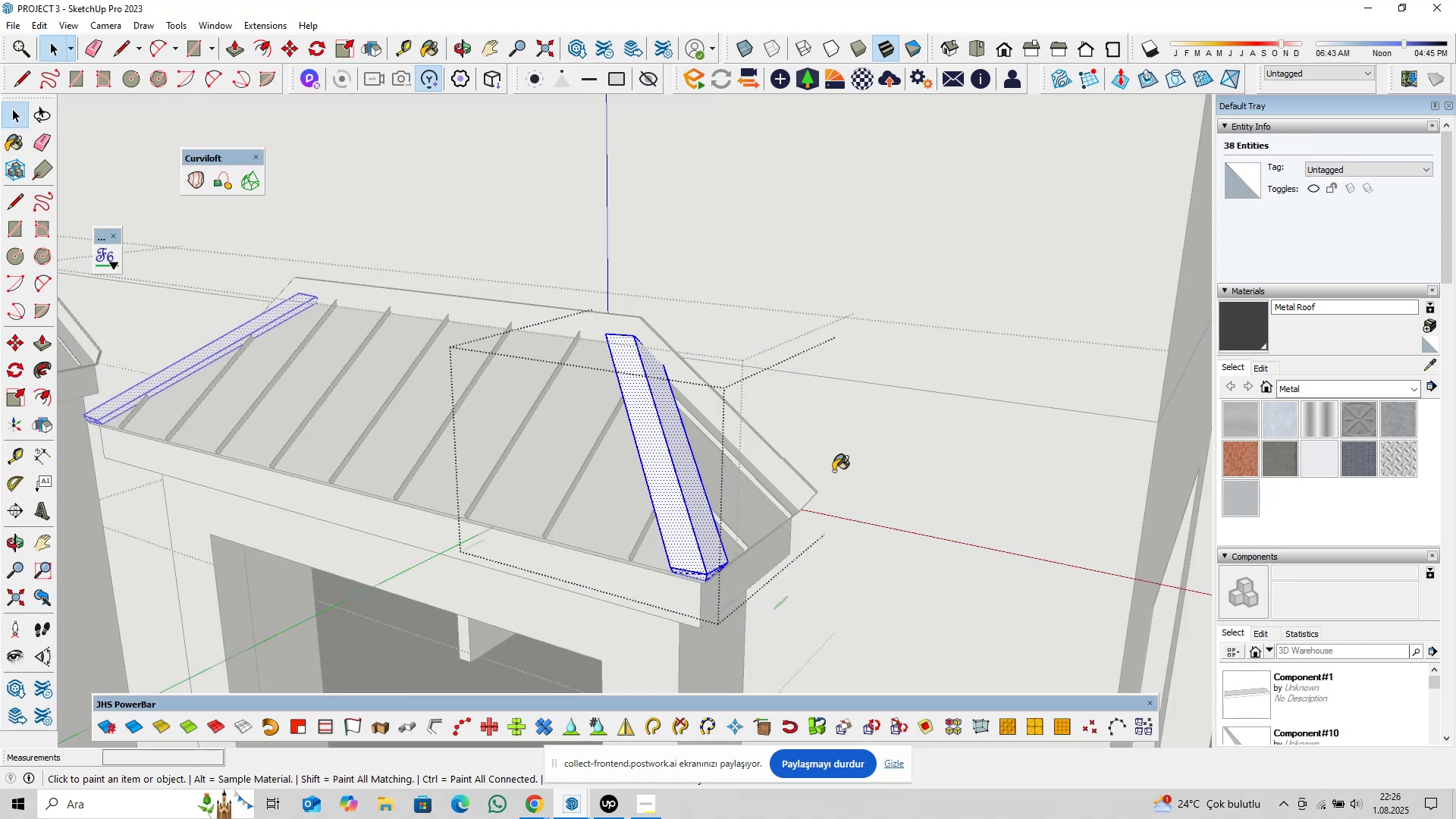 
scroll: coordinate [683, 460], scroll_direction: up, amount: 23.0
 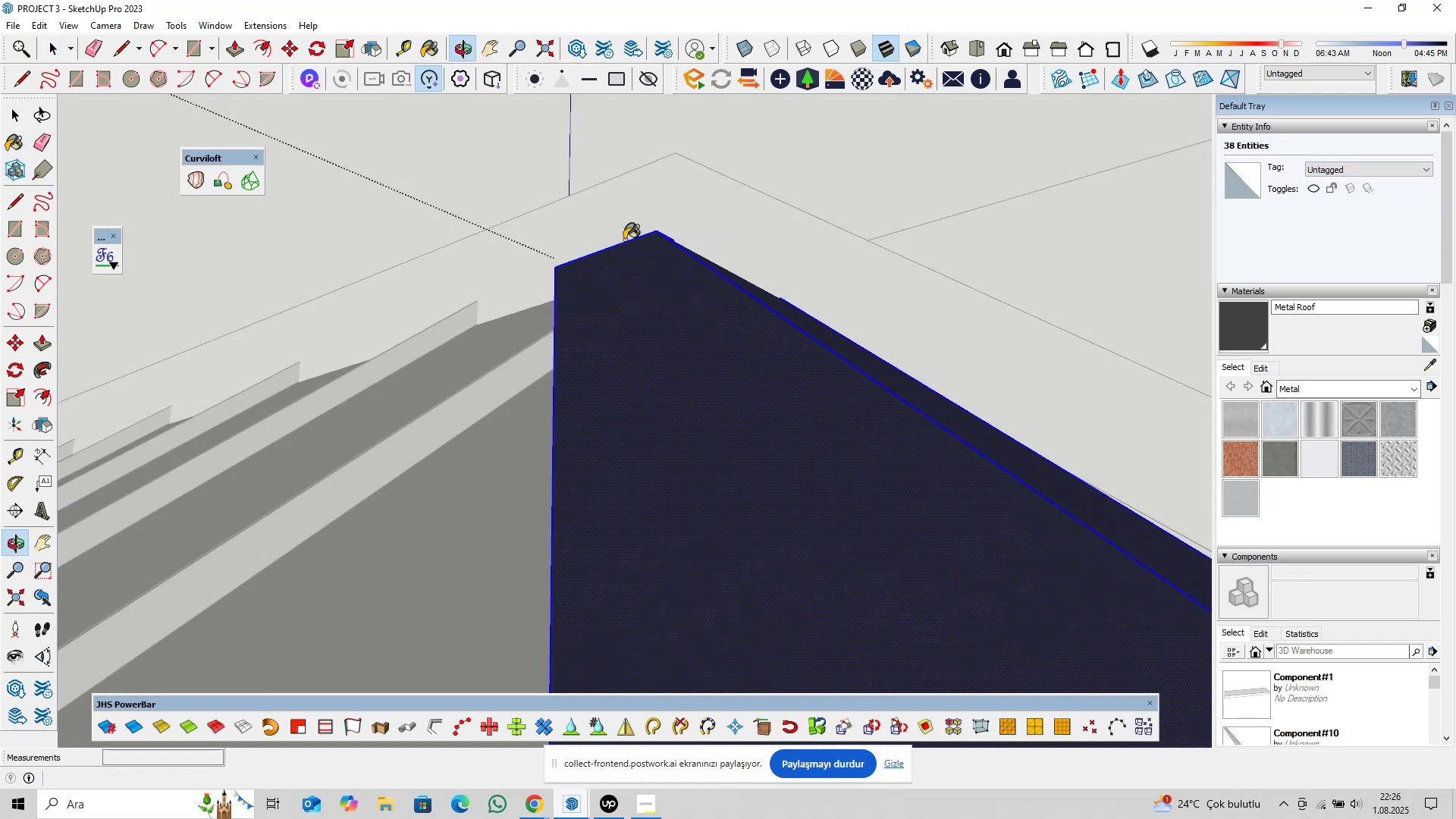 
left_click([713, 450])
 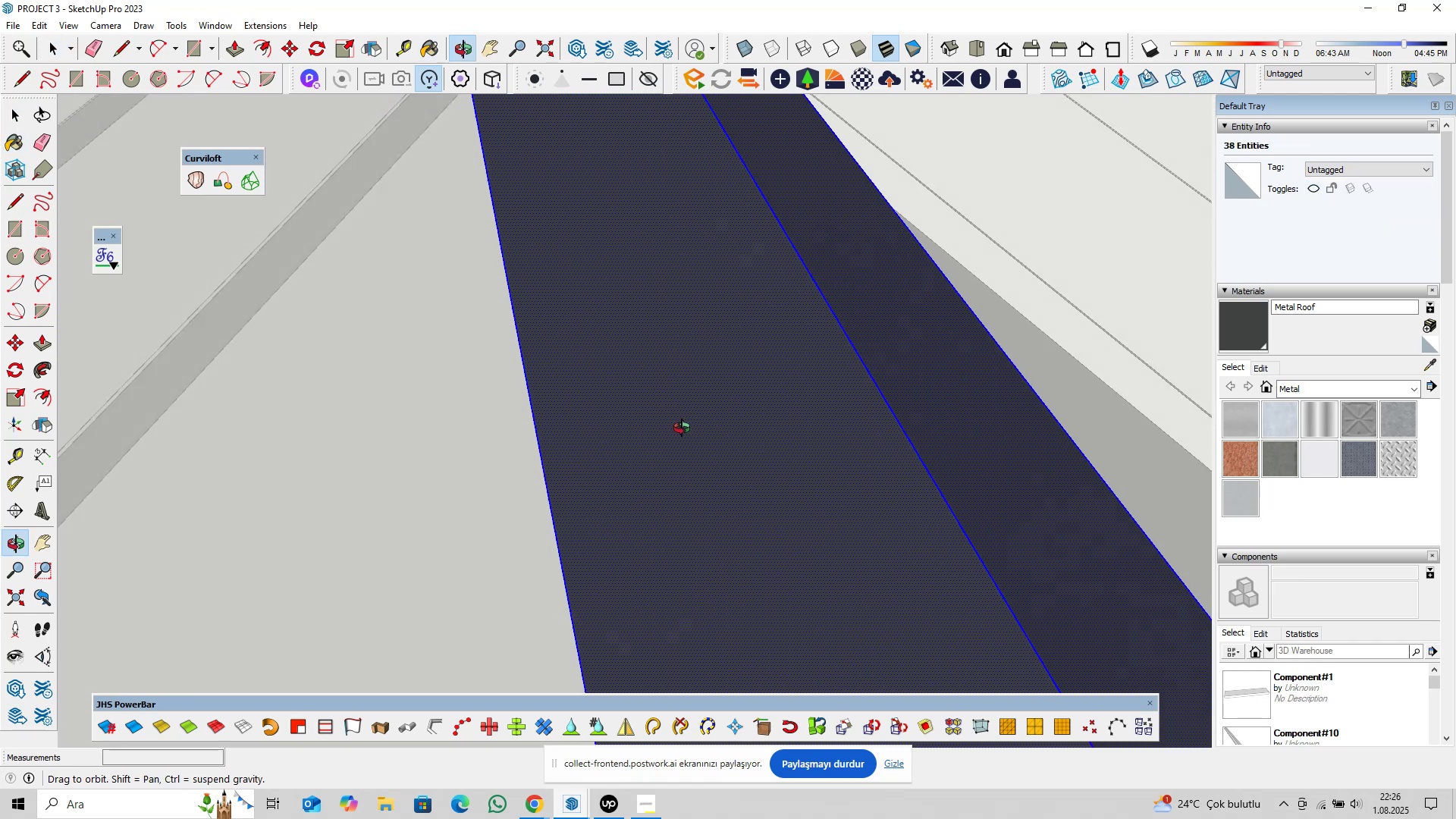 
hold_key(key=ShiftLeft, duration=0.78)
 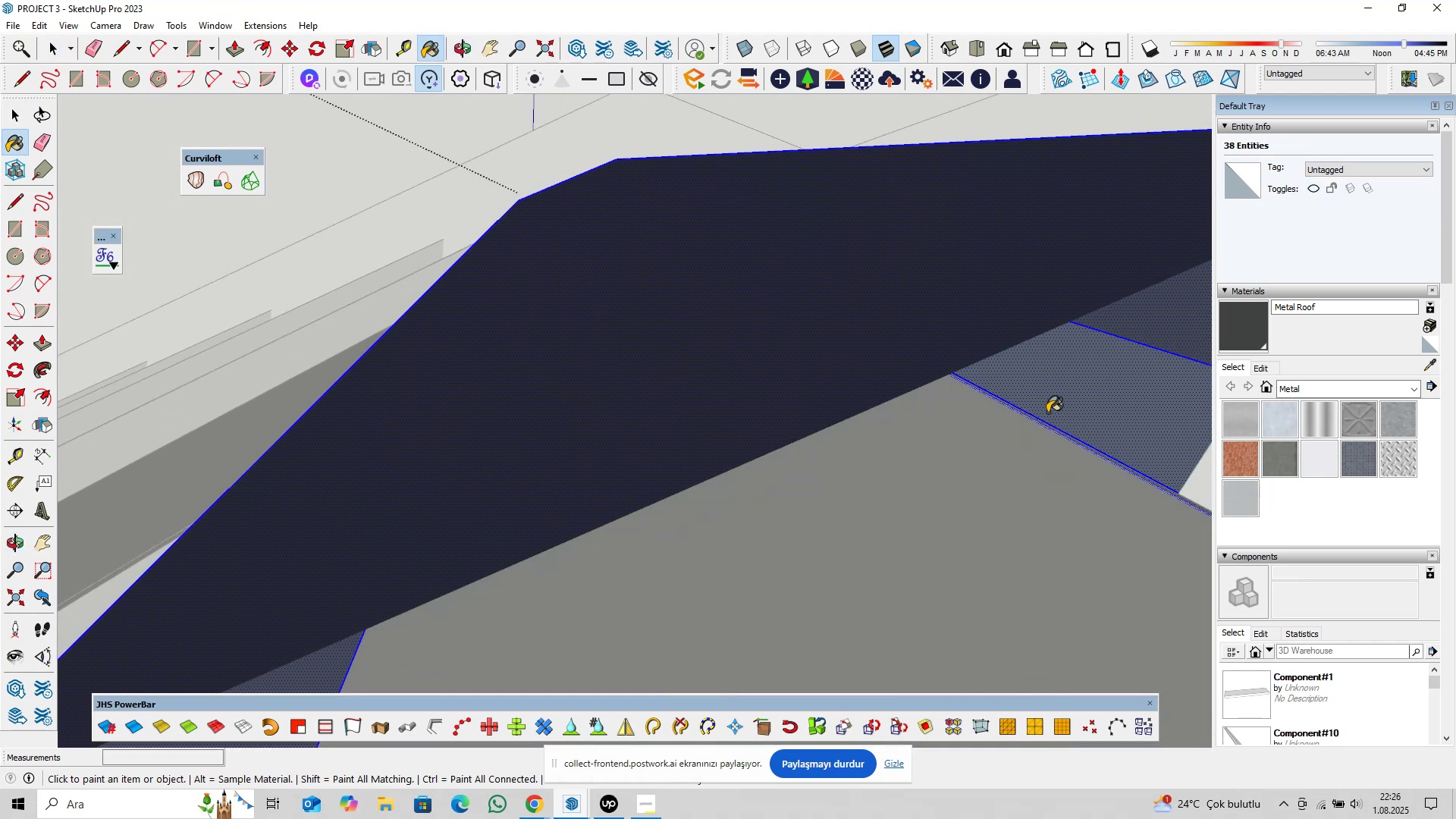 
left_click([1054, 400])
 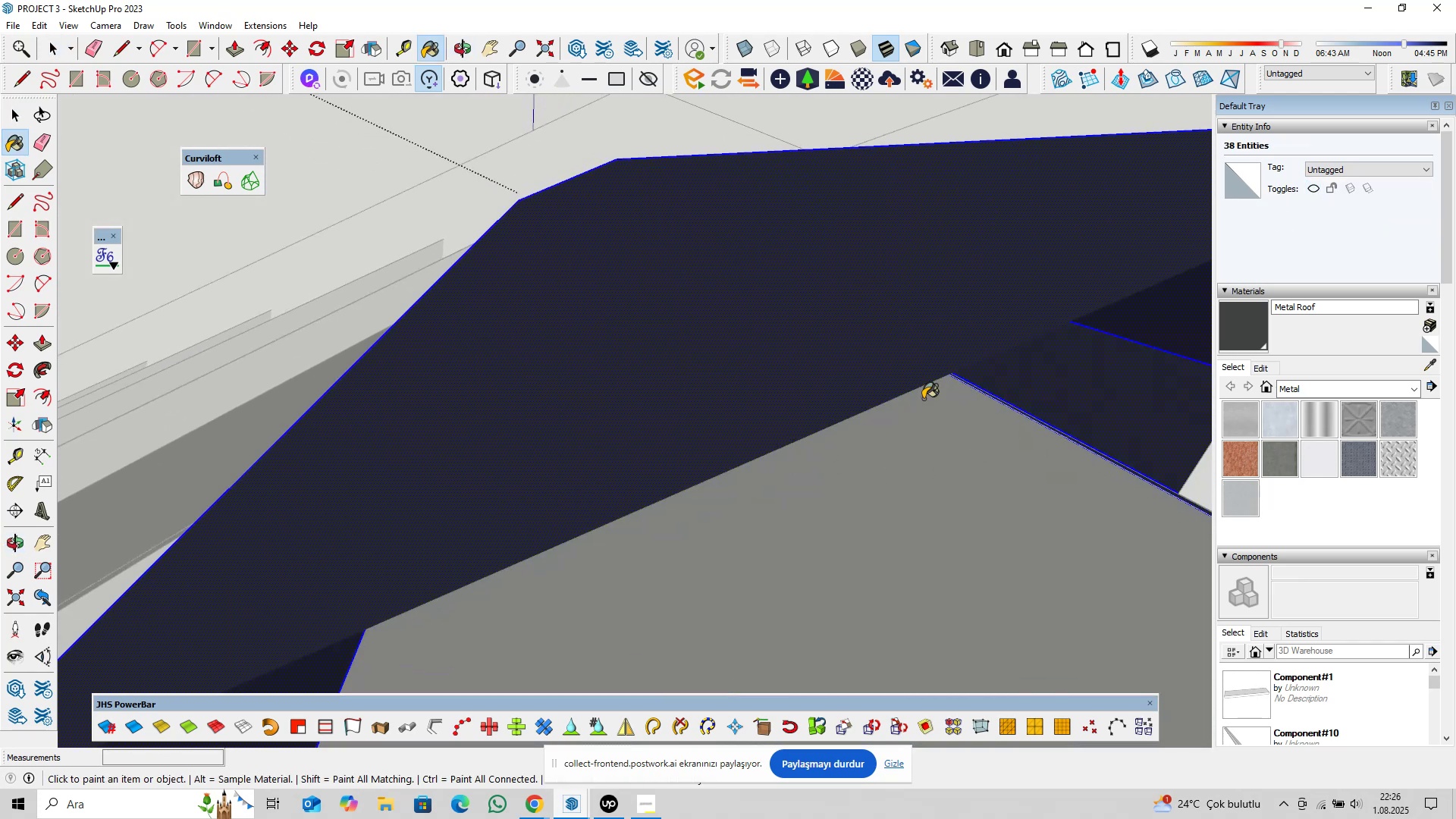 
hold_key(key=ShiftLeft, duration=0.6)
 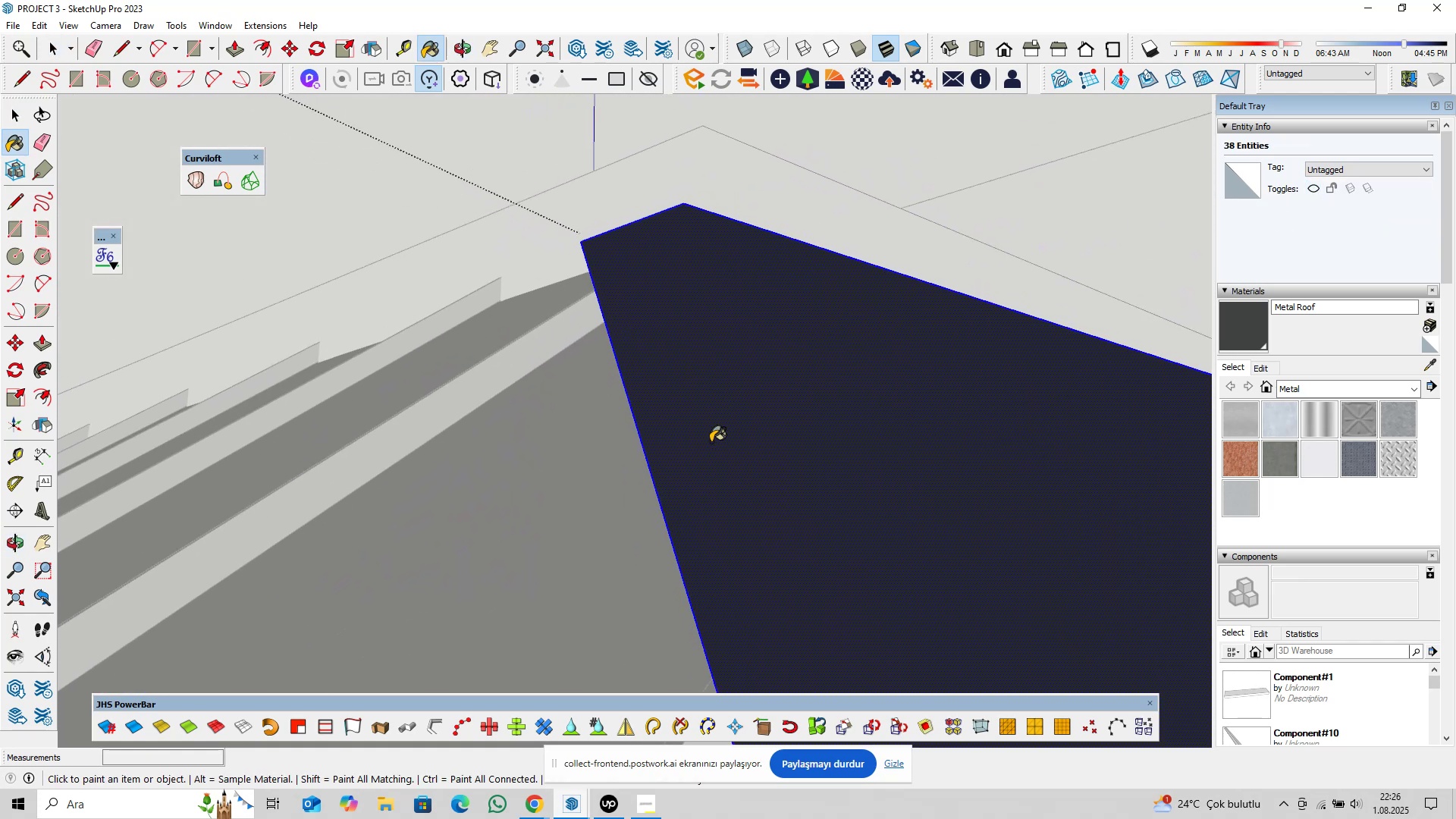 
key(Space)
 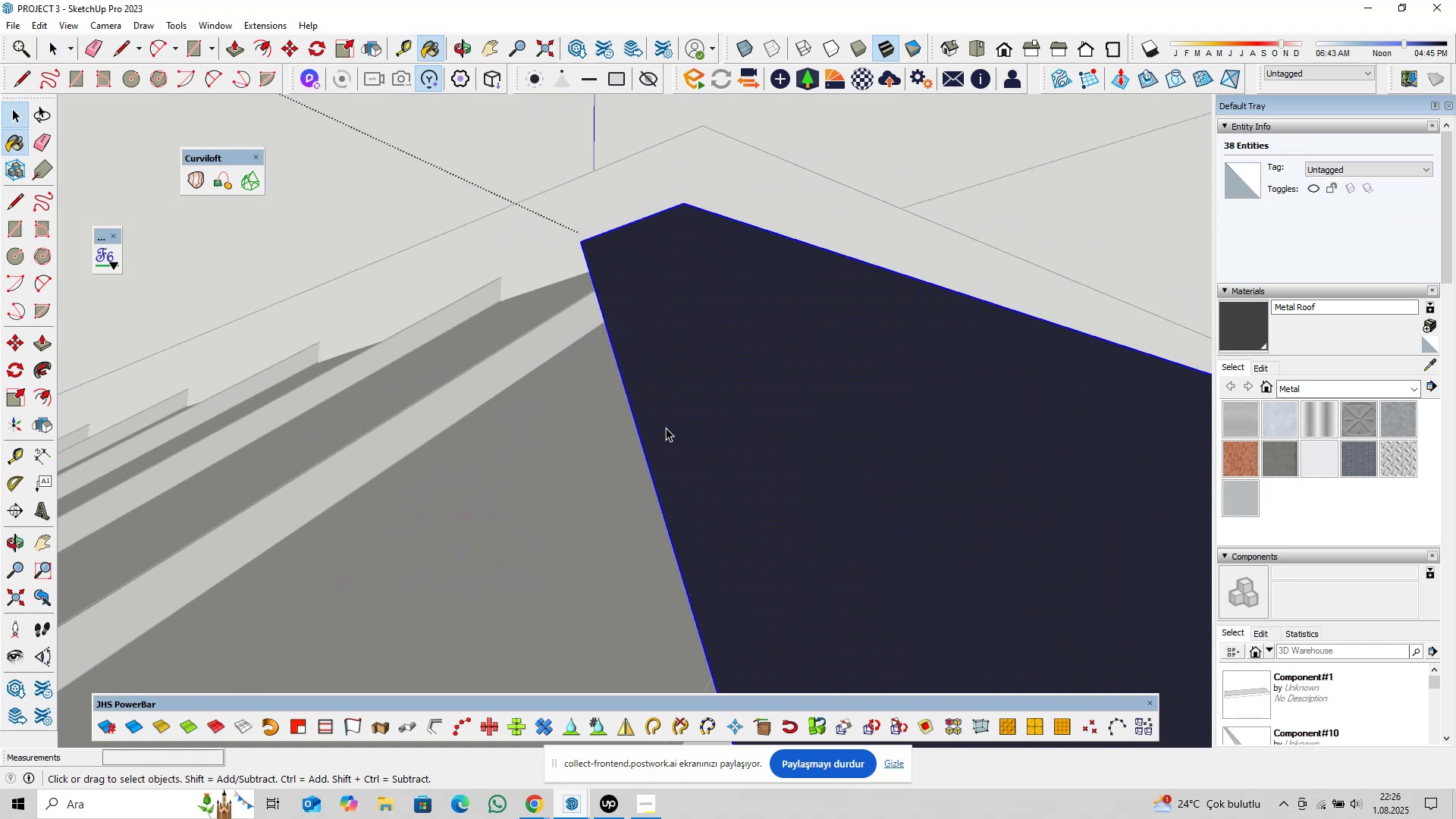 
scroll: coordinate [649, 409], scroll_direction: down, amount: 12.0
 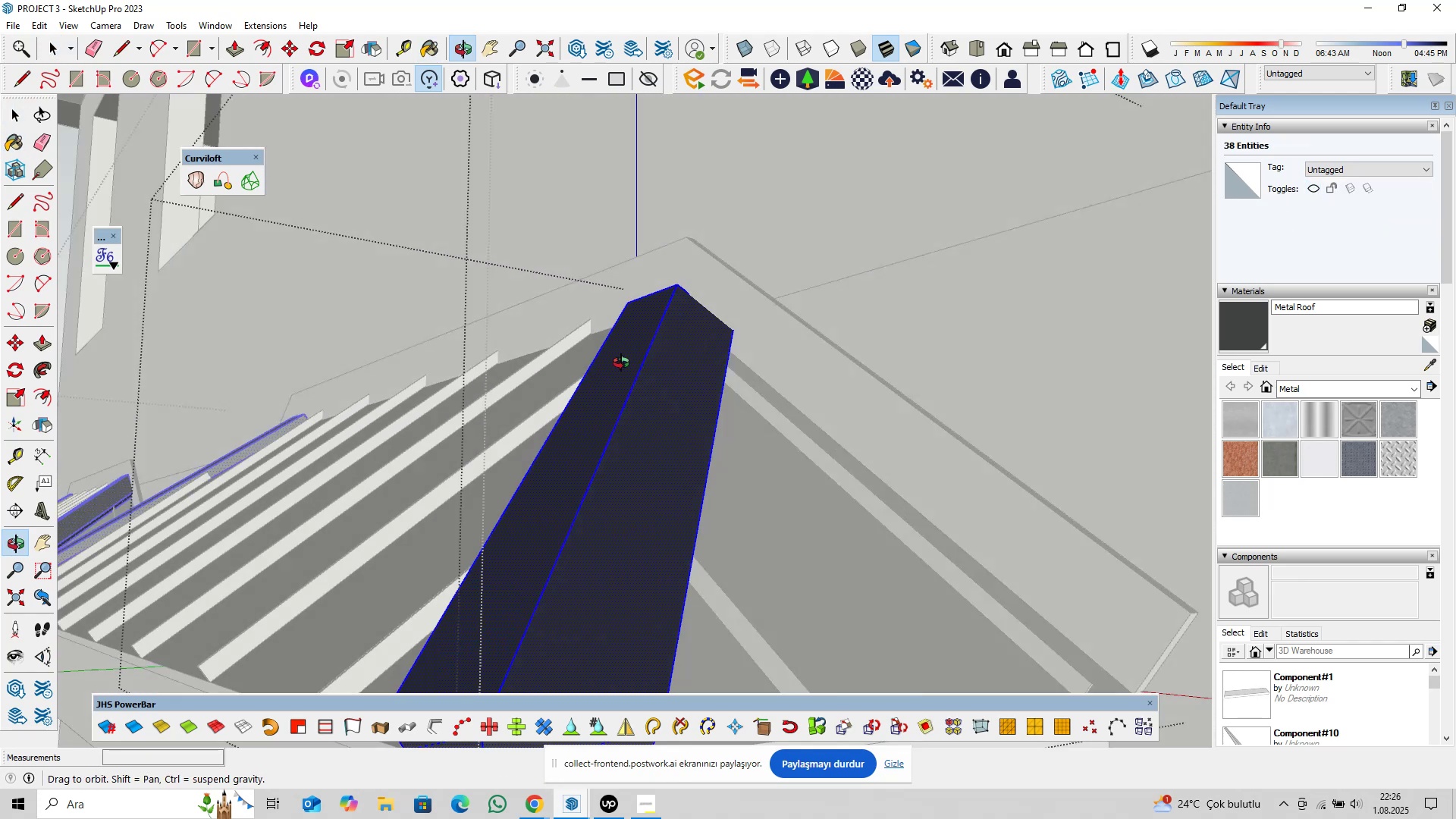 
key(Shift+ShiftLeft)
 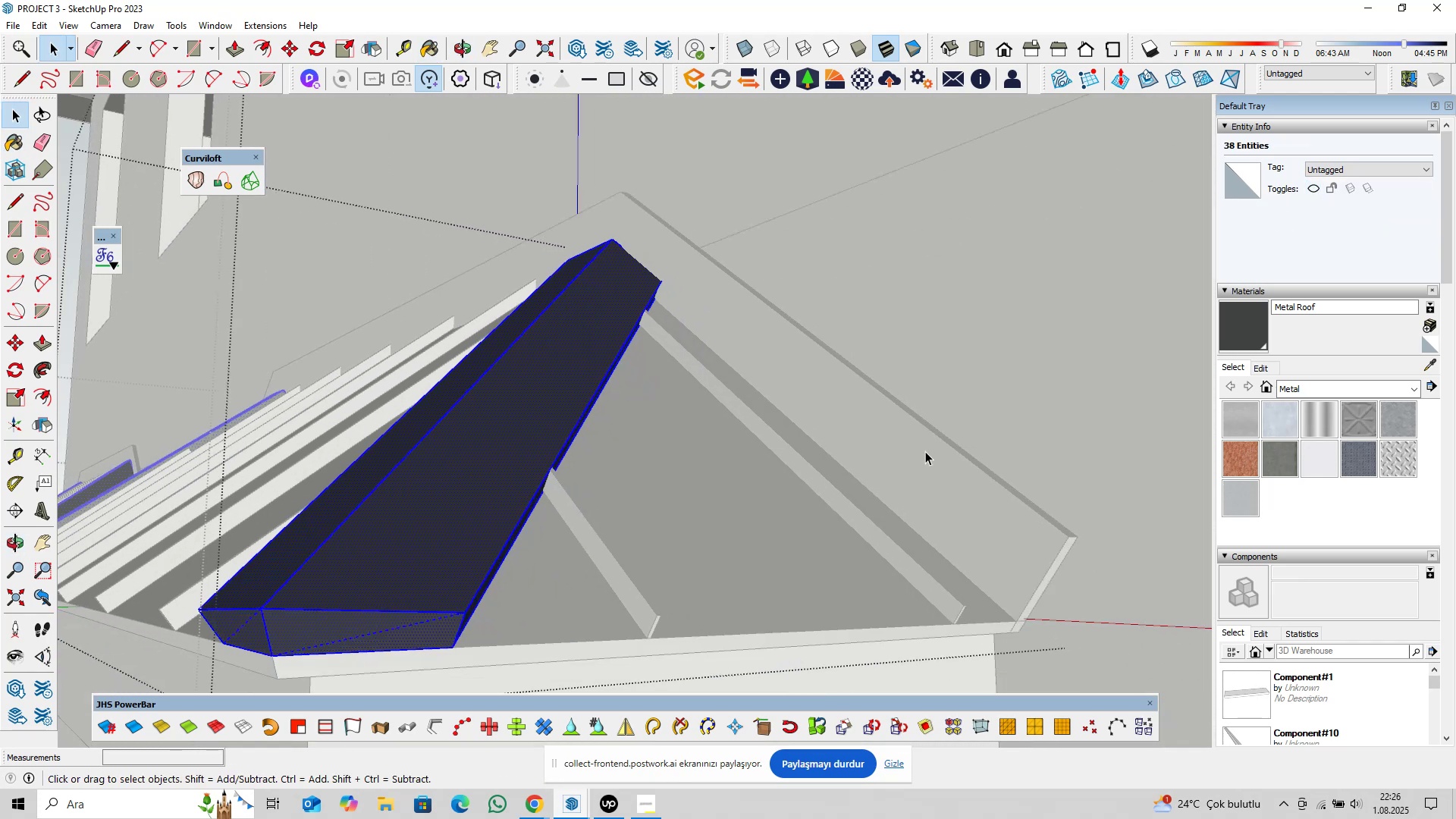 
double_click([925, 451])
 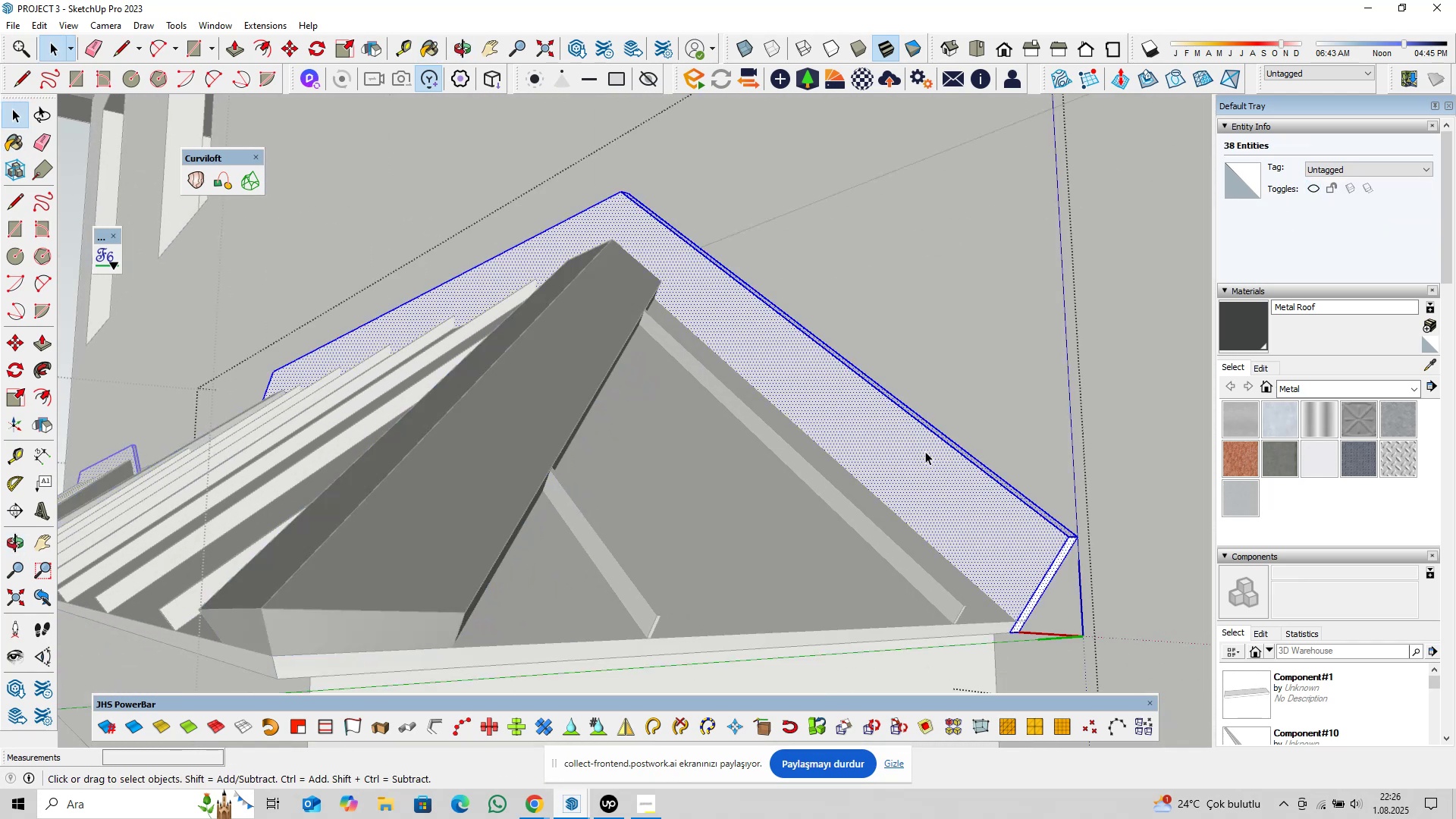 
triple_click([925, 451])
 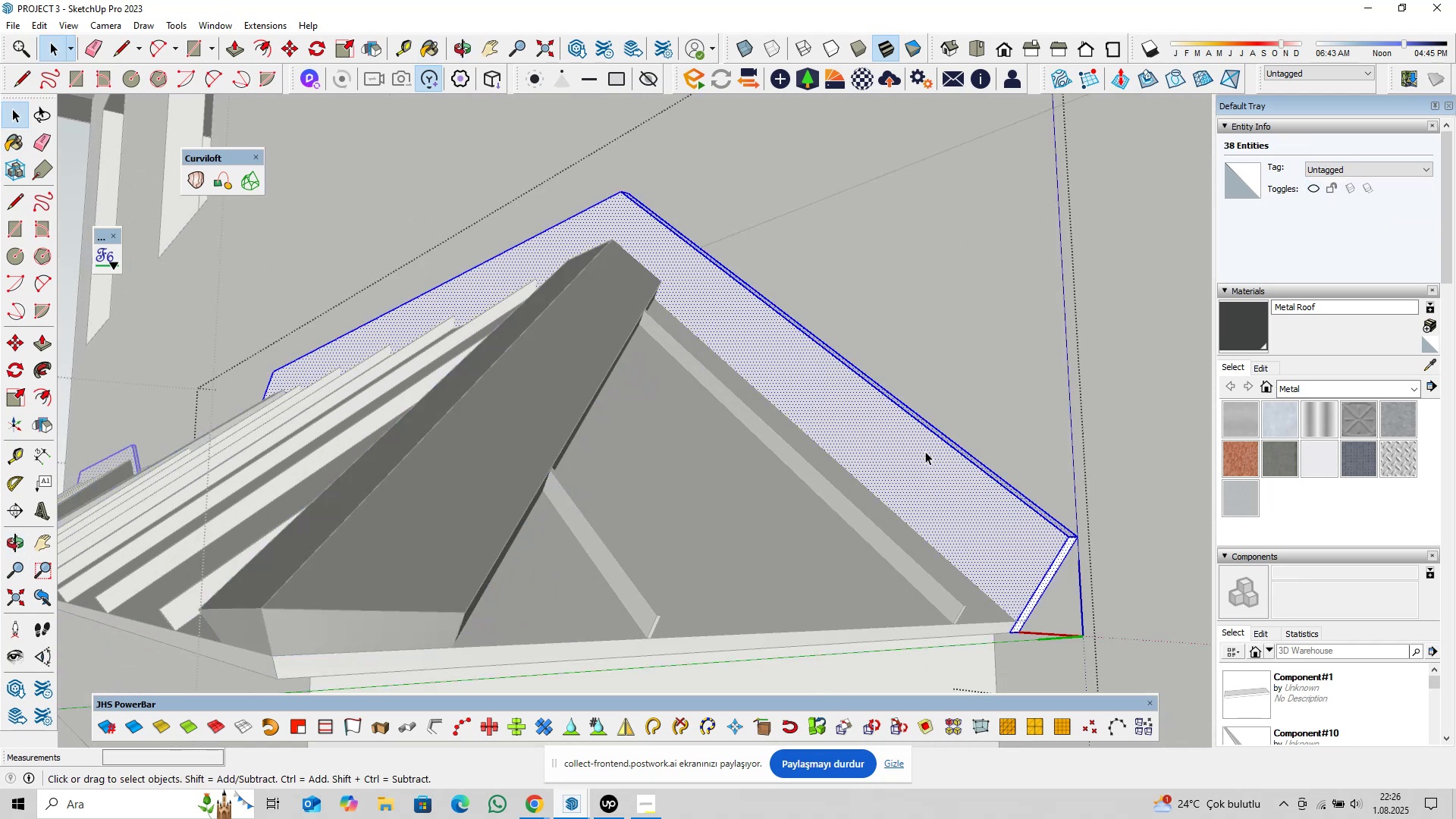 
triple_click([925, 451])
 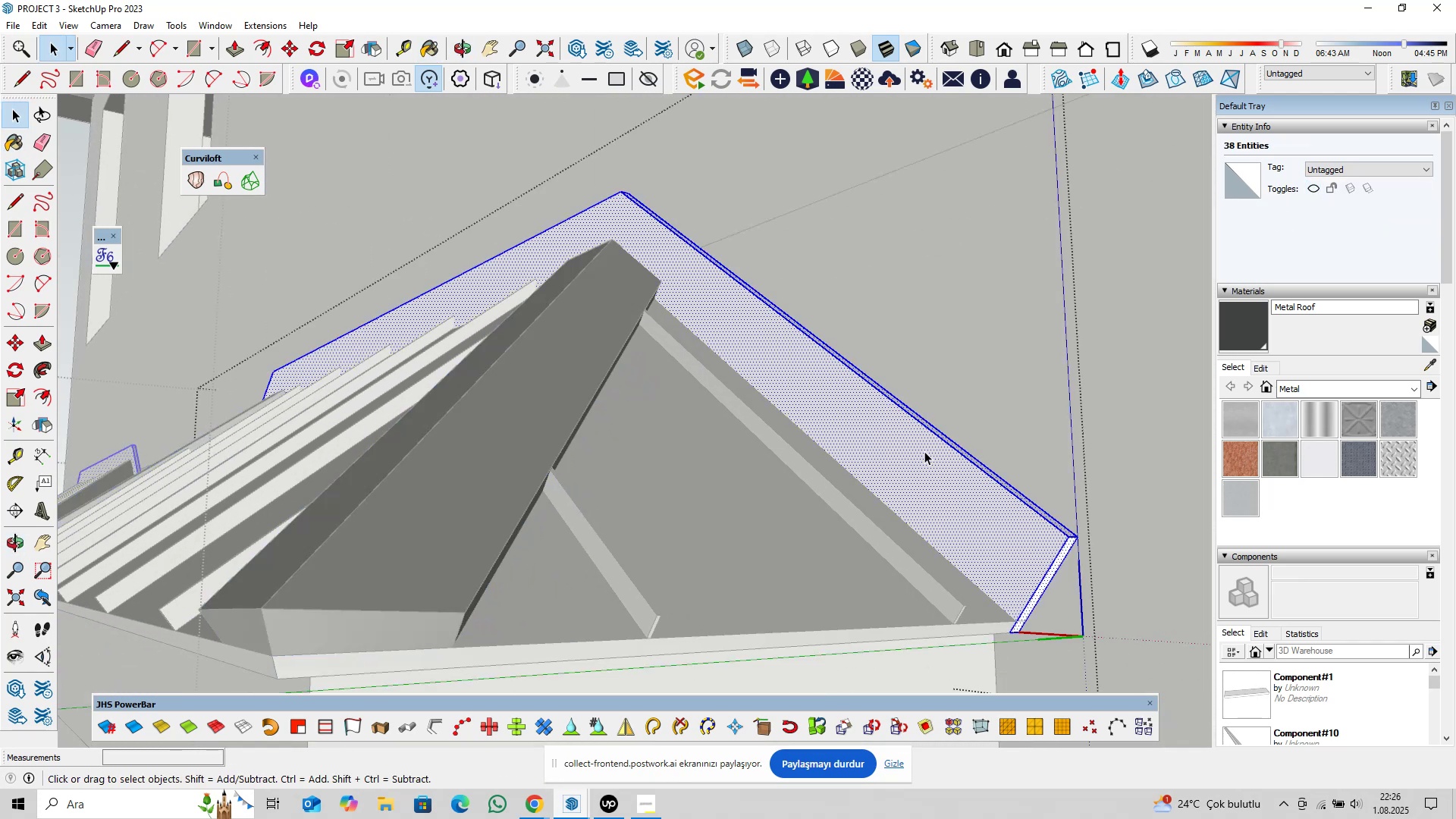 
triple_click([924, 451])
 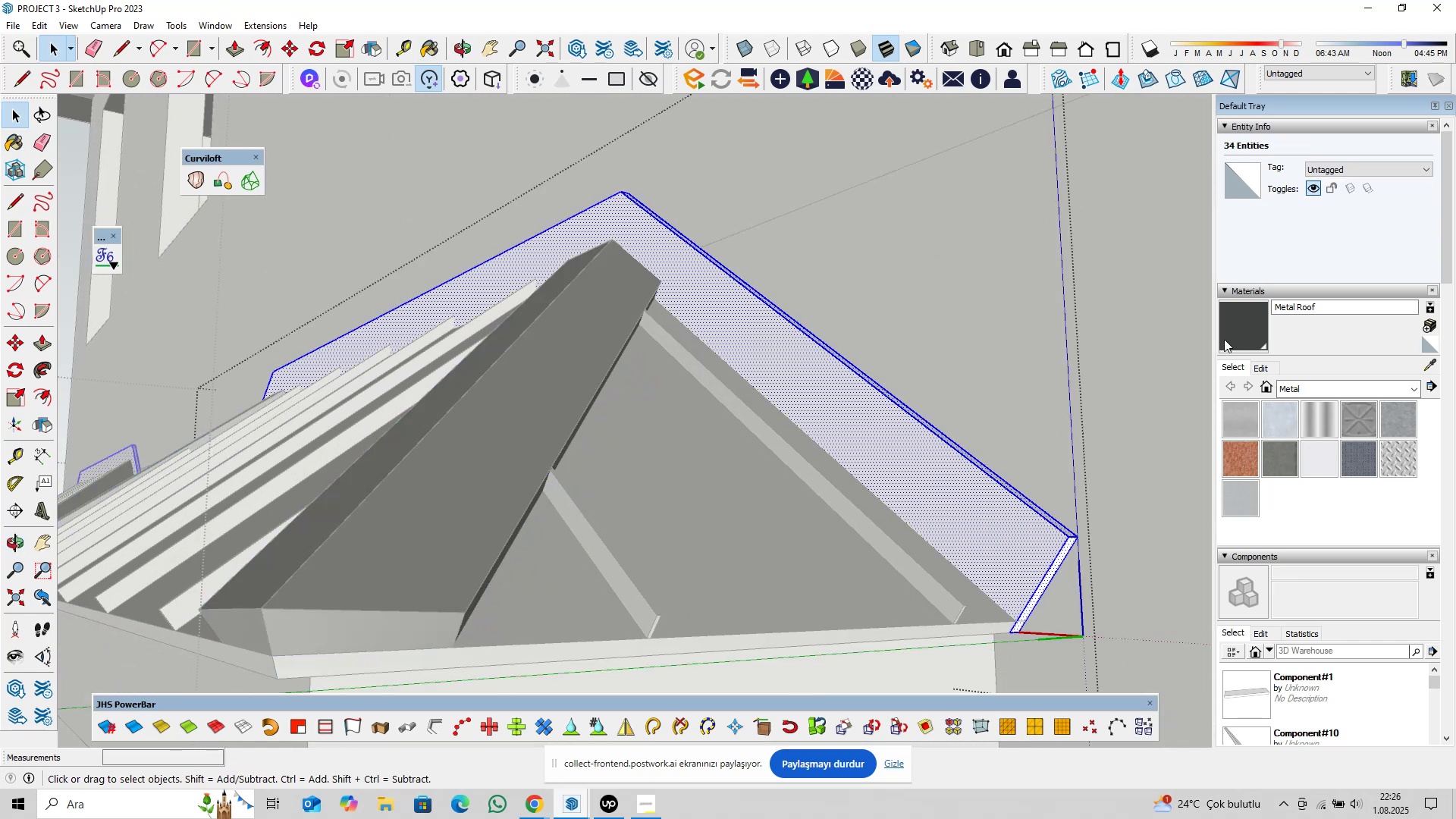 
left_click([1245, 324])
 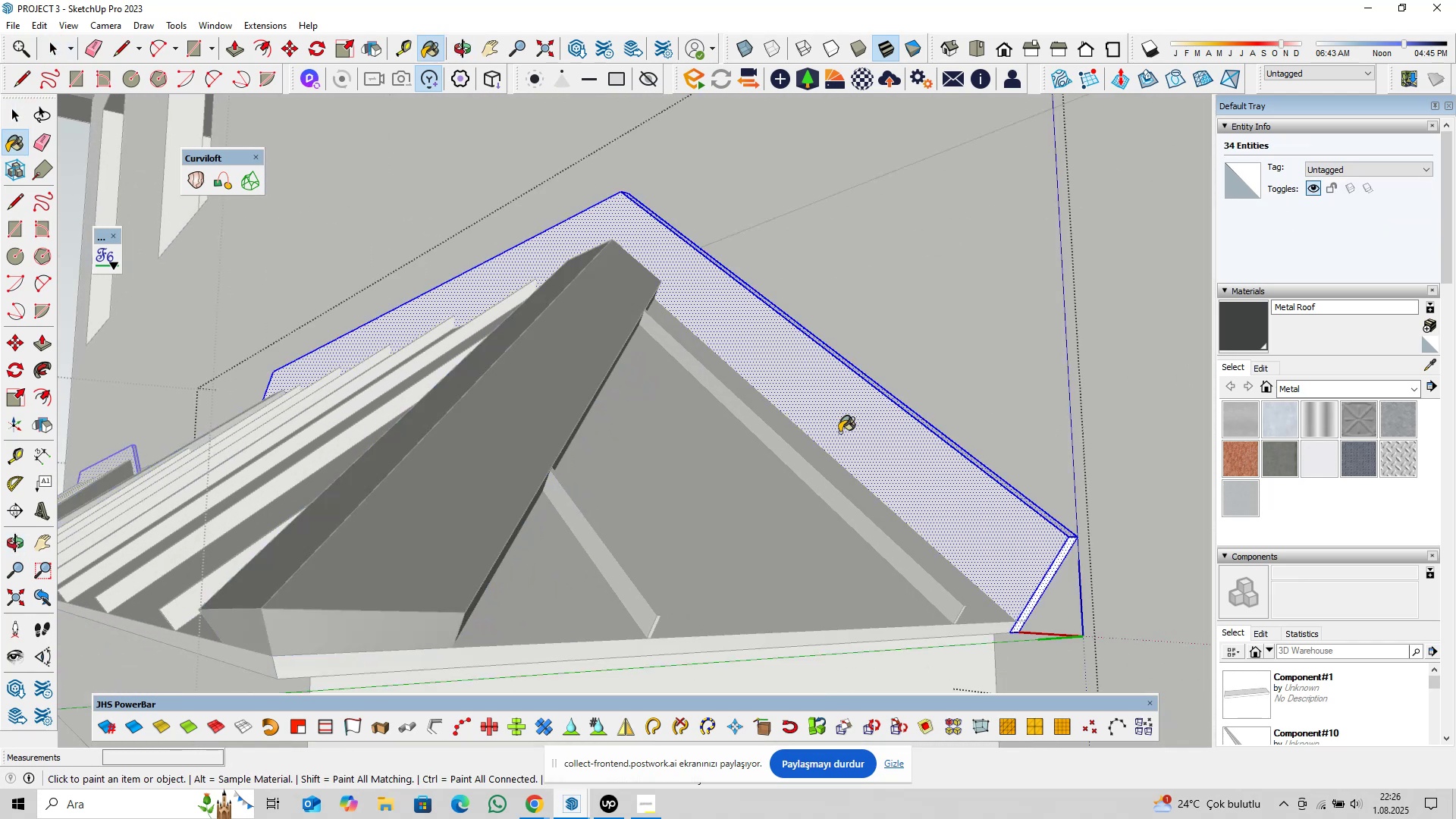 
scroll: coordinate [824, 417], scroll_direction: up, amount: 17.0
 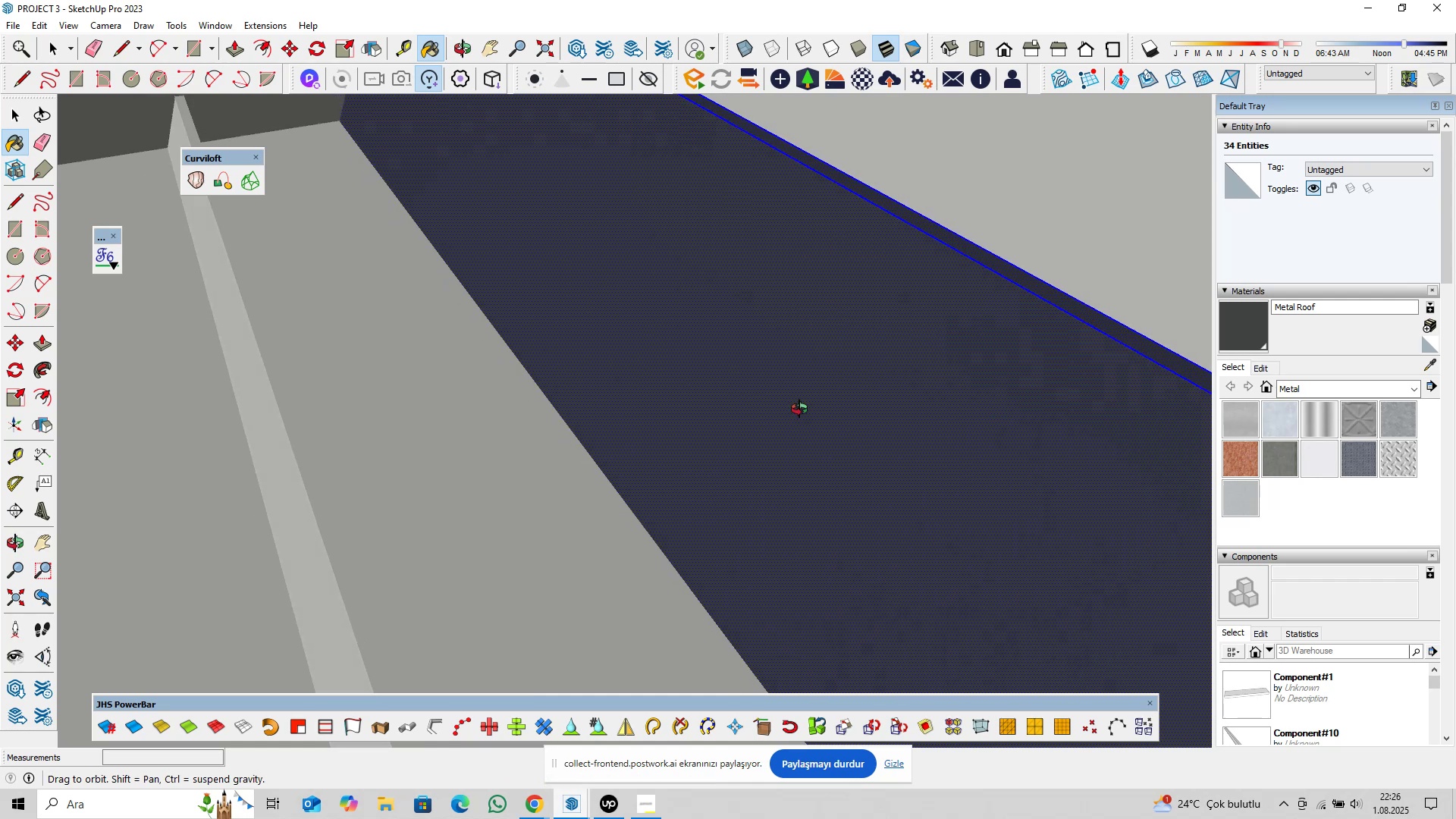 
hold_key(key=ShiftLeft, duration=0.57)
 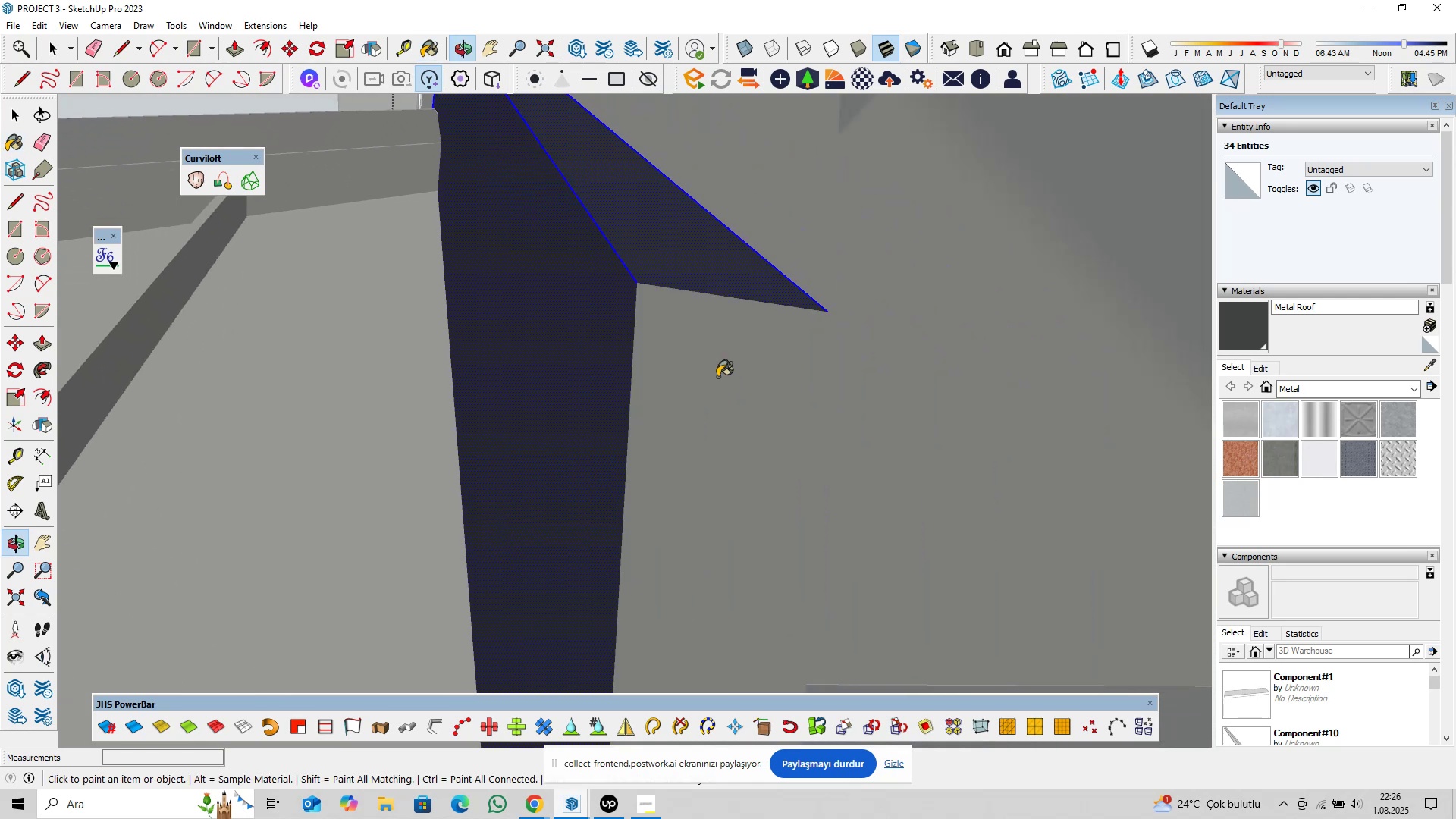 
left_click([717, 377])
 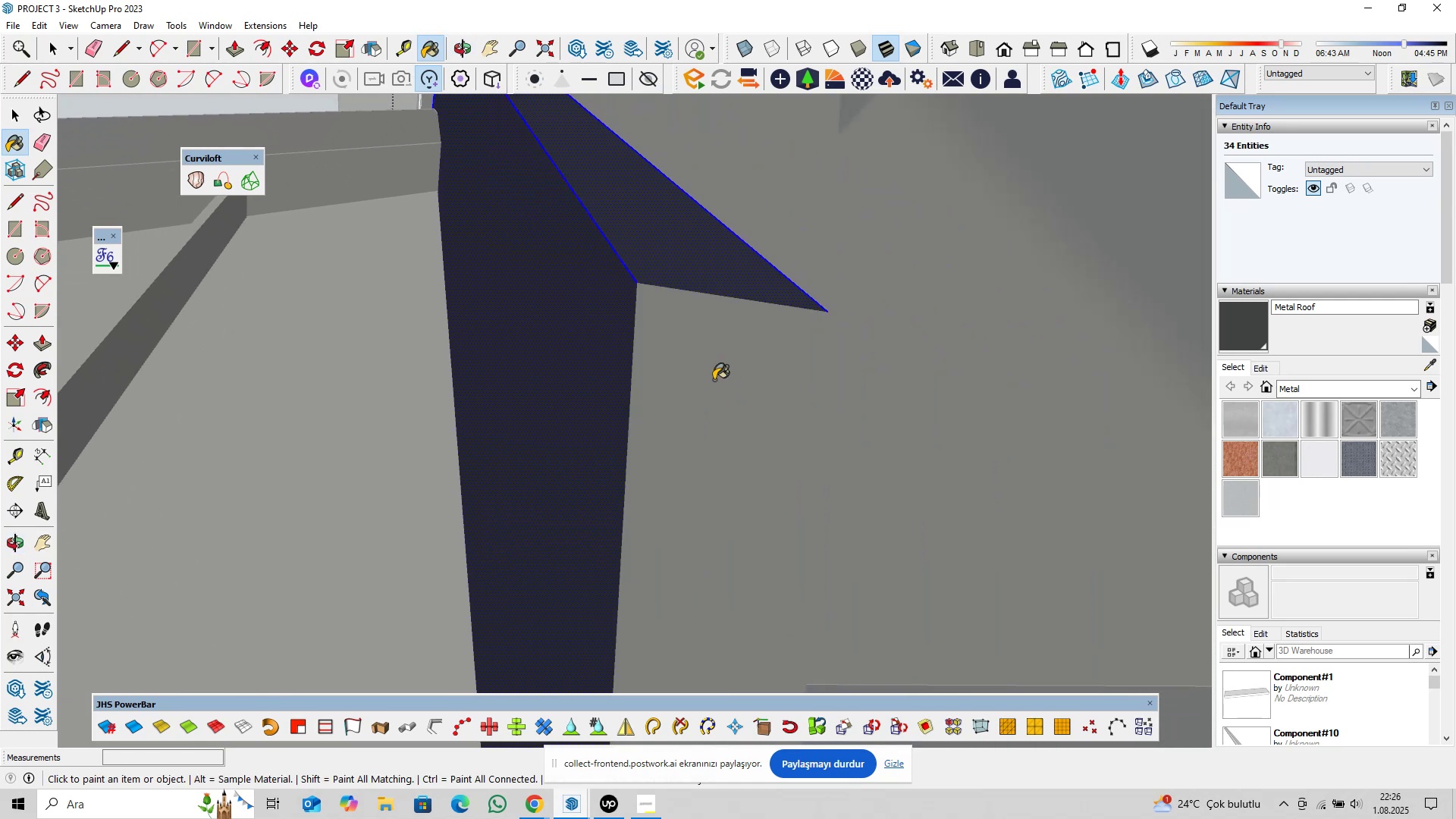 
scroll: coordinate [710, 381], scroll_direction: down, amount: 3.0
 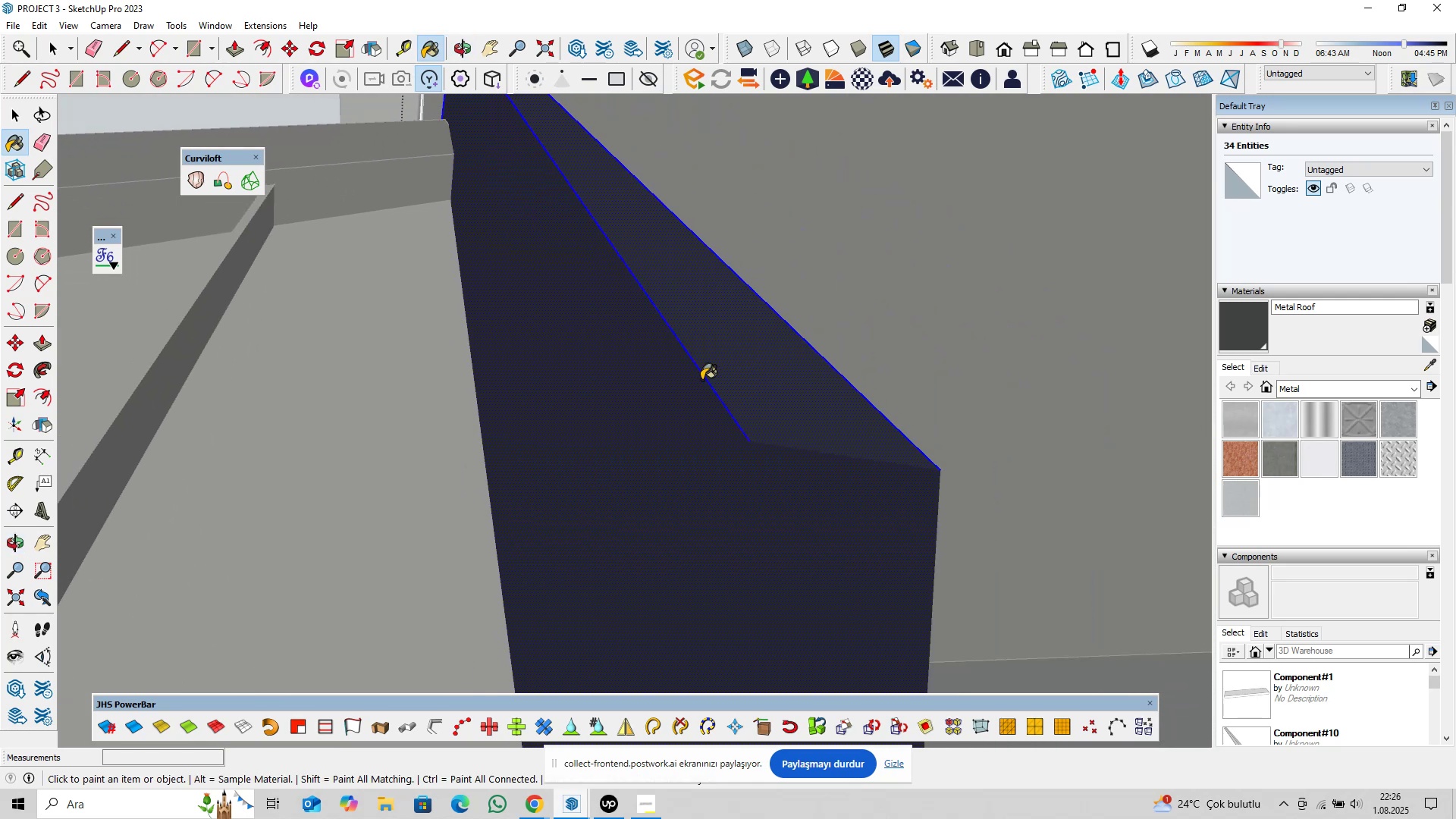 
hold_key(key=ShiftLeft, duration=0.47)
 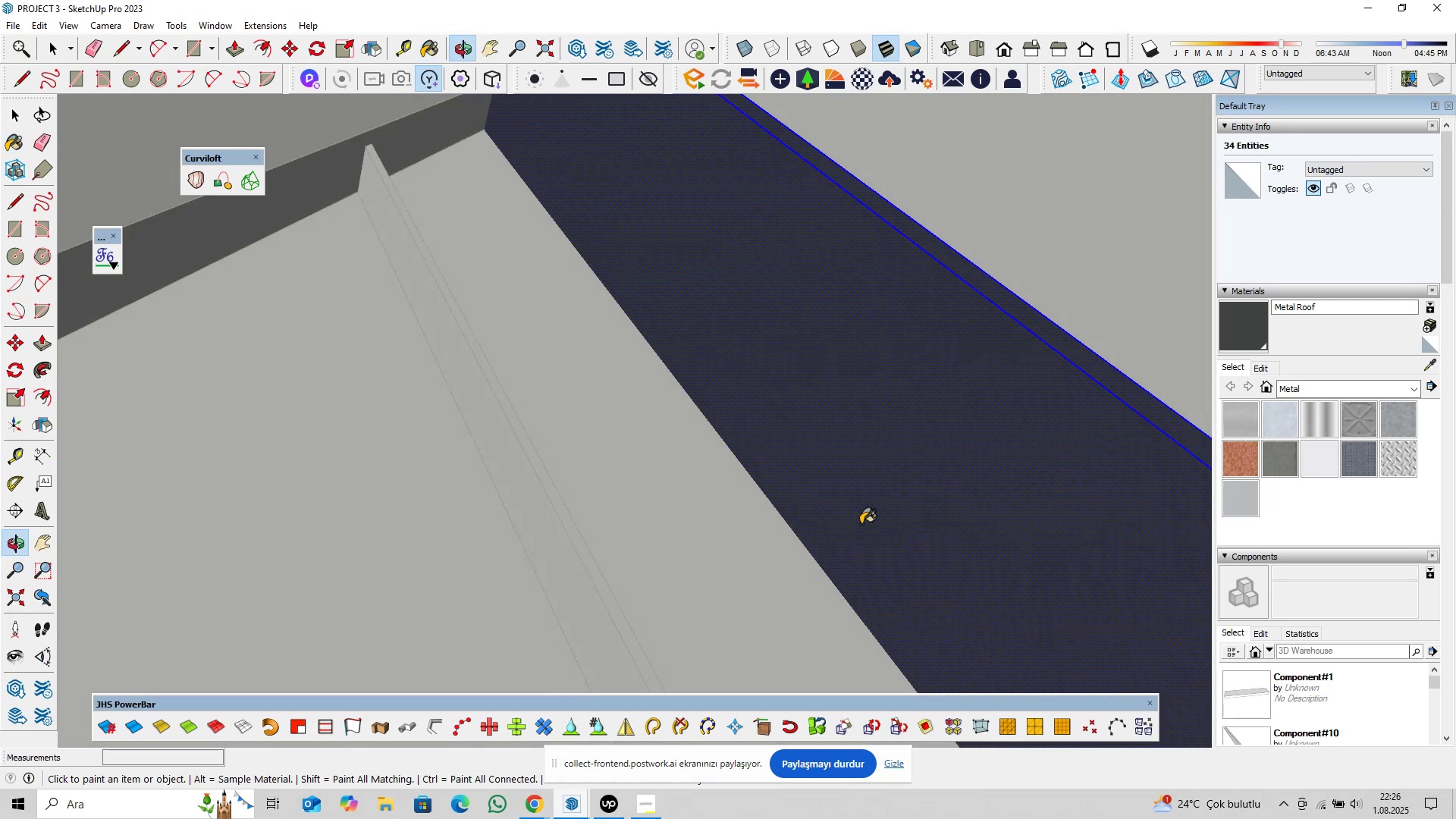 
key(Space)
 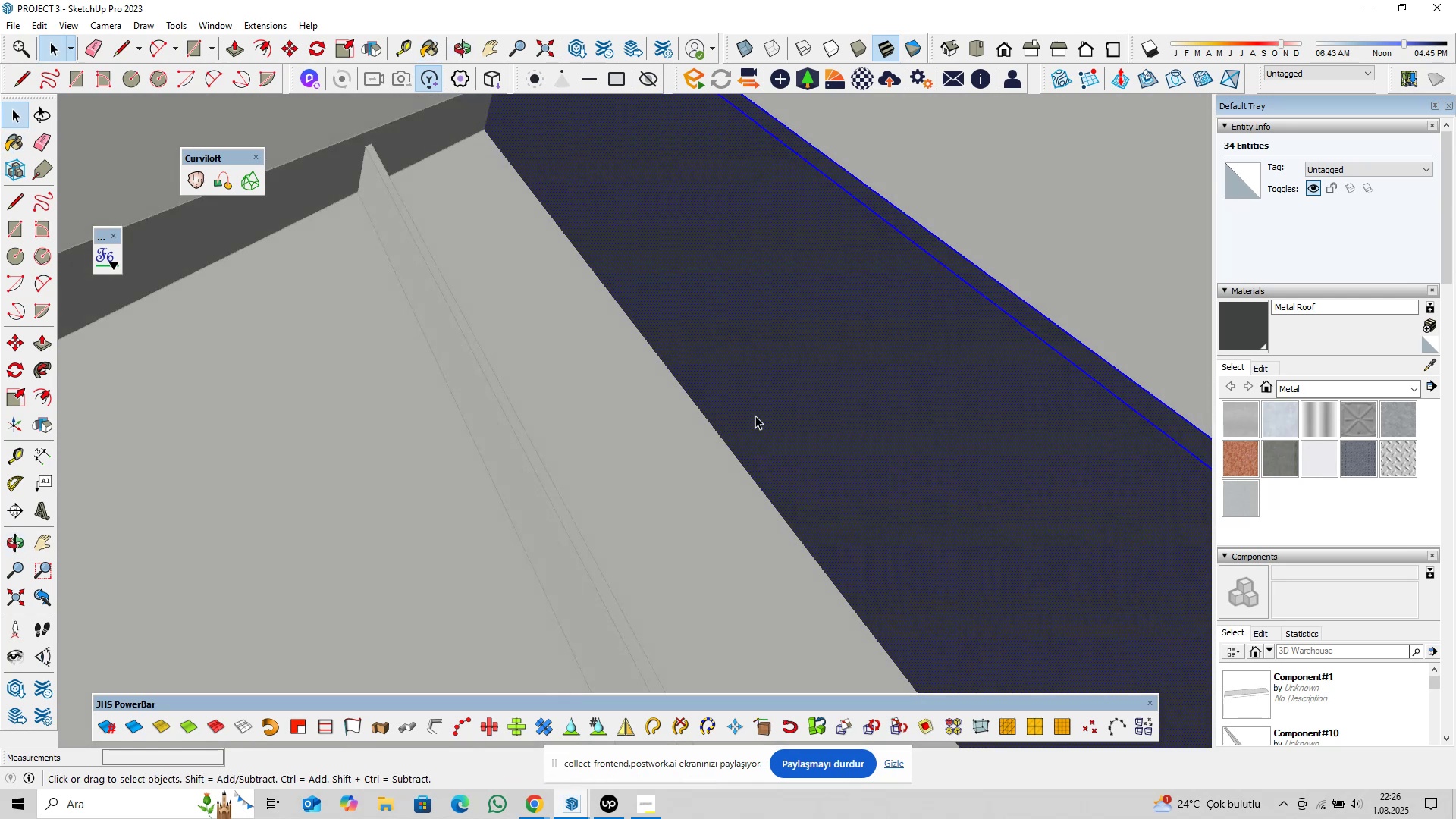 
scroll: coordinate [670, 532], scroll_direction: down, amount: 18.0
 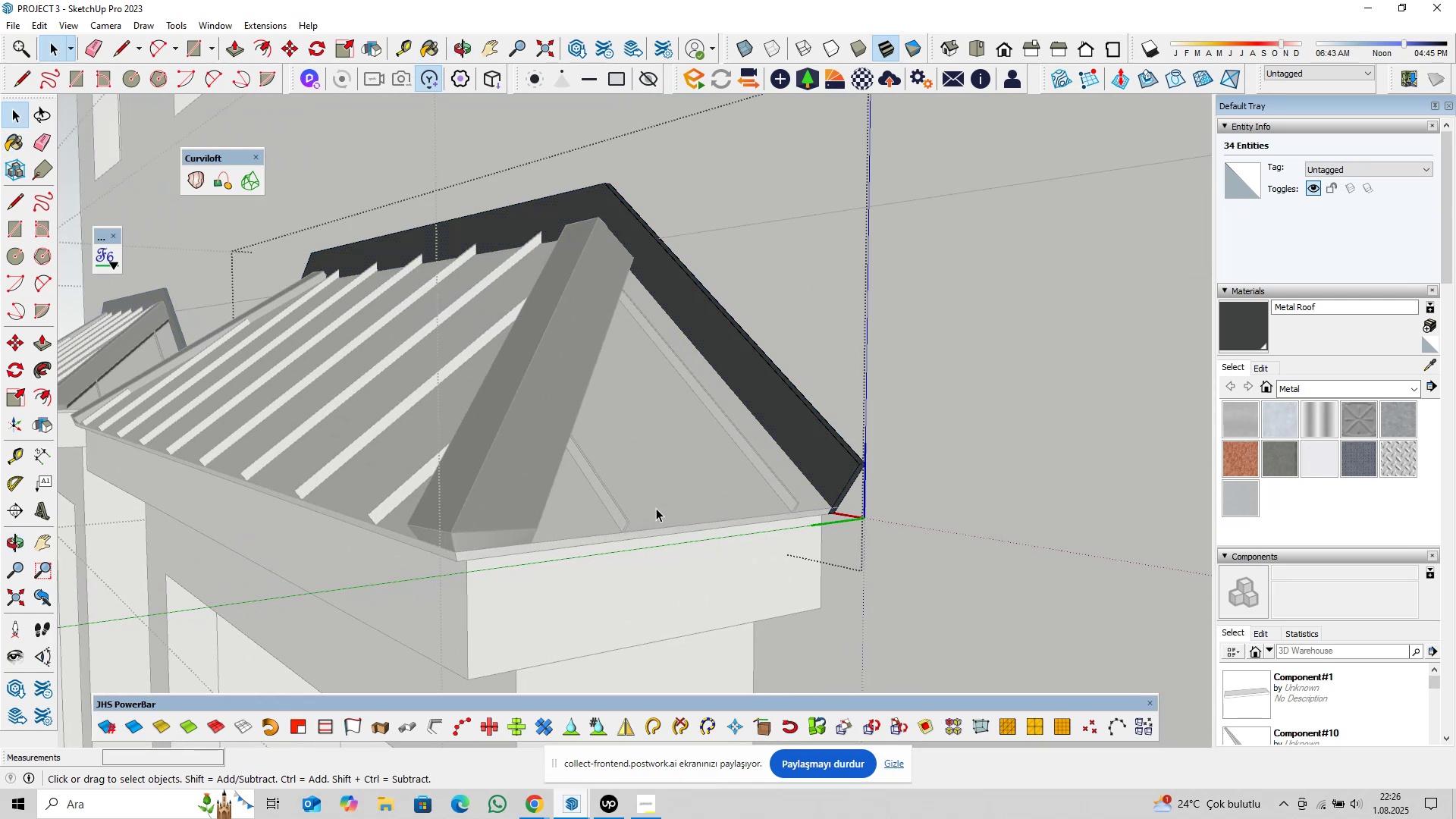 
double_click([656, 508])
 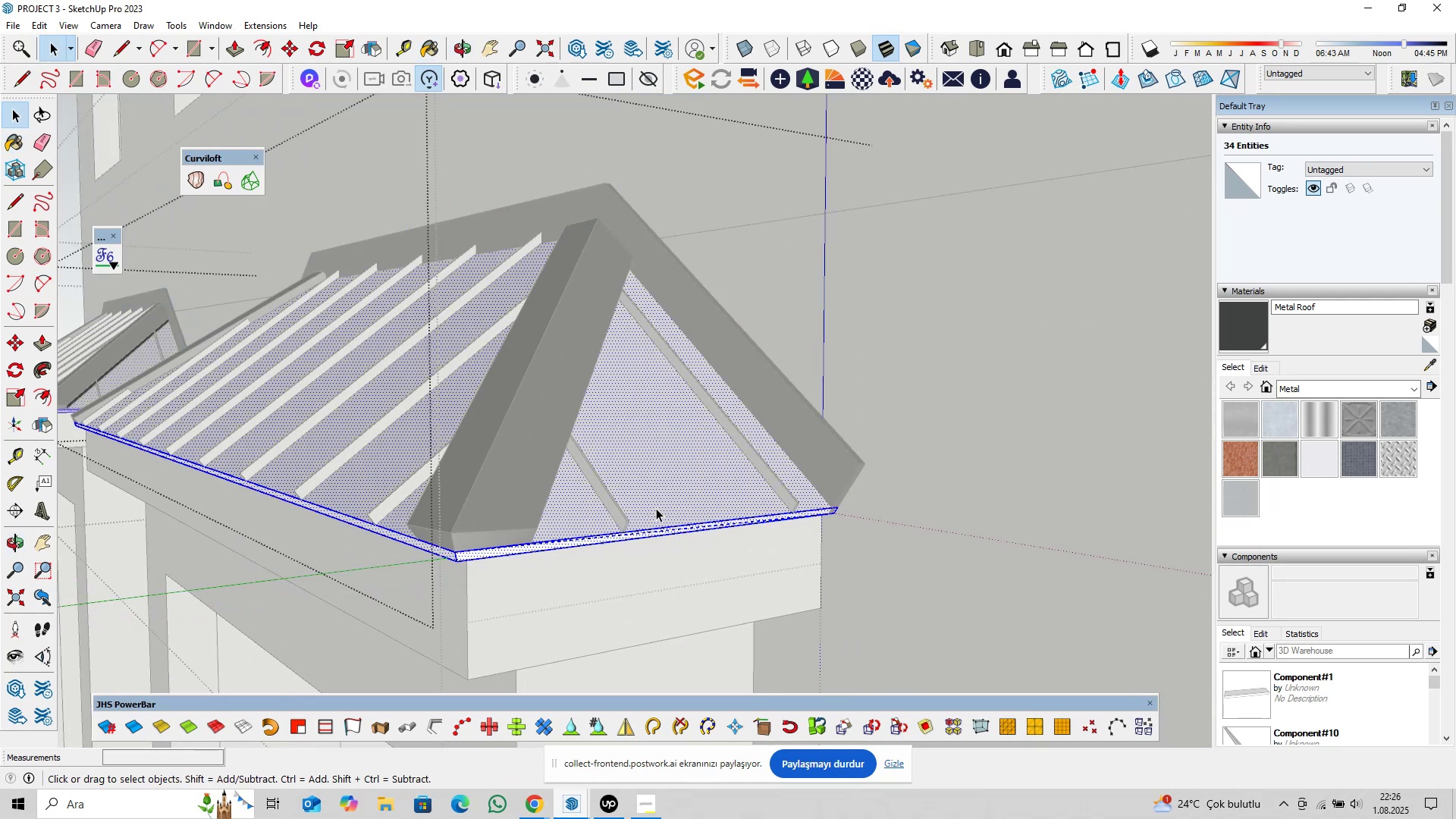 
triple_click([656, 508])
 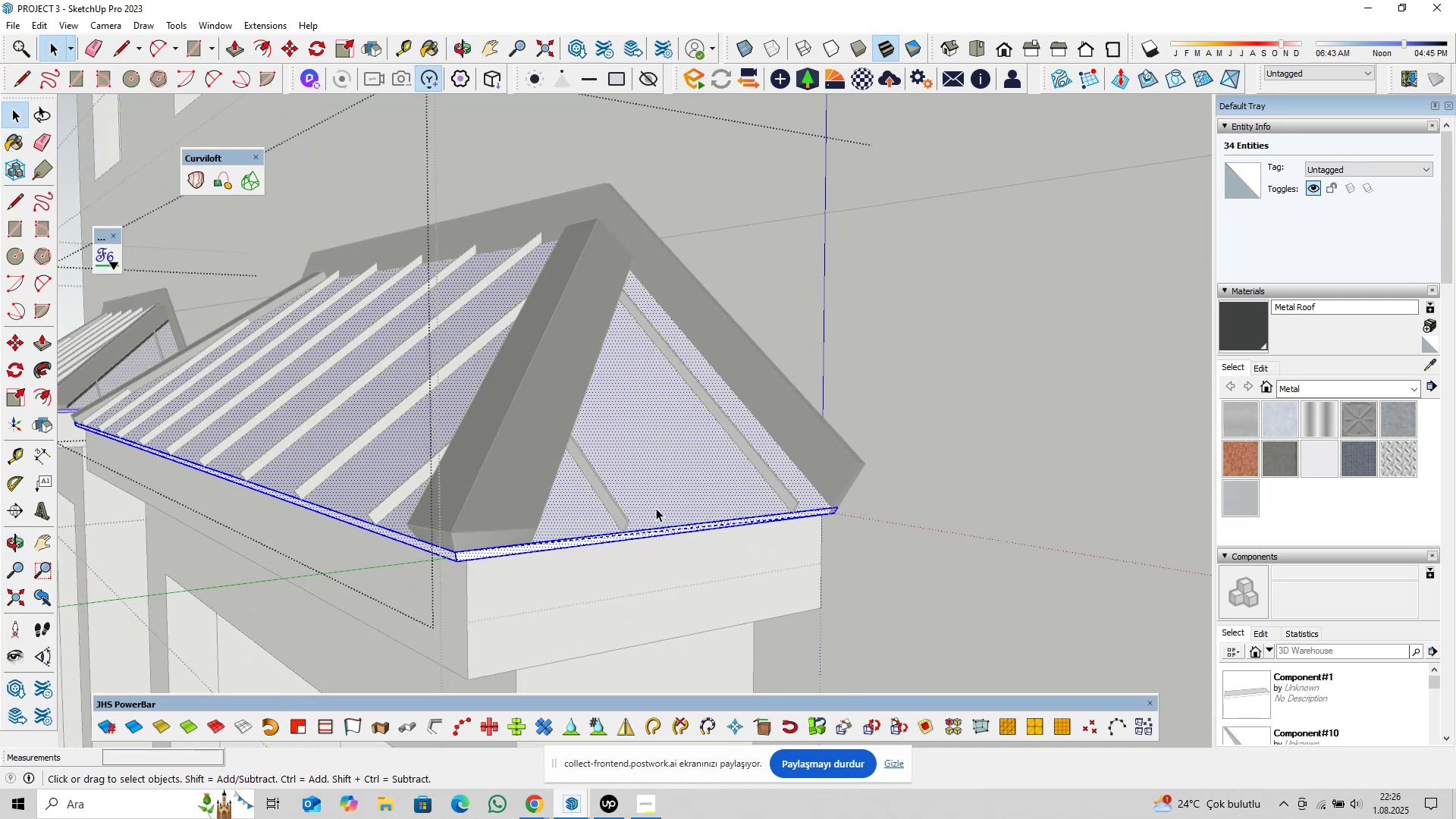 
triple_click([656, 508])
 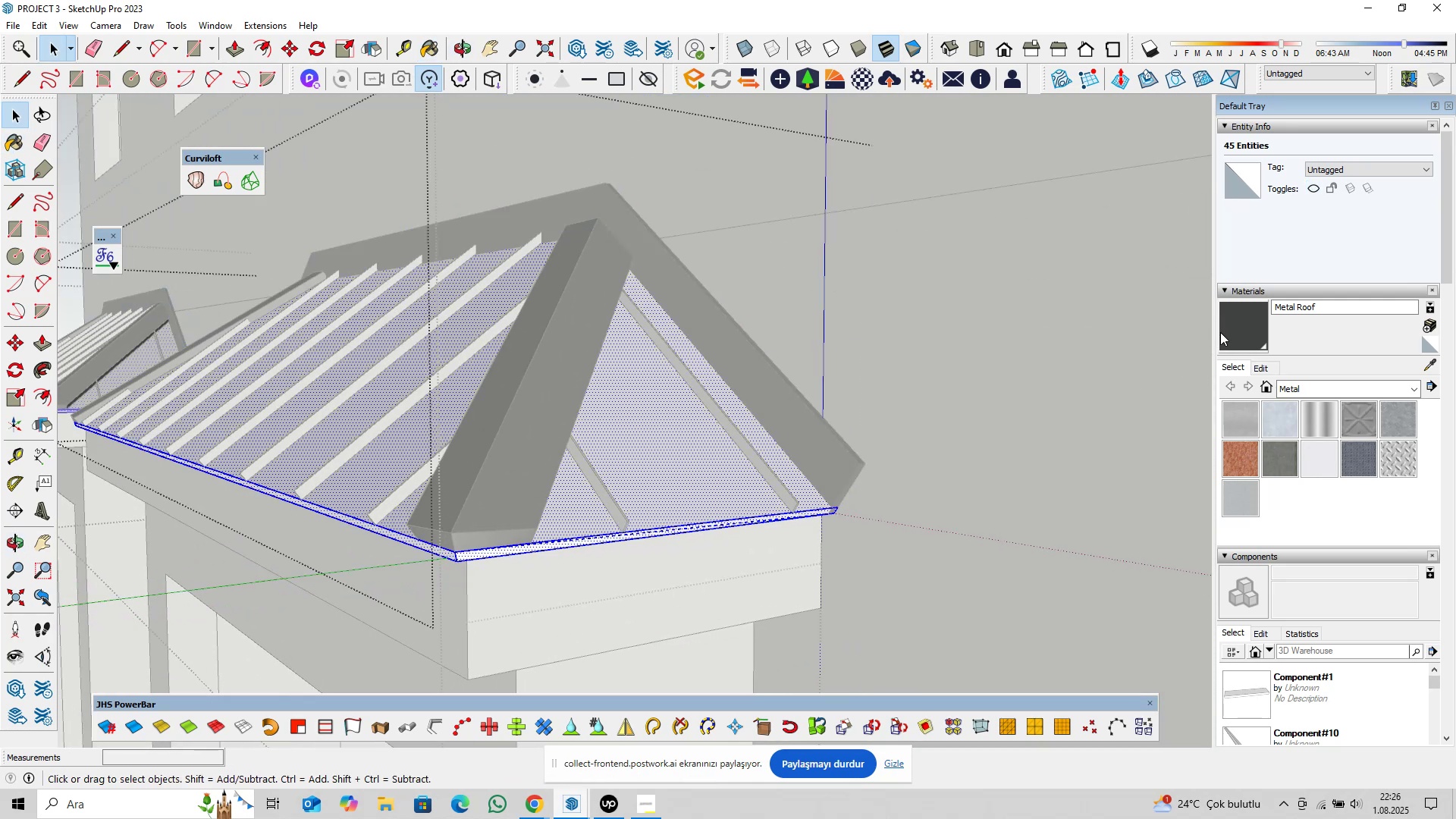 
left_click([1220, 331])
 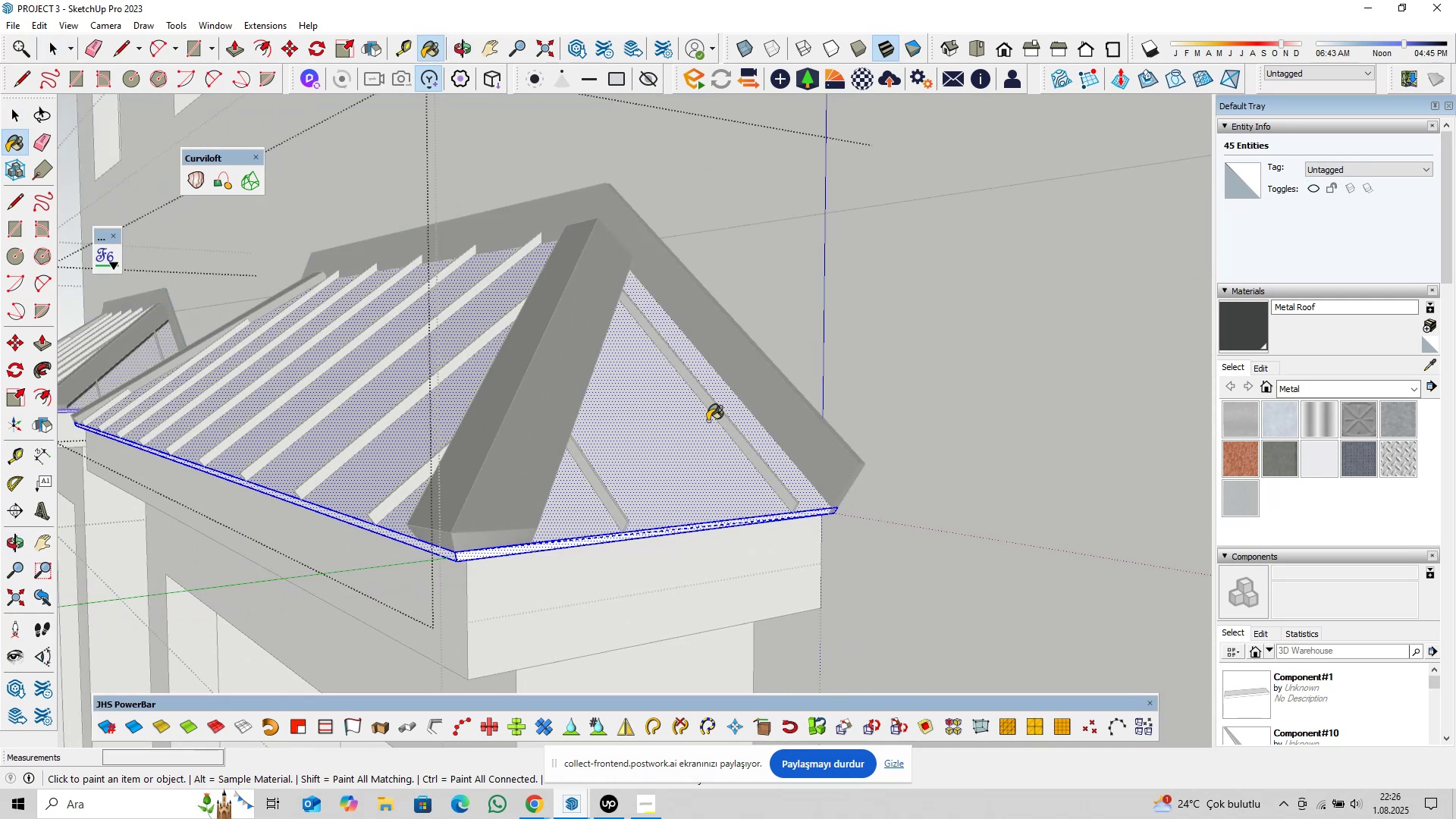 
double_click([701, 422])
 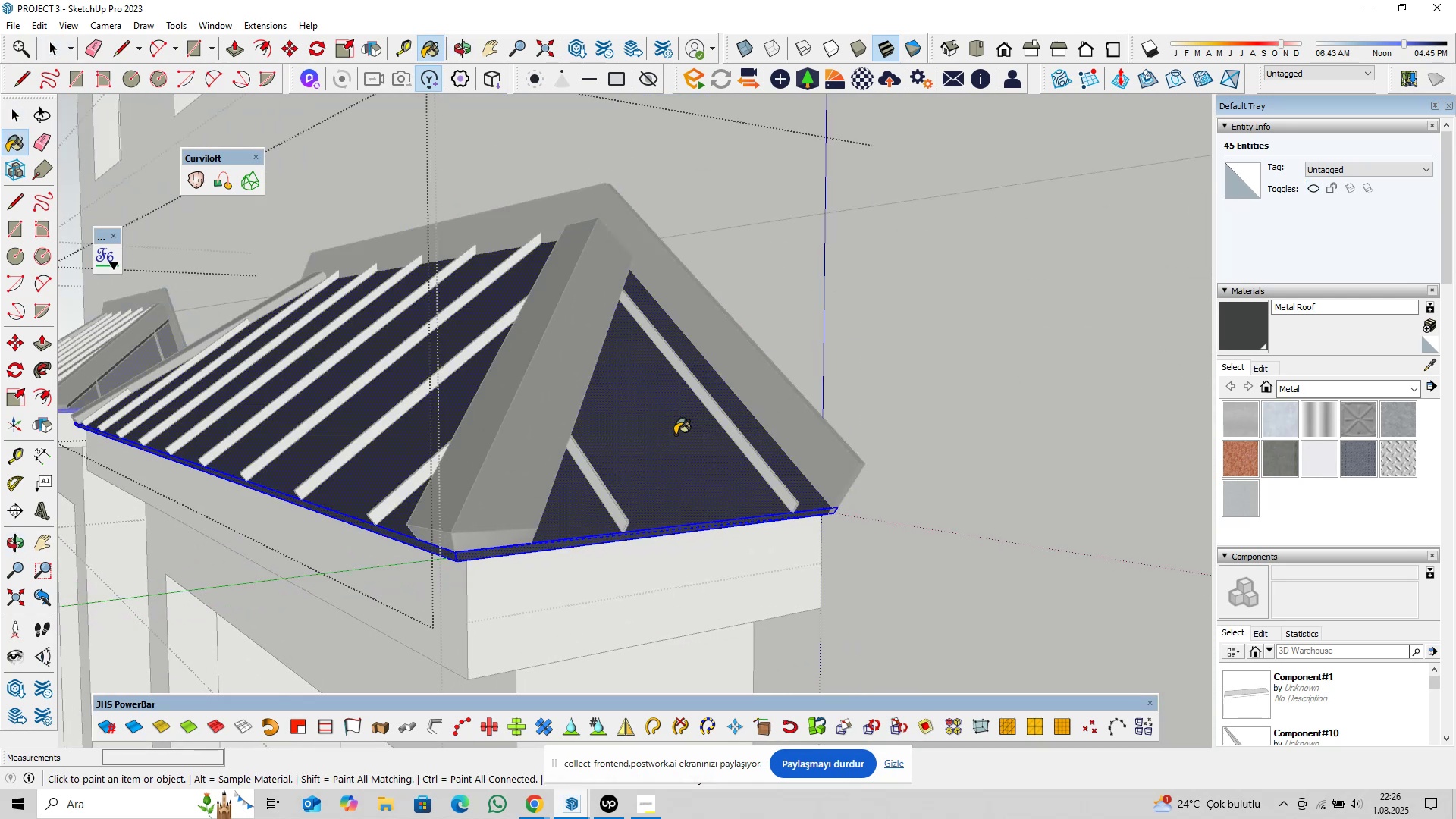 
scroll: coordinate [647, 486], scroll_direction: up, amount: 21.0
 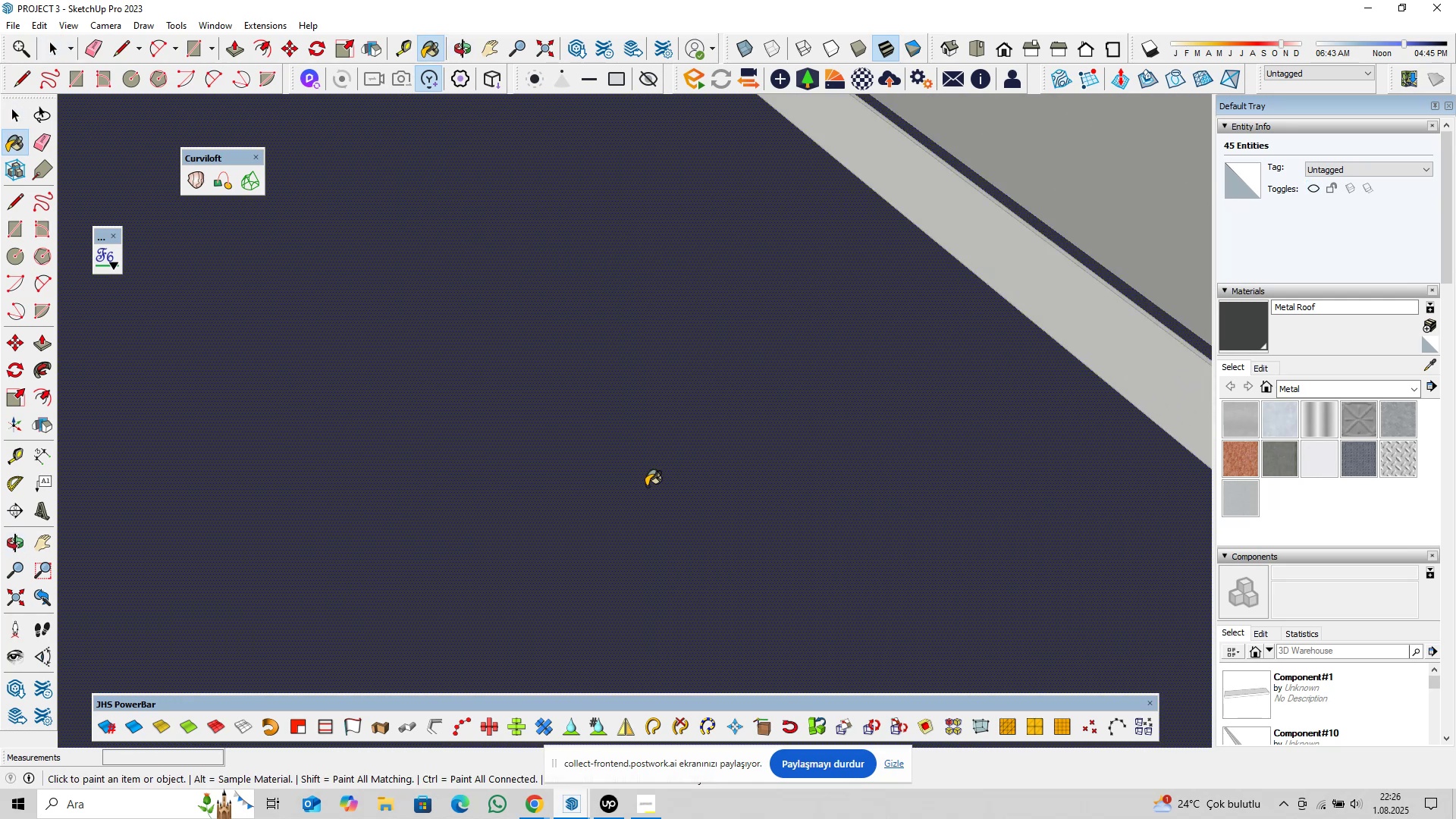 
hold_key(key=ShiftLeft, duration=0.36)
 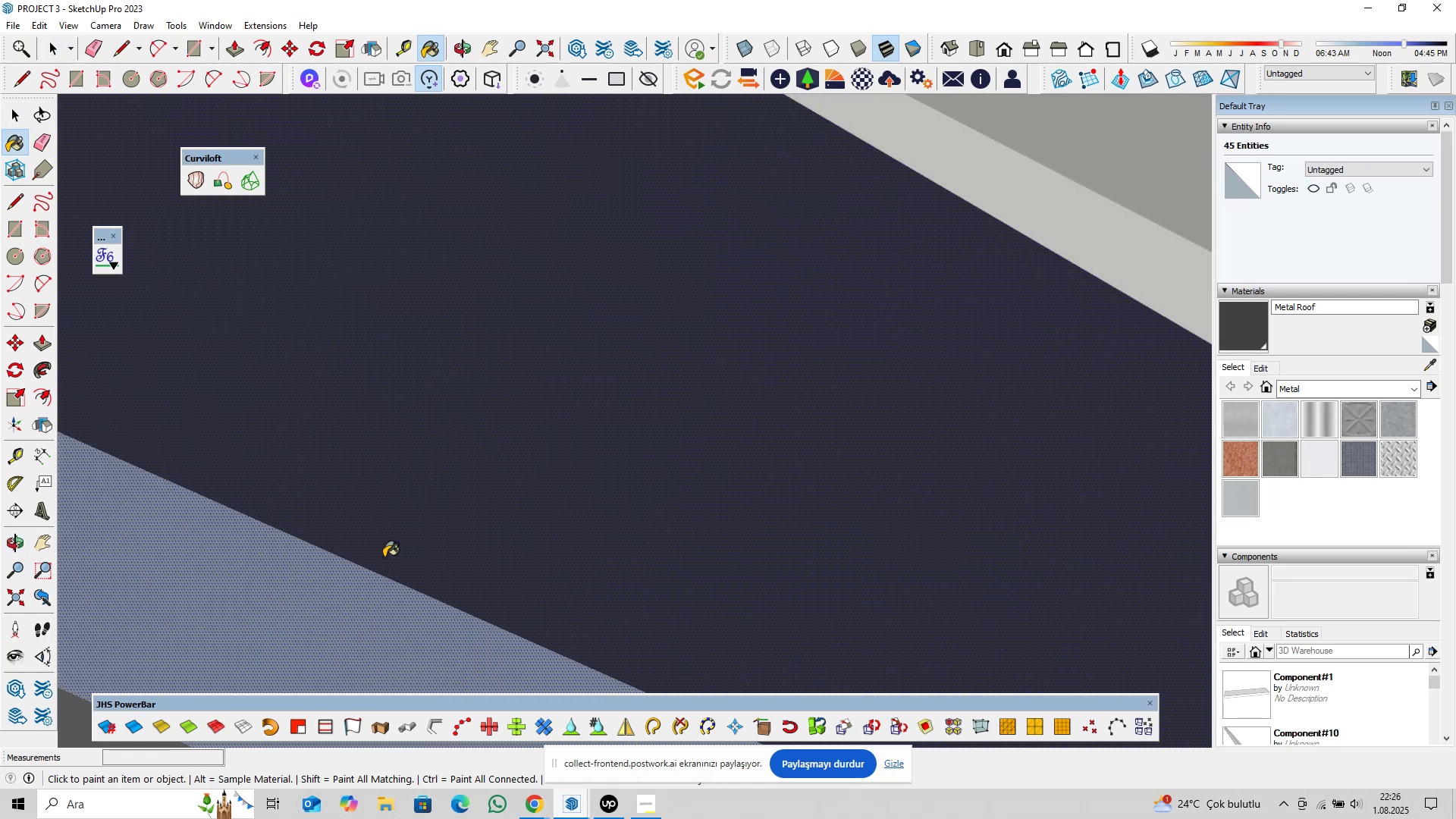 
left_click([343, 575])
 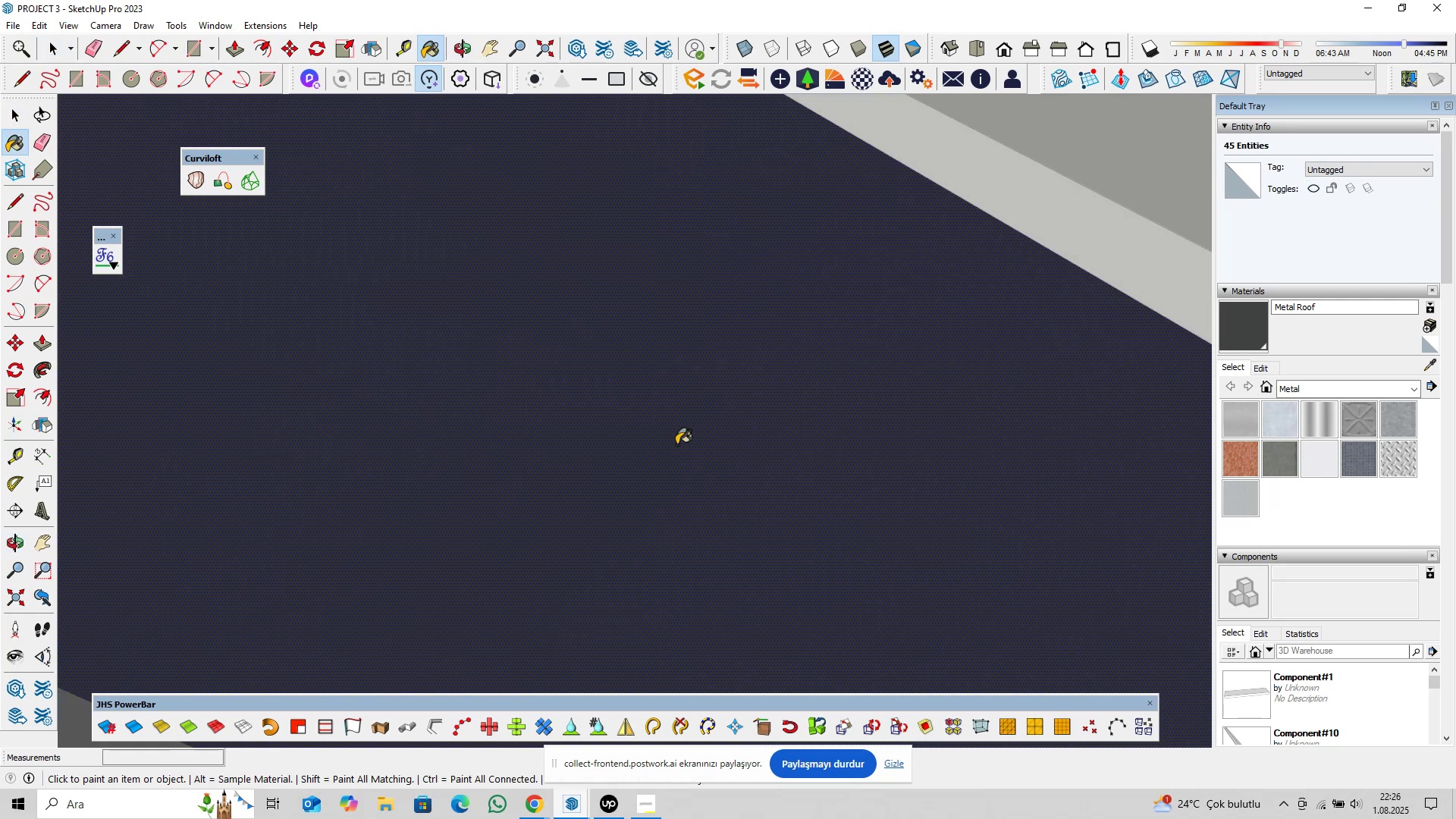 
hold_key(key=ShiftLeft, duration=0.58)
 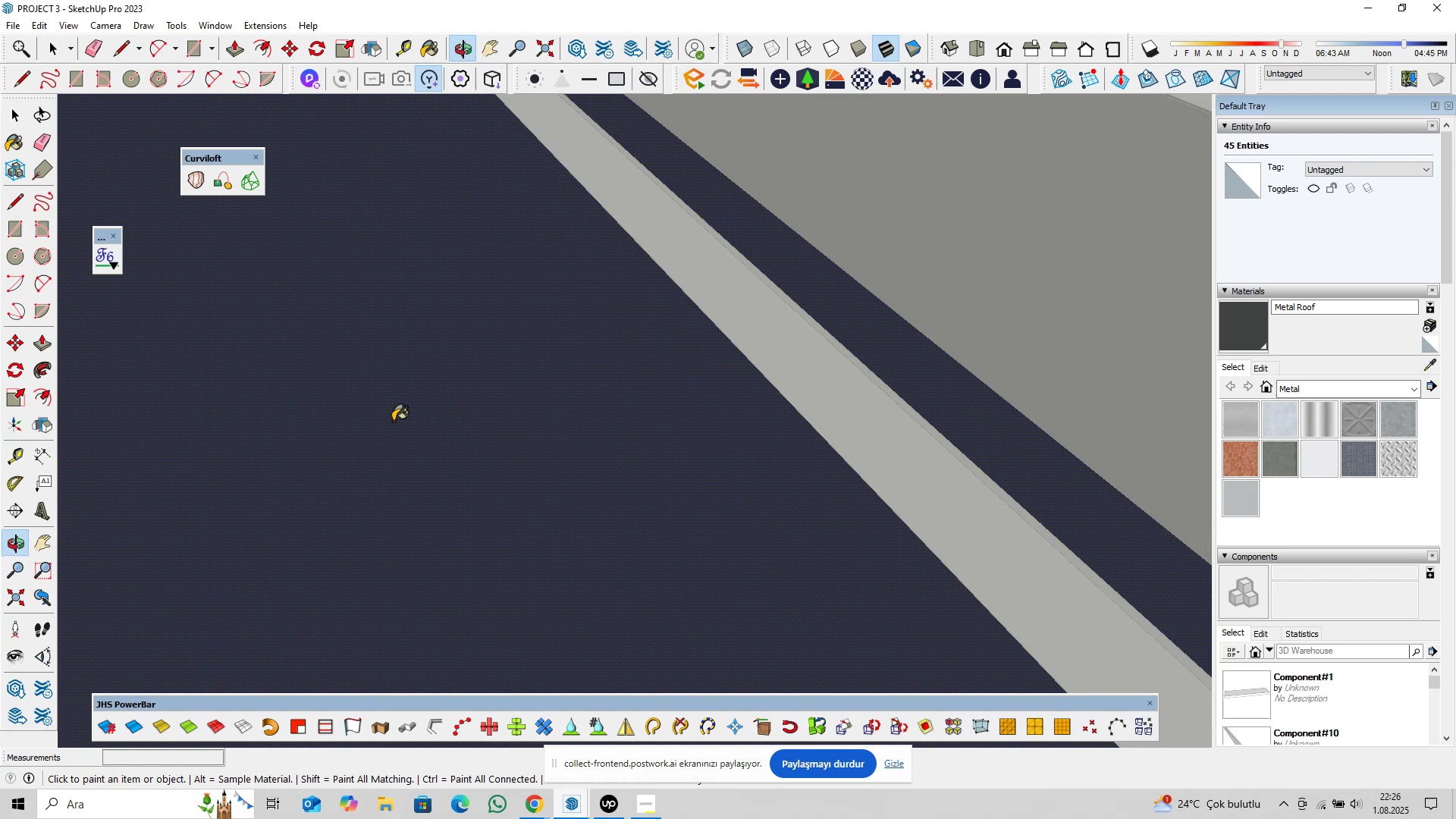 
key(Space)
 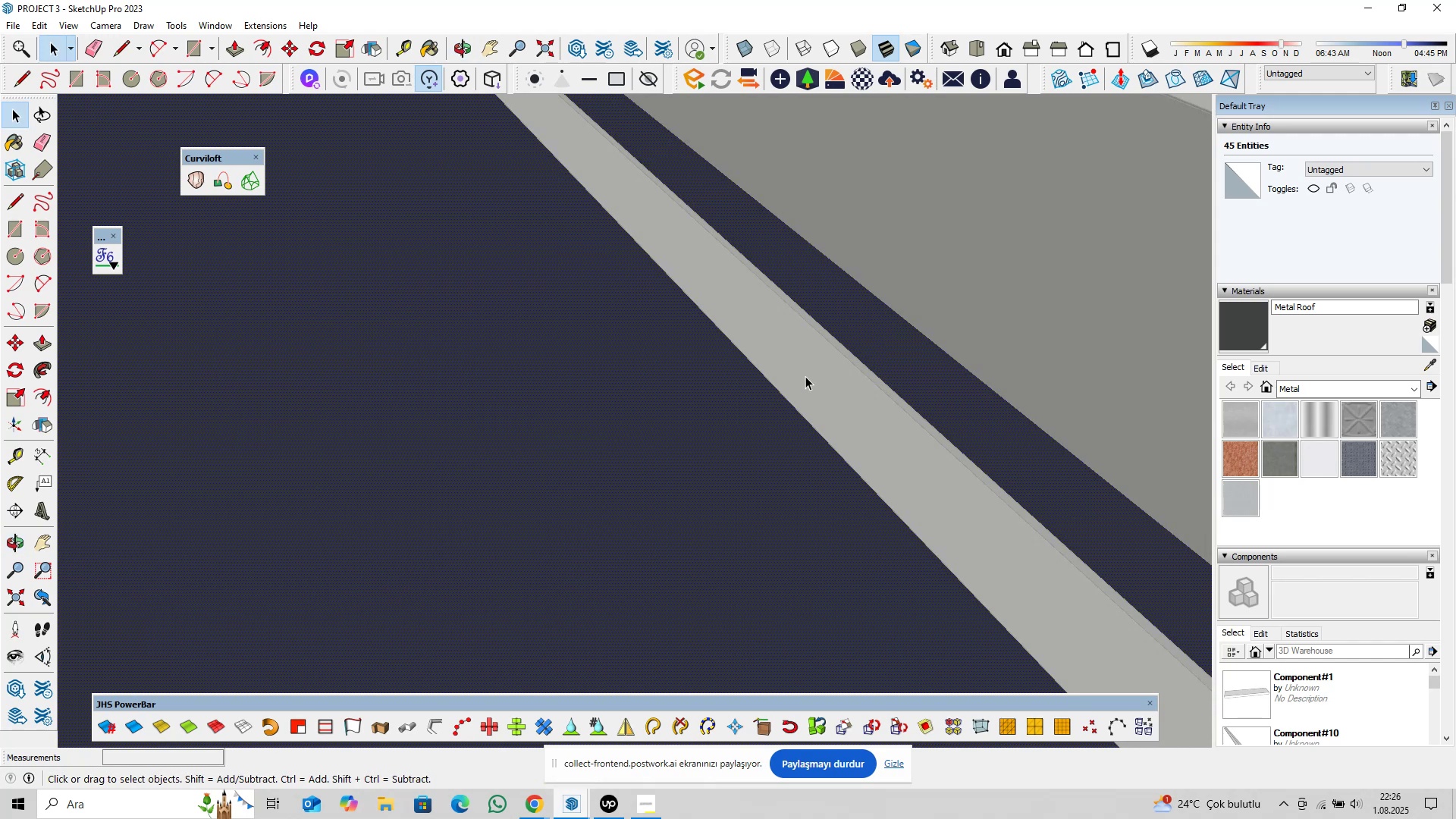 
double_click([805, 376])
 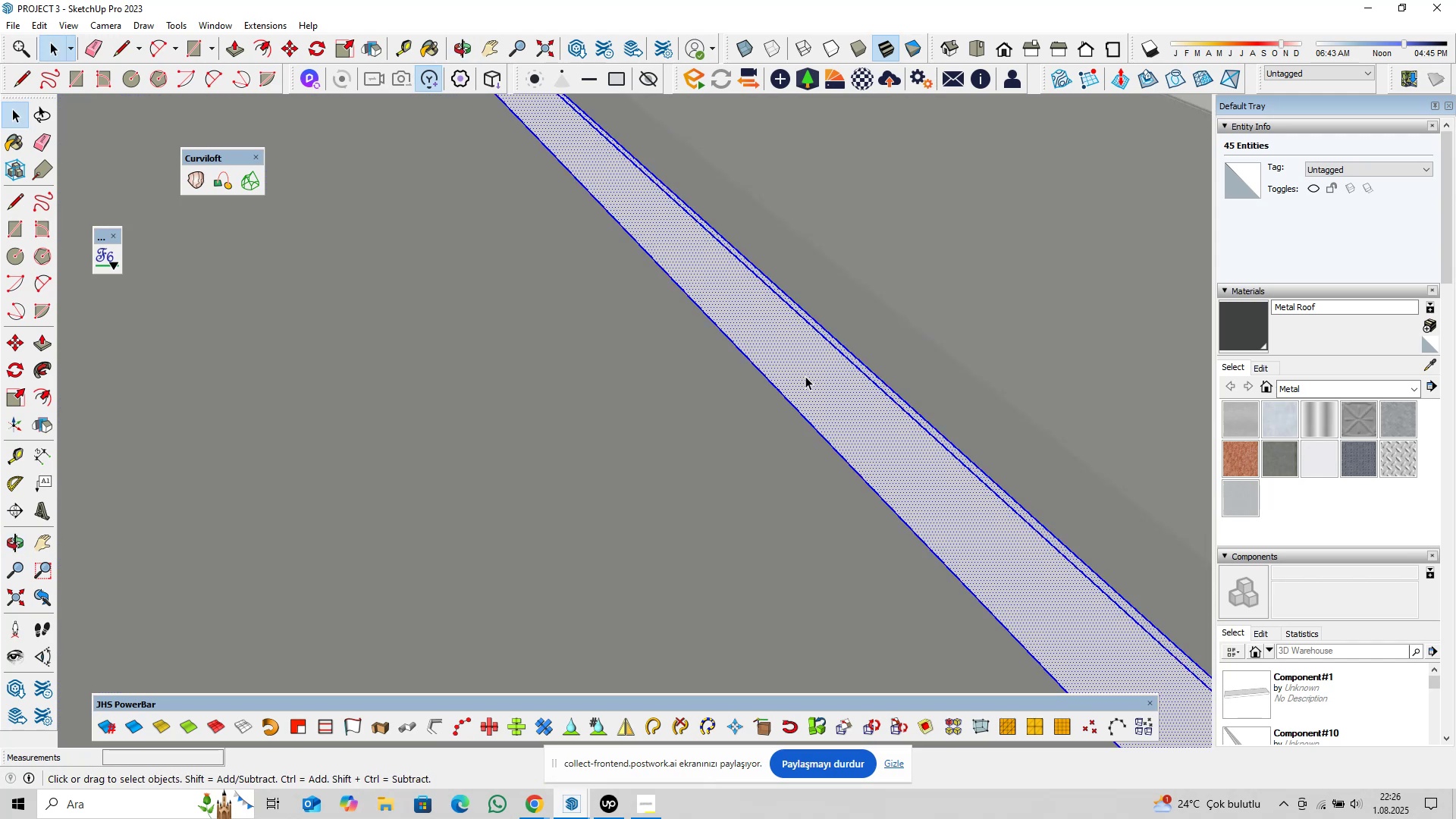 
triple_click([805, 376])
 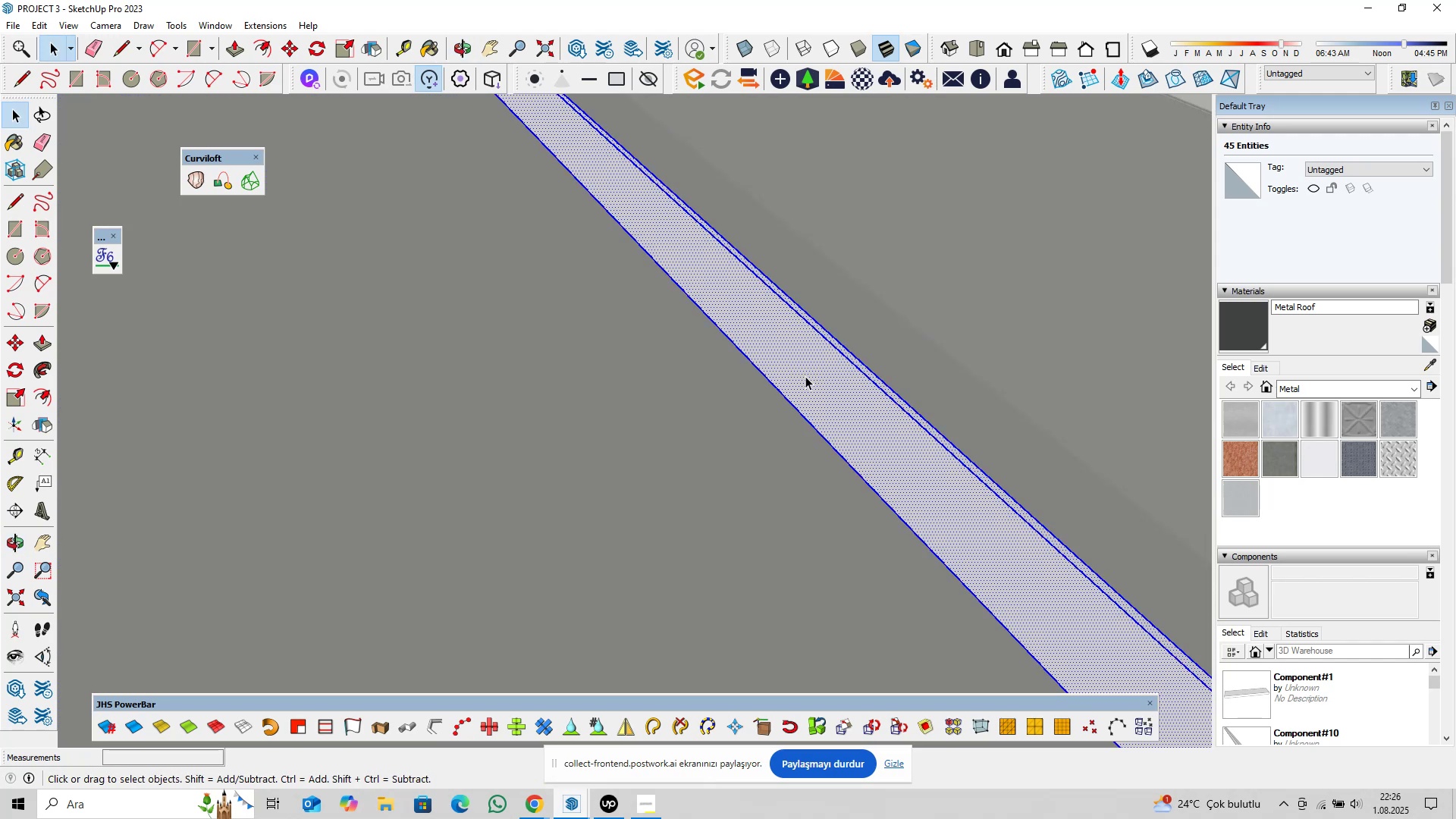 
triple_click([805, 376])
 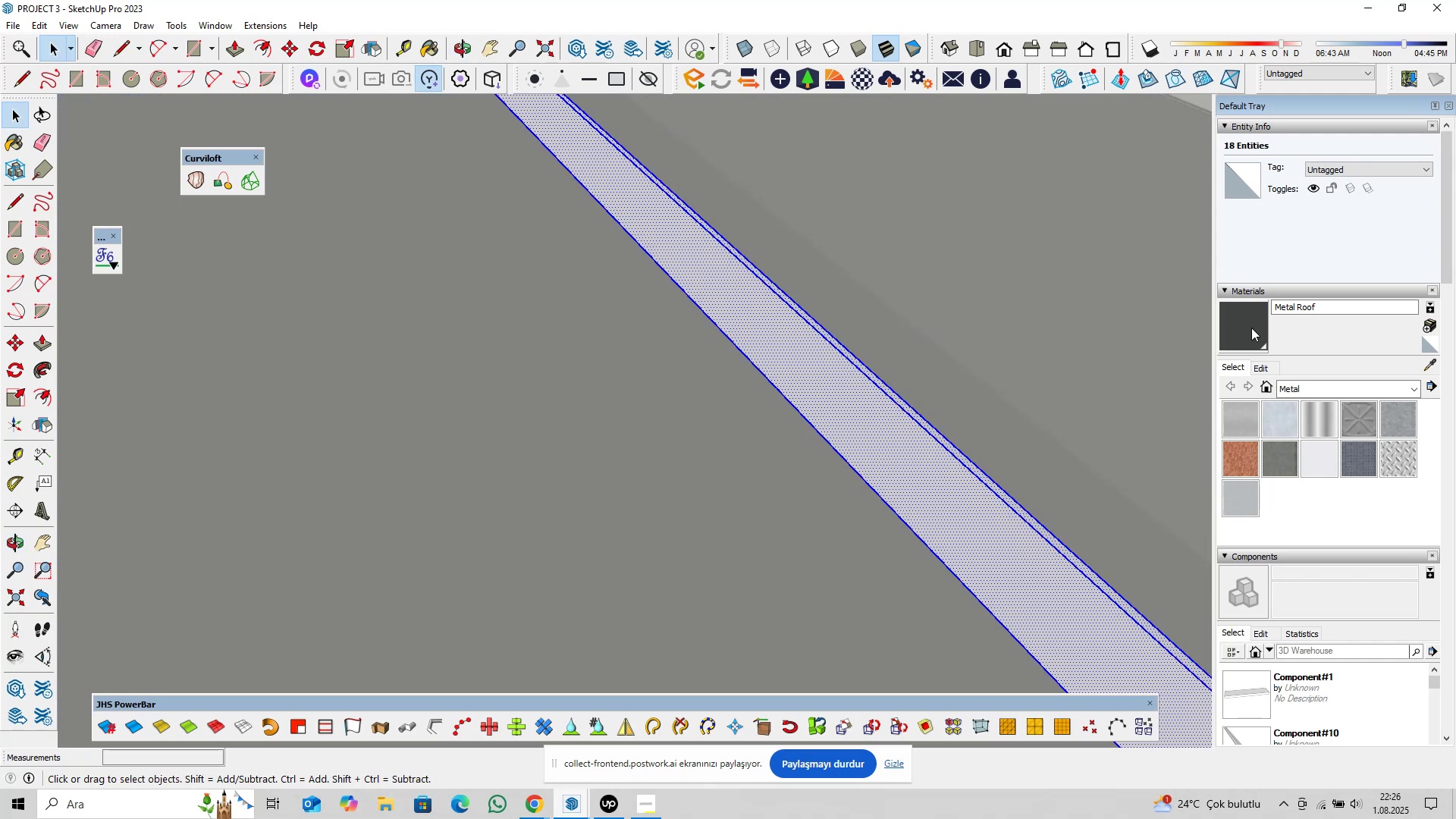 
triple_click([1256, 322])
 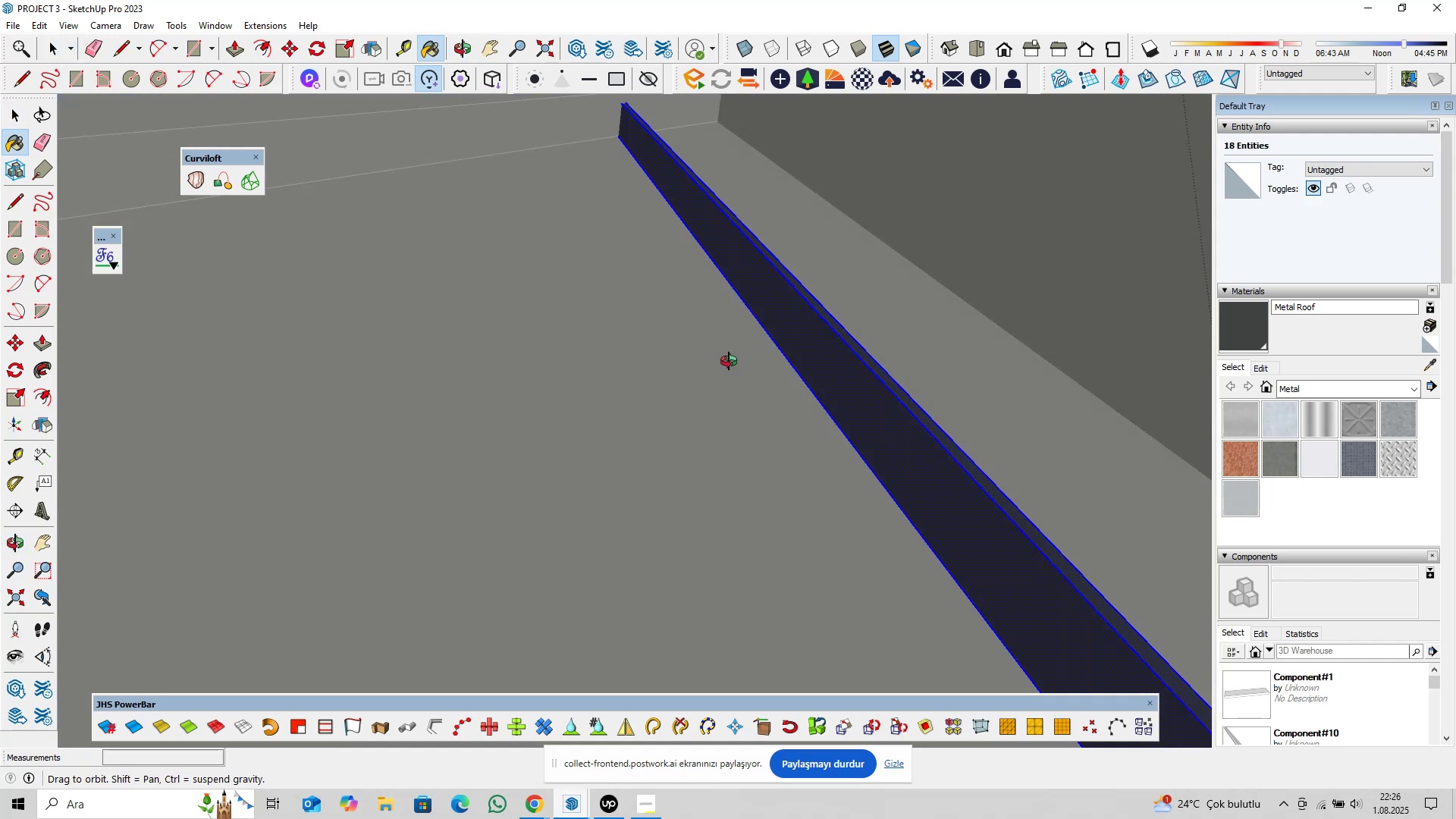 
scroll: coordinate [861, 355], scroll_direction: up, amount: 9.0
 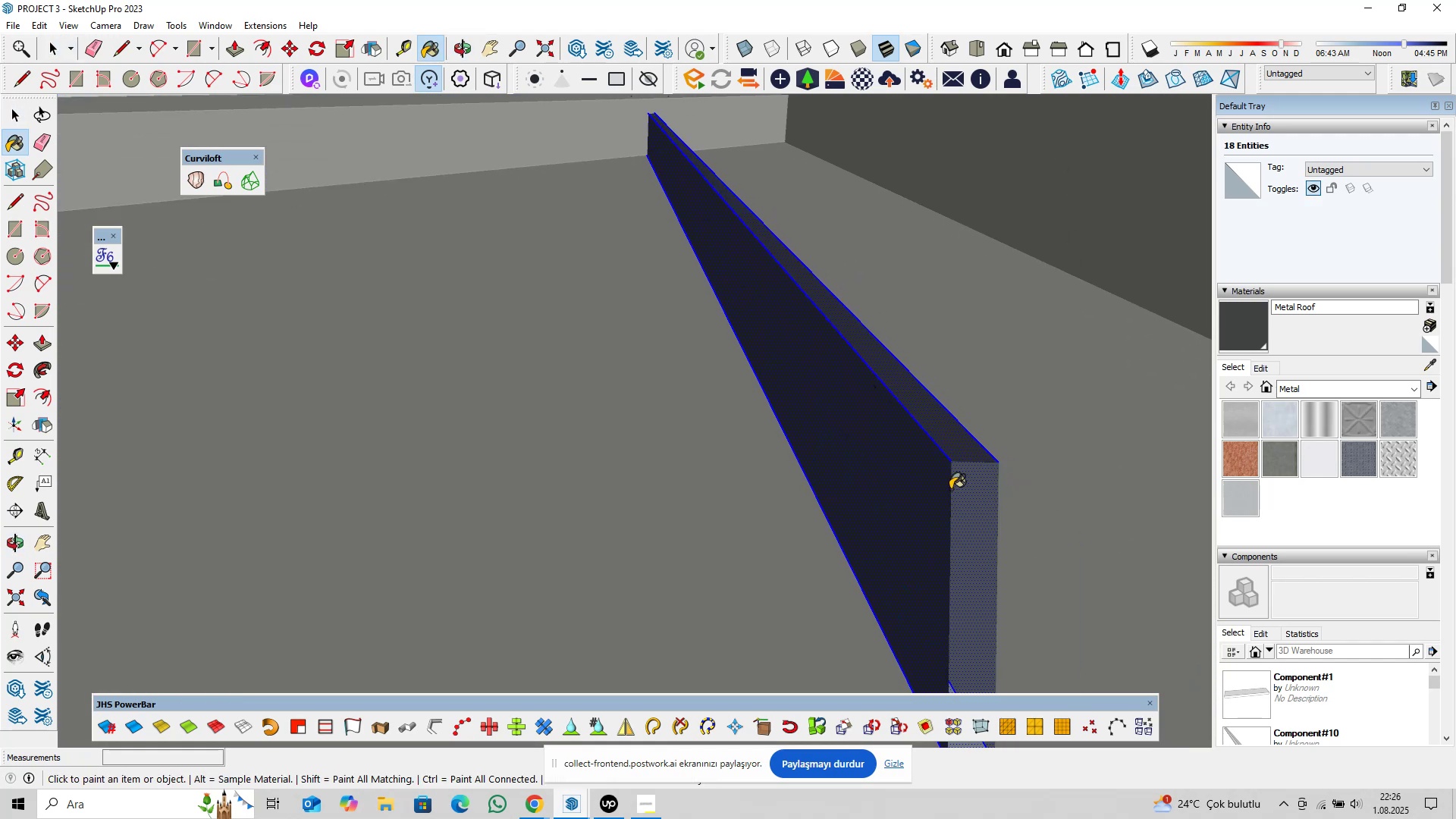 
double_click([968, 490])
 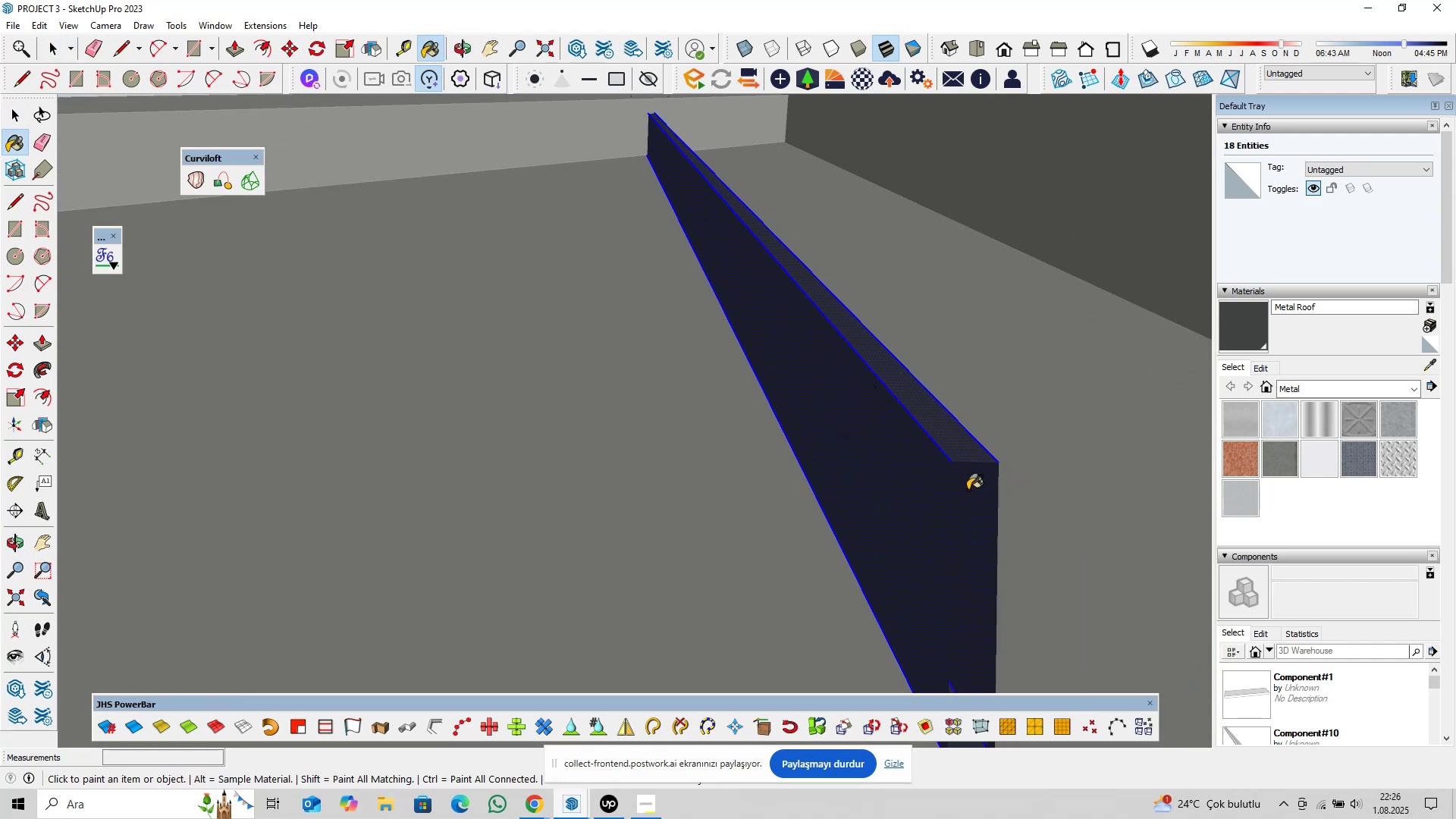 
scroll: coordinate [938, 483], scroll_direction: down, amount: 17.0
 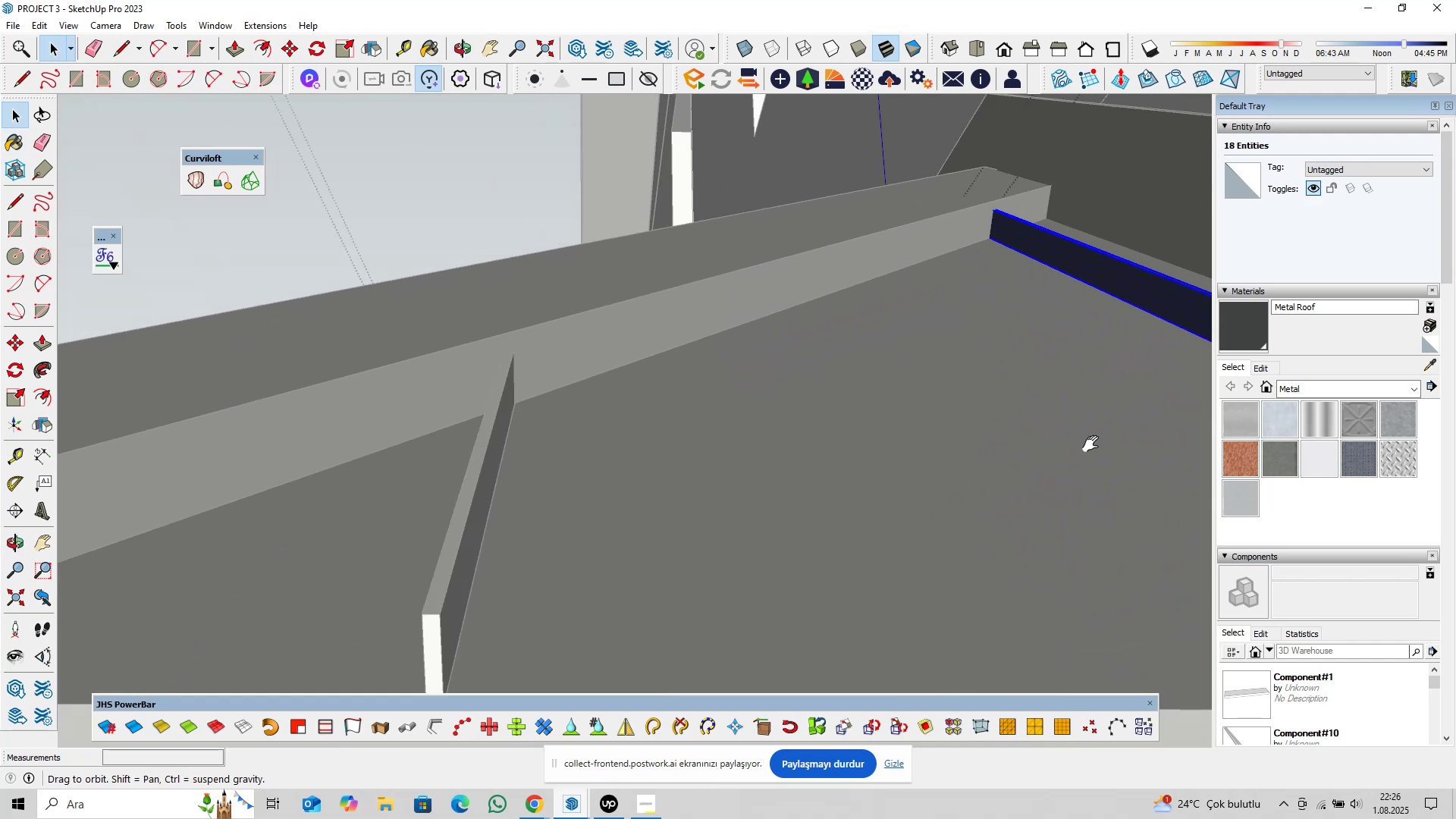 
key(Space)
 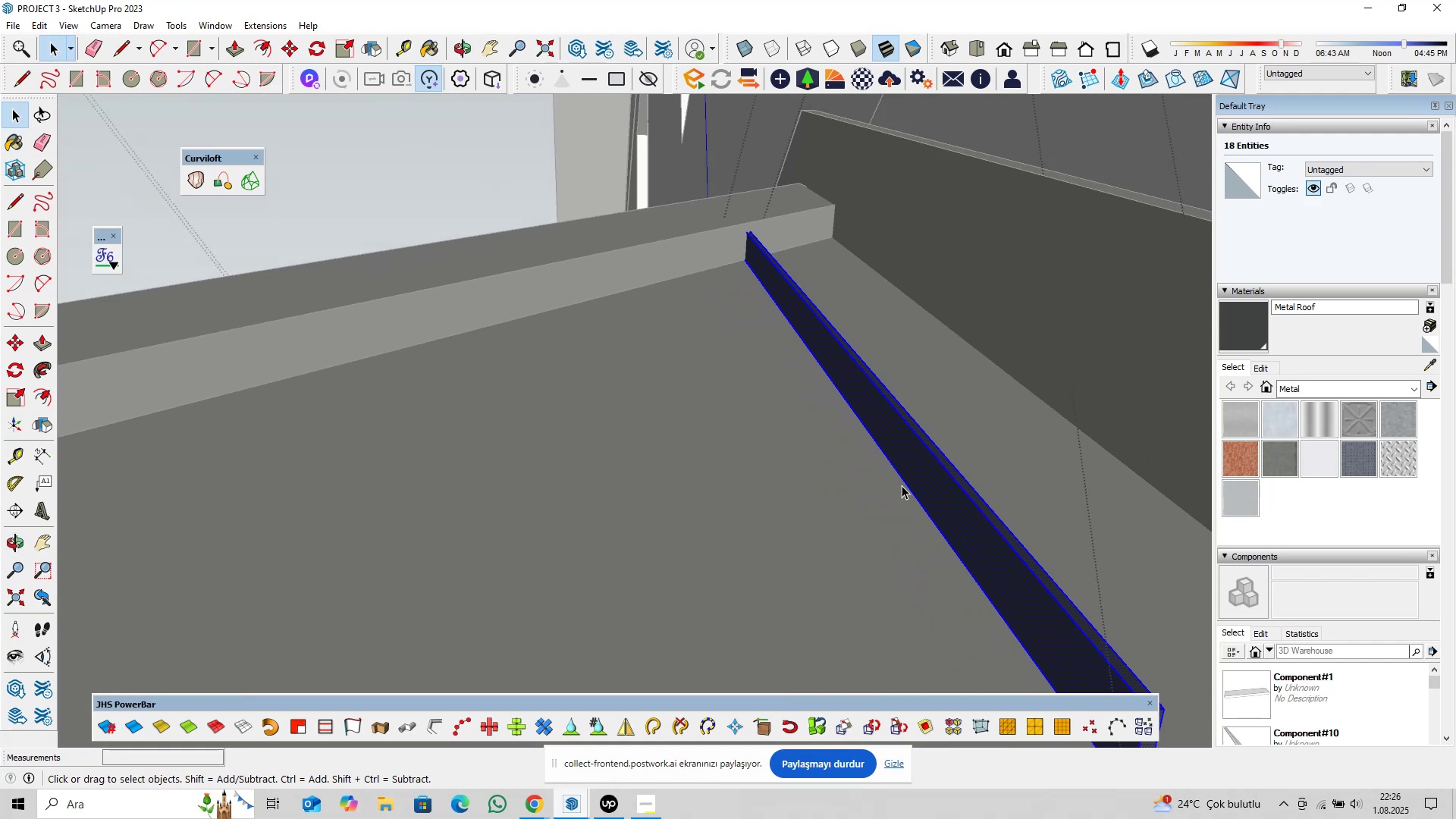 
hold_key(key=ShiftLeft, duration=0.92)
 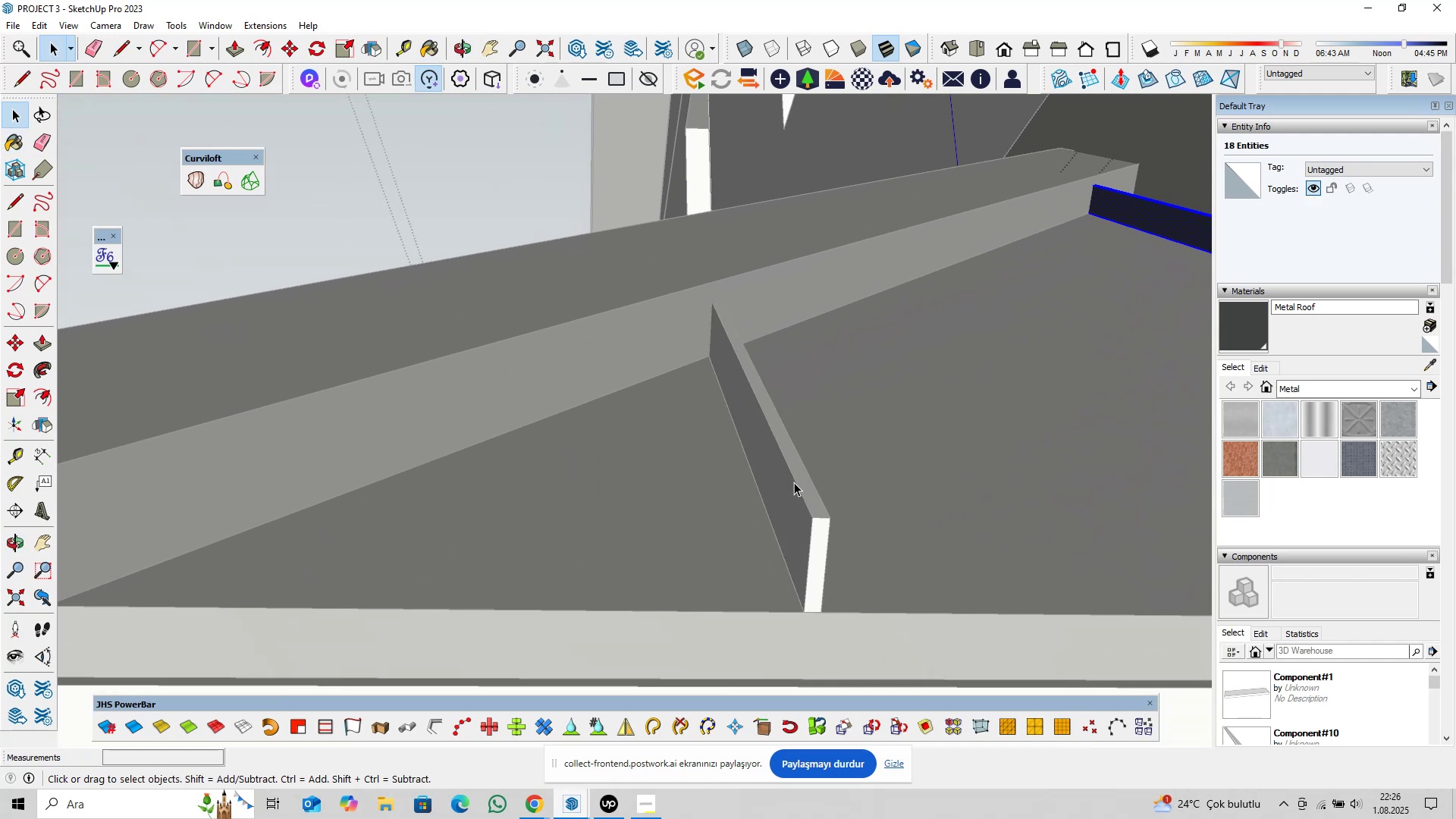 
double_click([794, 482])
 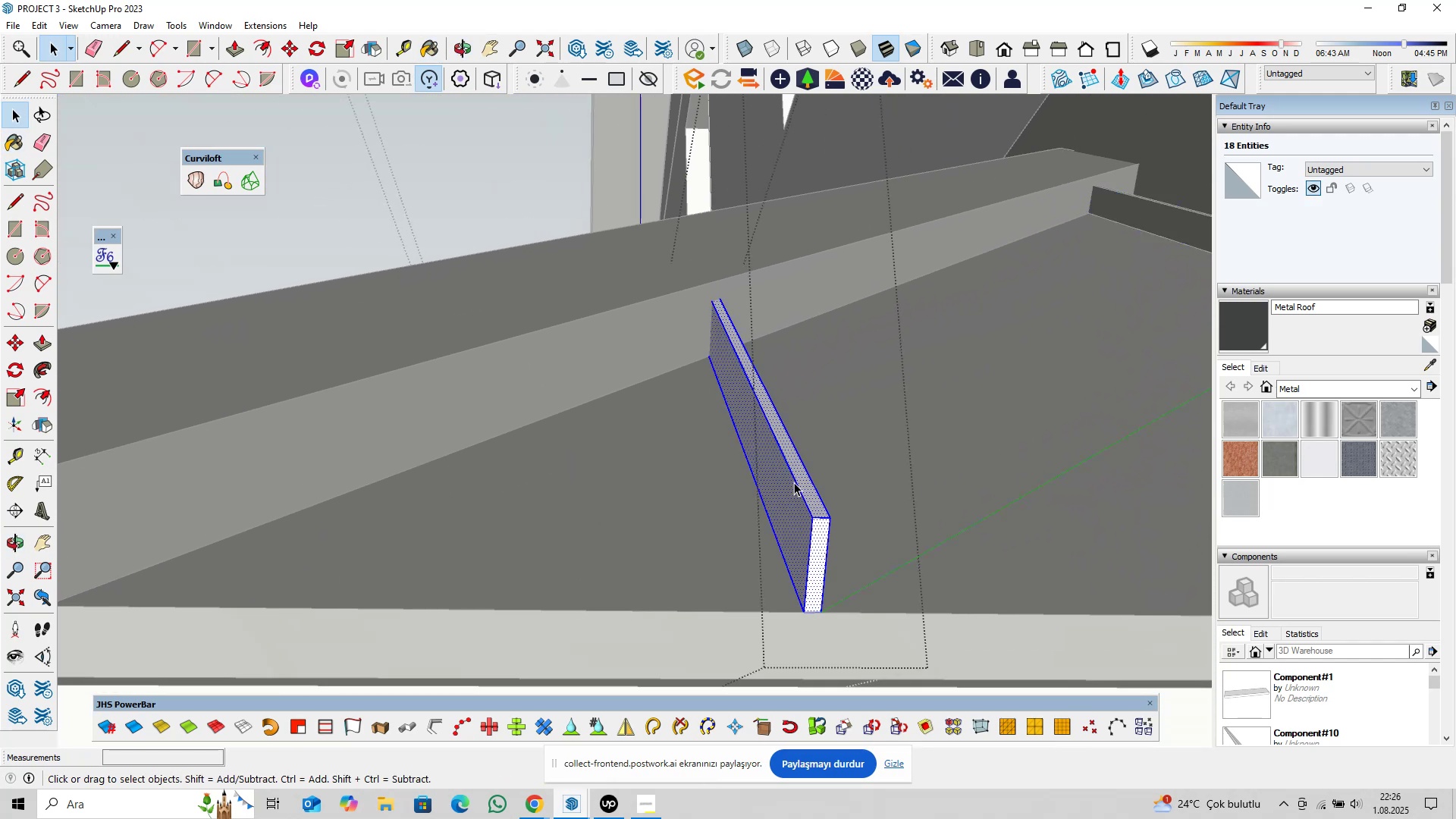 
triple_click([794, 482])
 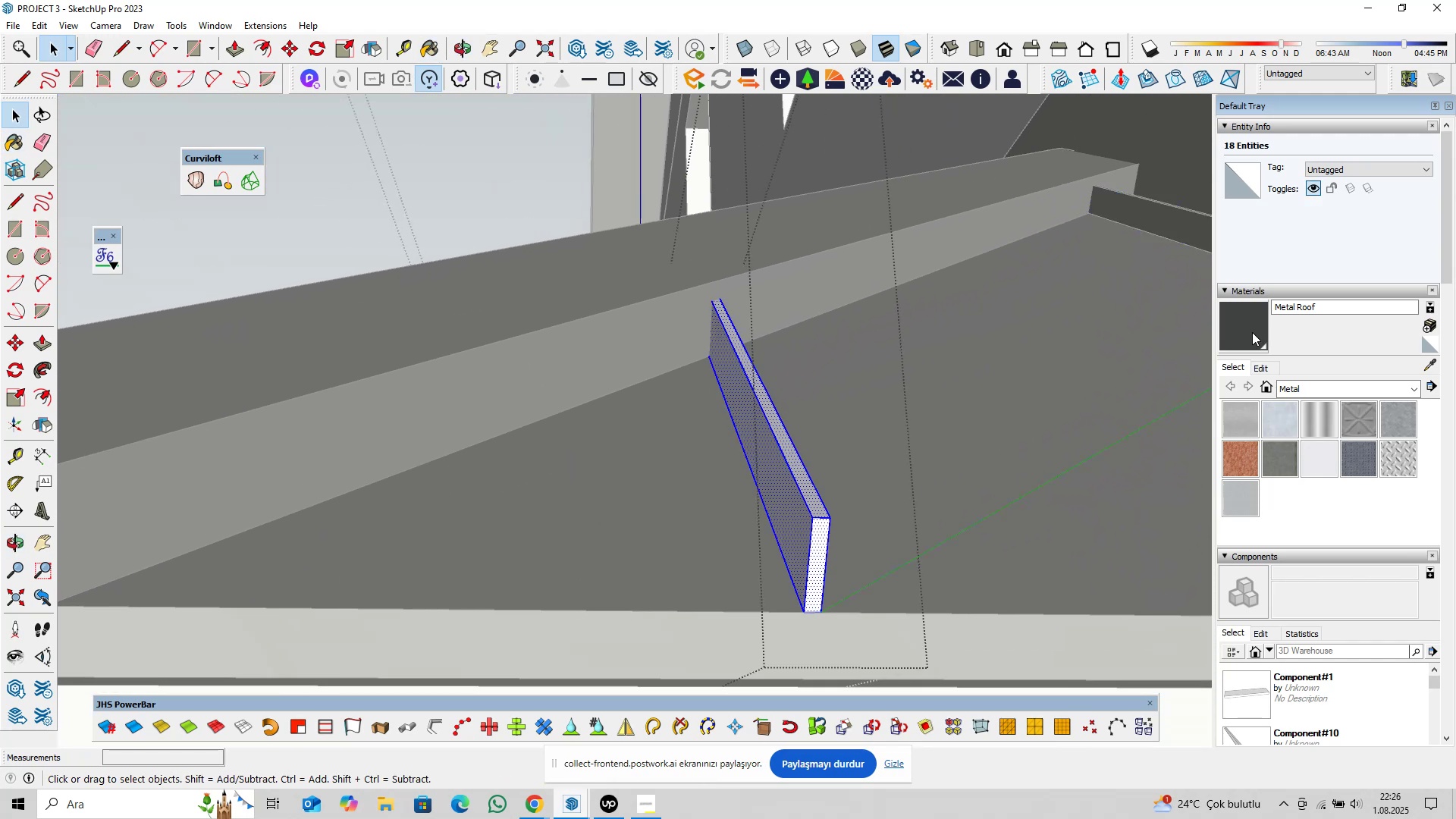 
left_click([1244, 333])
 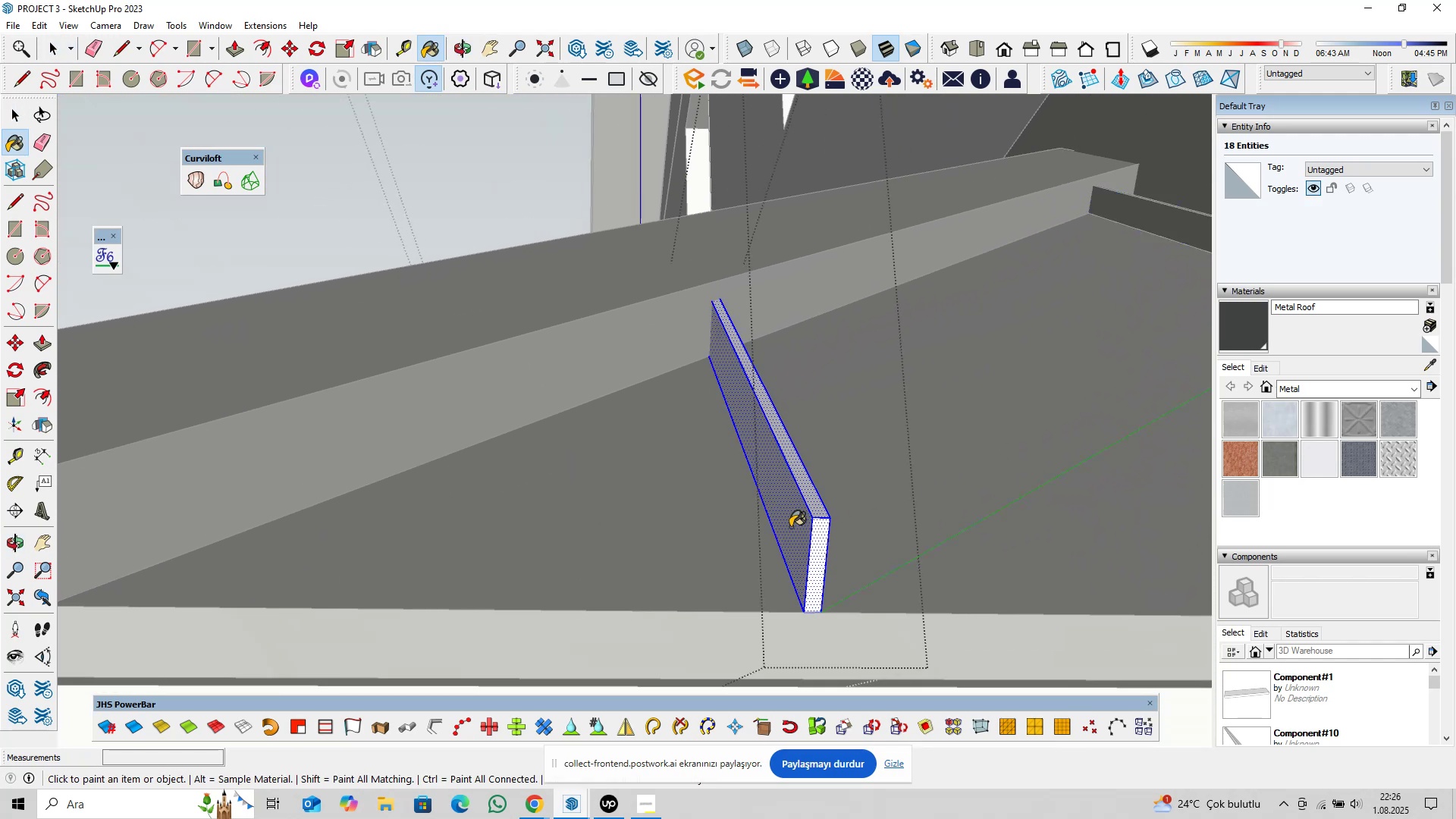 
double_click([817, 546])
 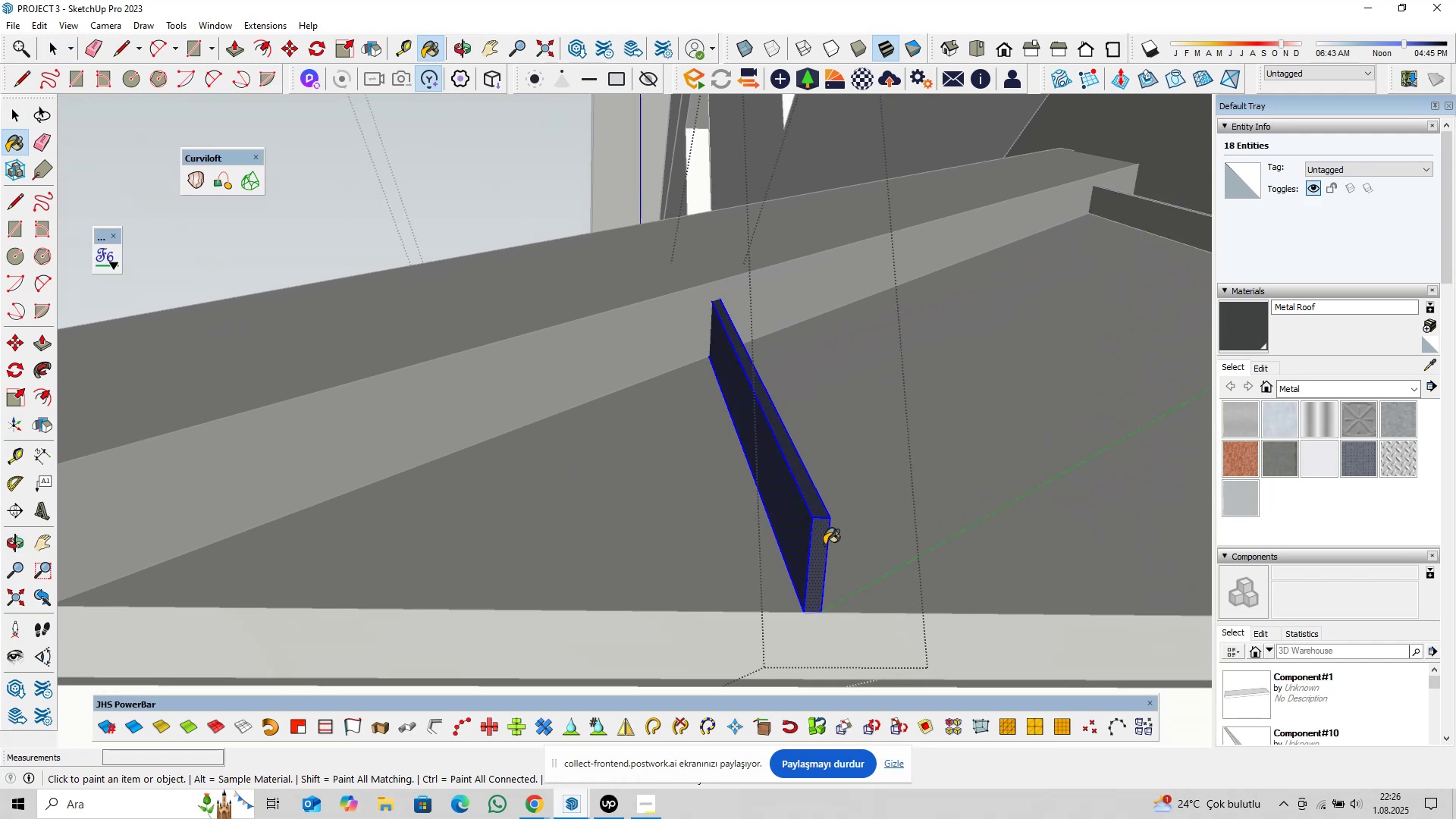 
scroll: coordinate [806, 507], scroll_direction: up, amount: 12.0
 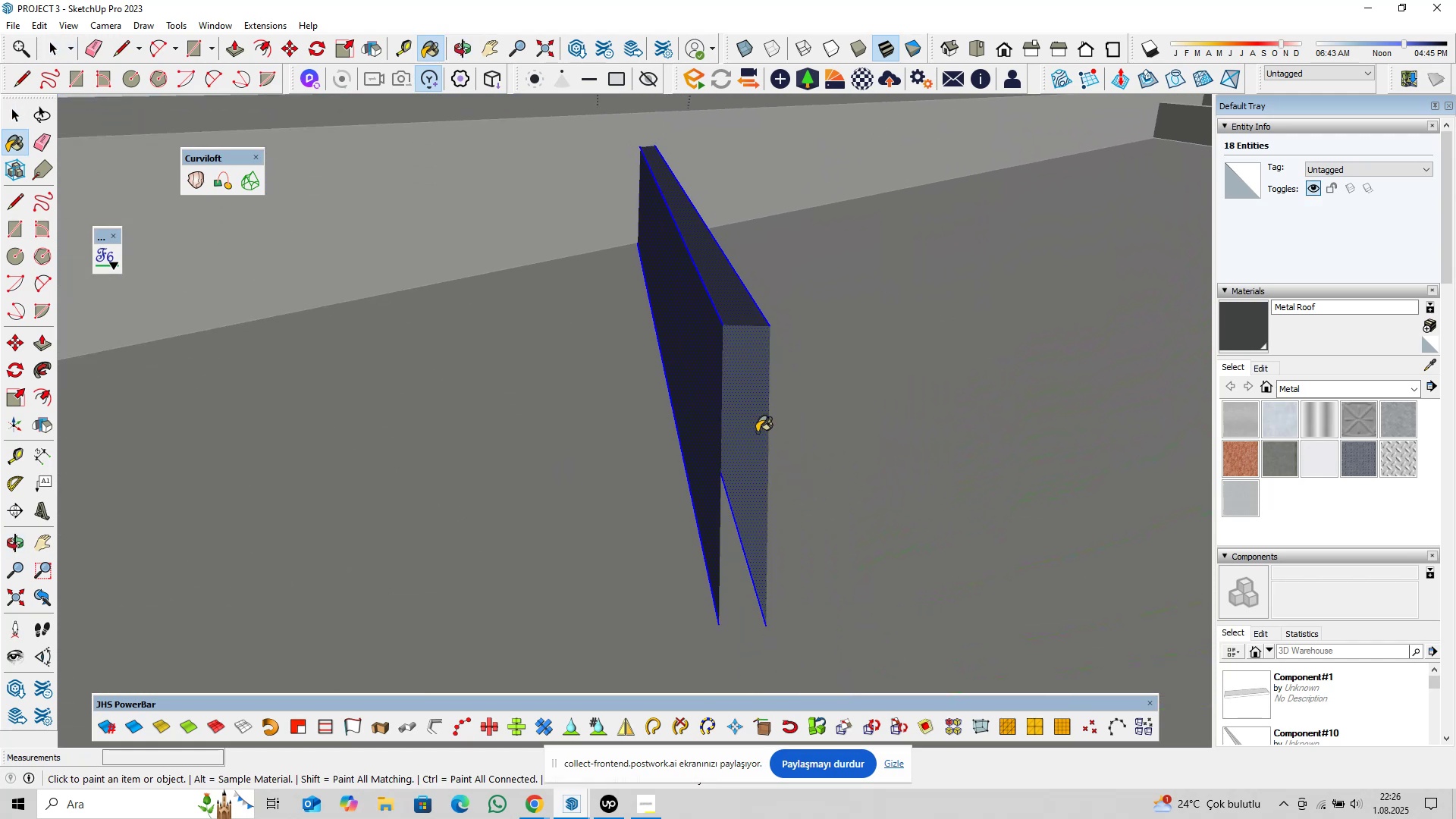 
left_click([745, 419])
 